 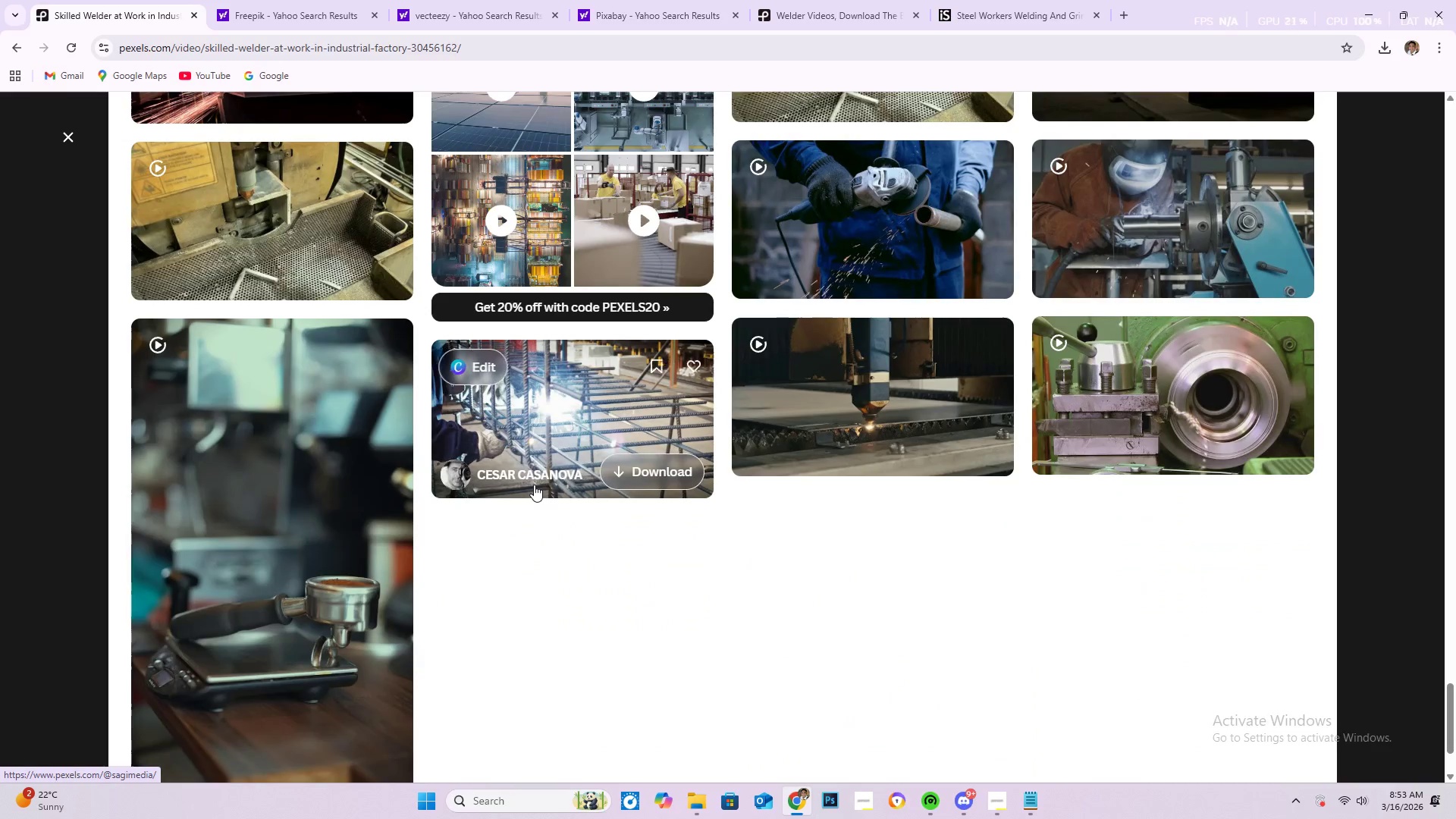 
scroll: coordinate [534, 484], scroll_direction: down, amount: 4.0
 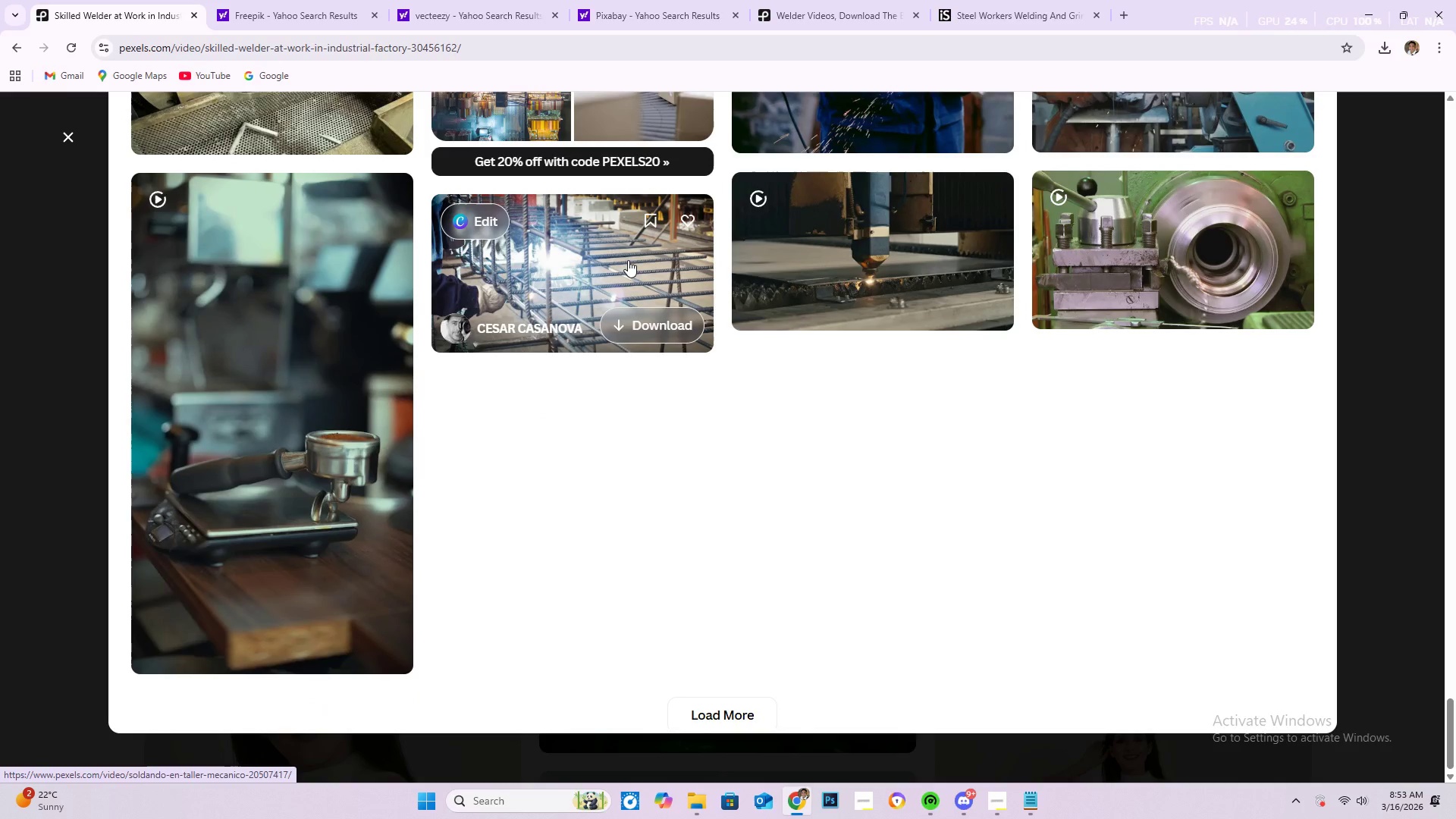 
left_click([632, 255])
 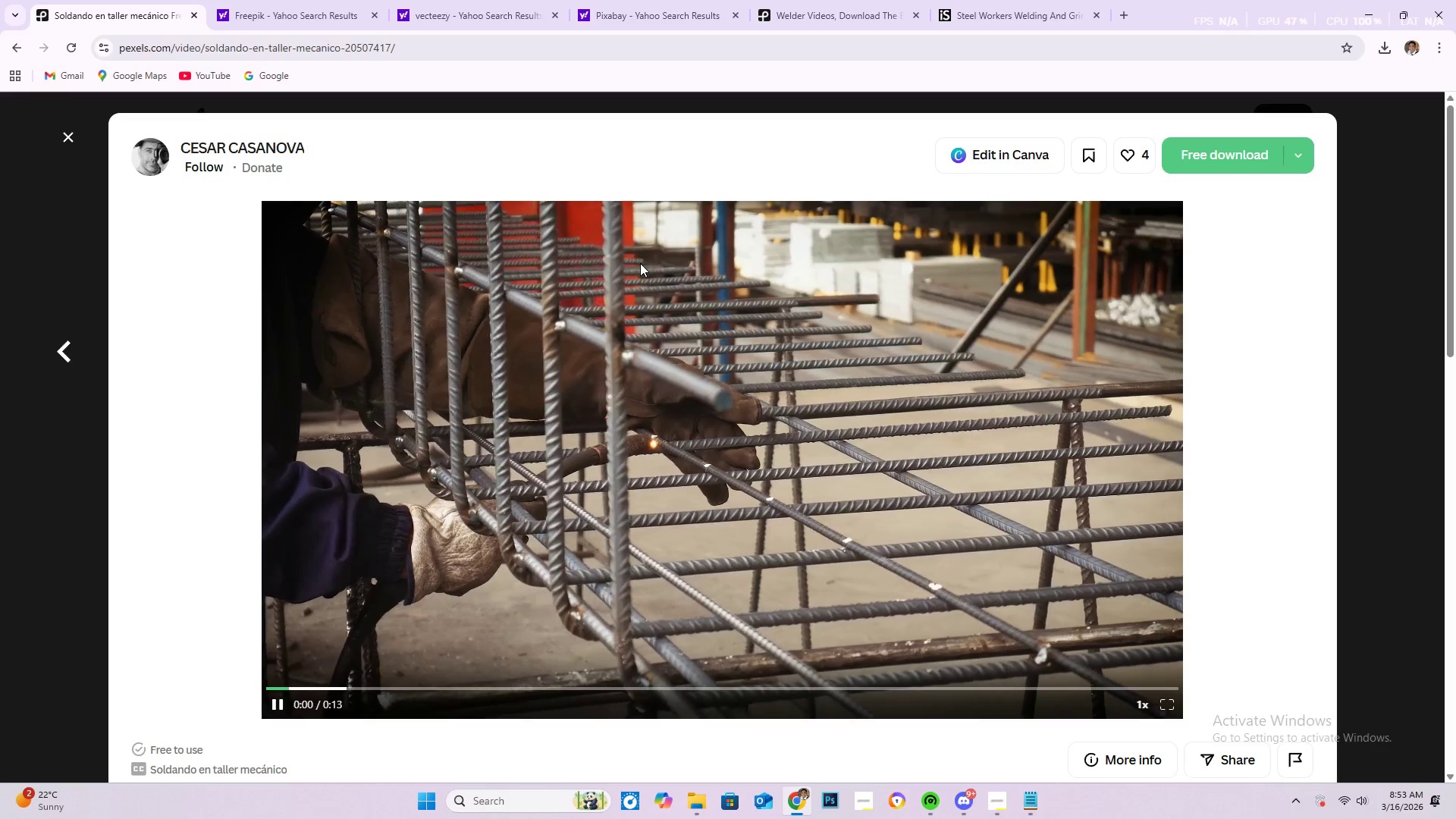 
scroll: coordinate [718, 323], scroll_direction: down, amount: 9.0
 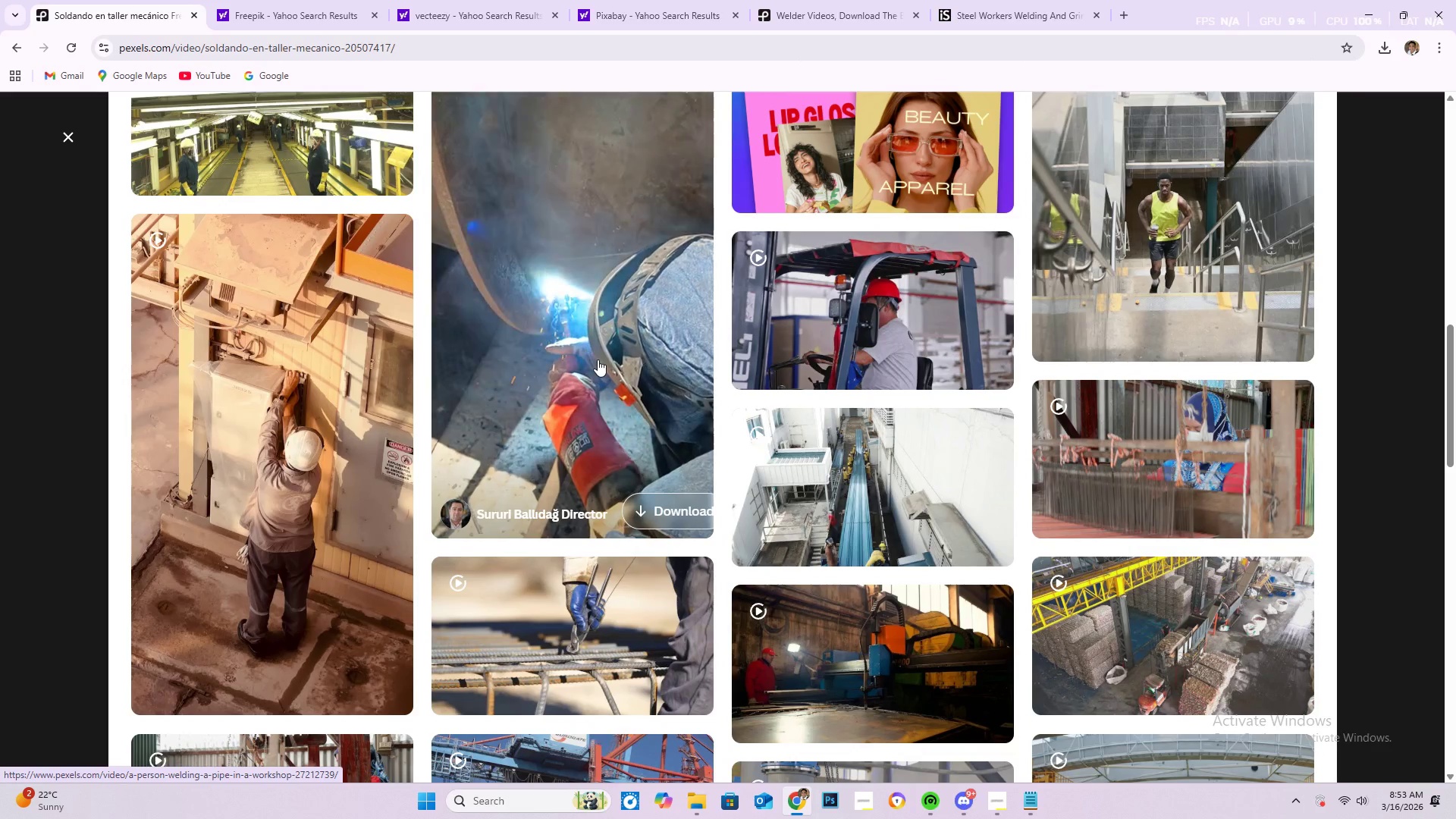 
left_click([598, 359])
 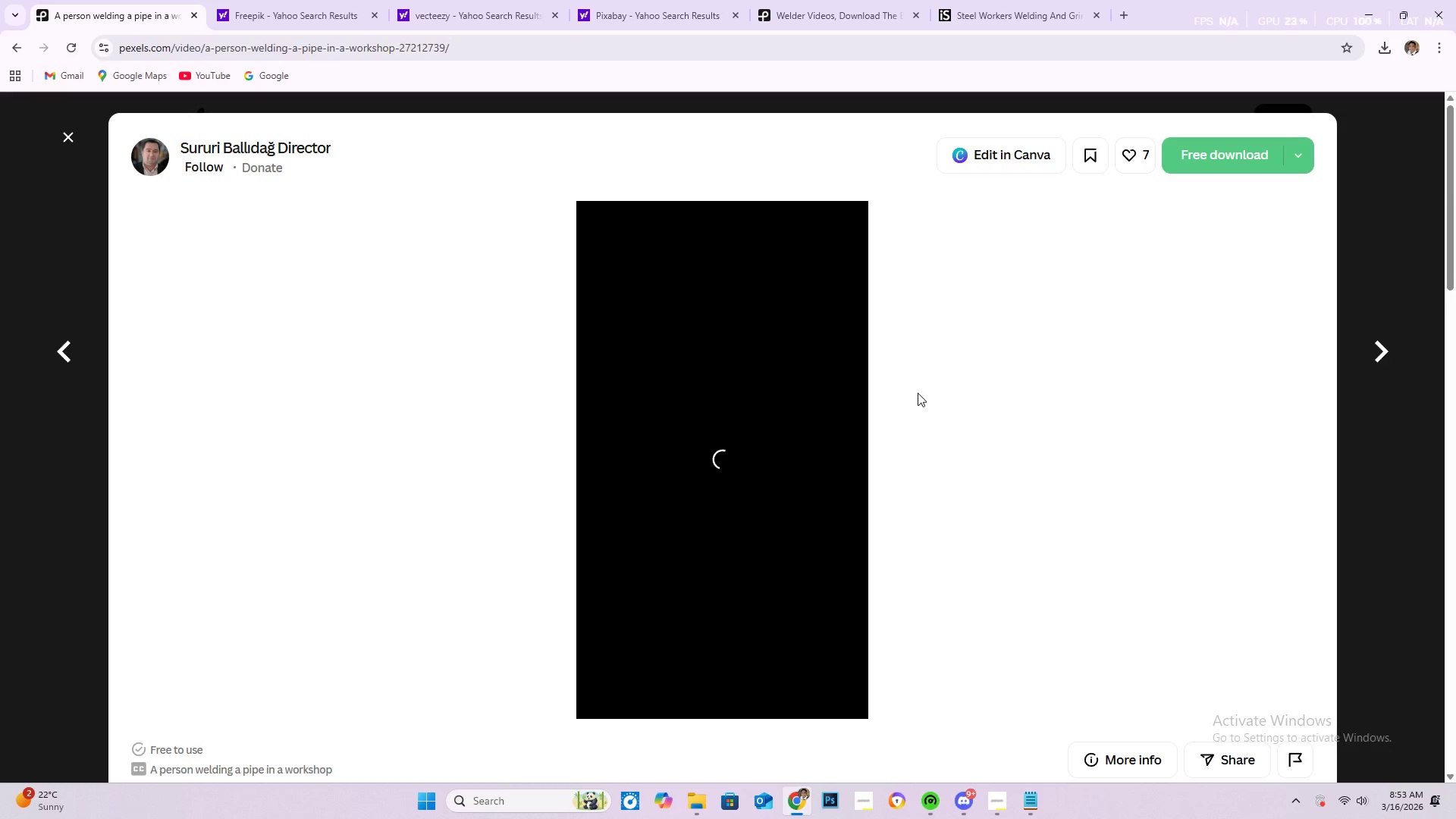 
scroll: coordinate [921, 379], scroll_direction: down, amount: 8.0
 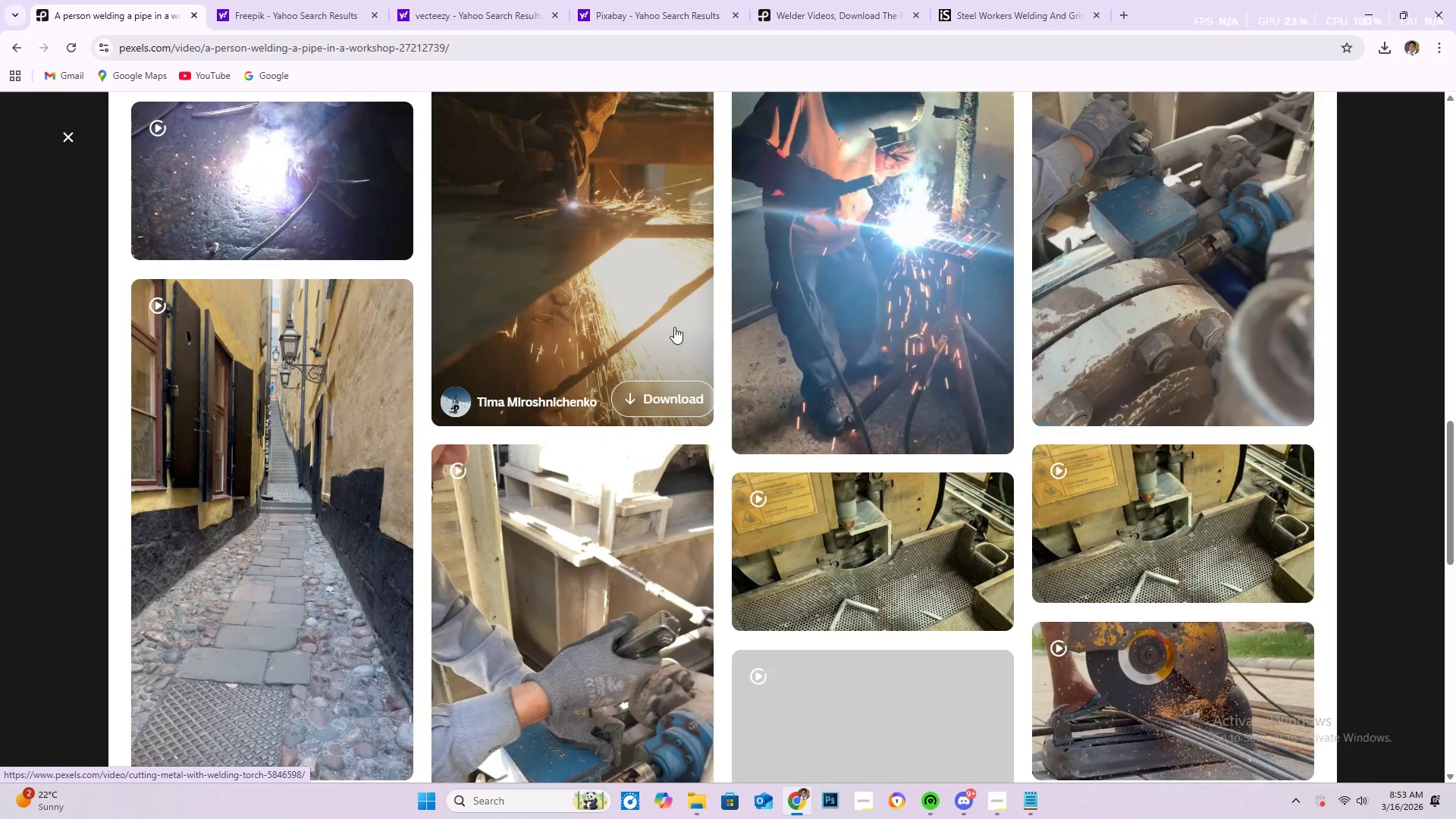 
scroll: coordinate [651, 323], scroll_direction: up, amount: 3.0
 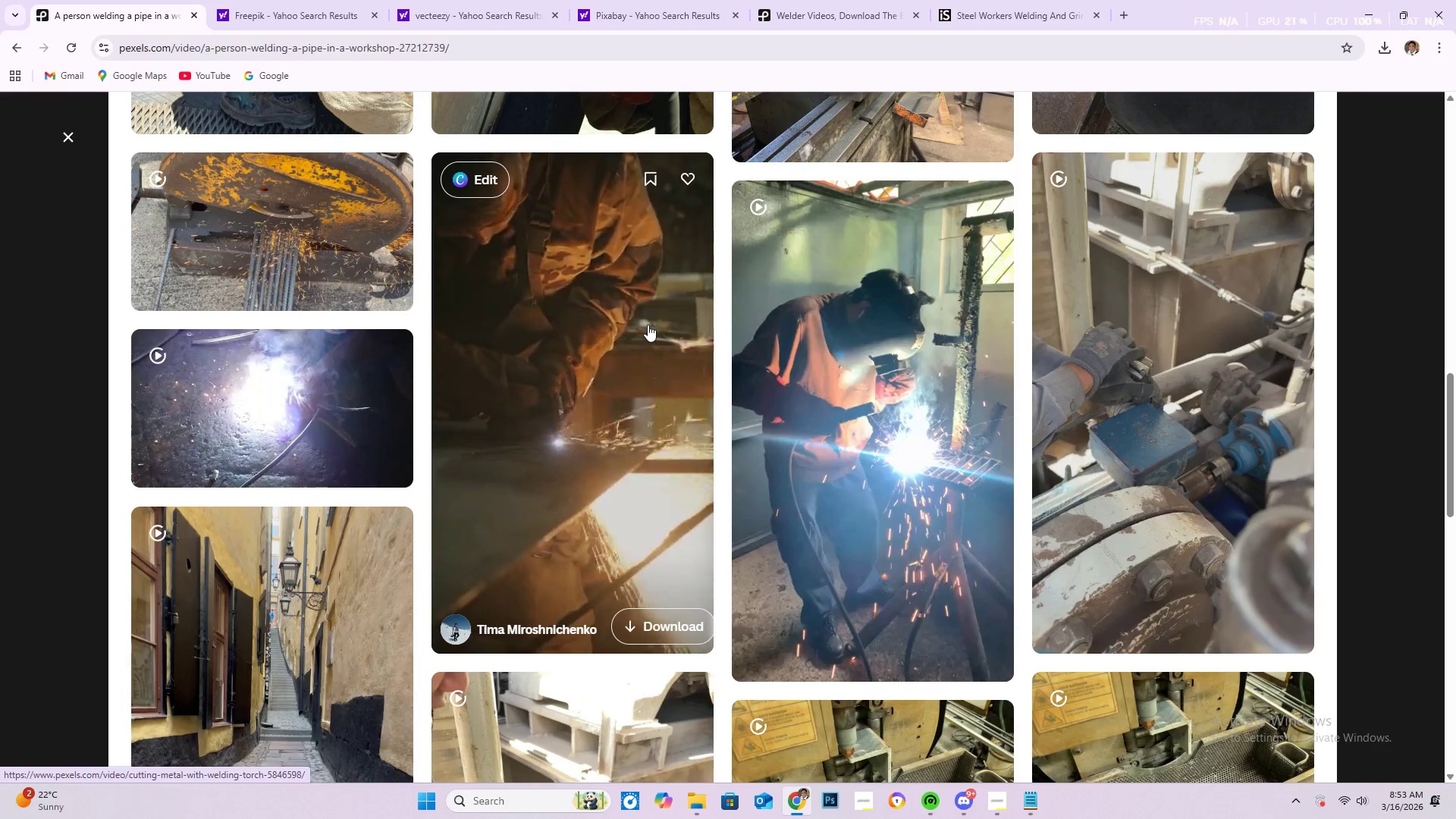 
scroll: coordinate [582, 335], scroll_direction: down, amount: 23.0
 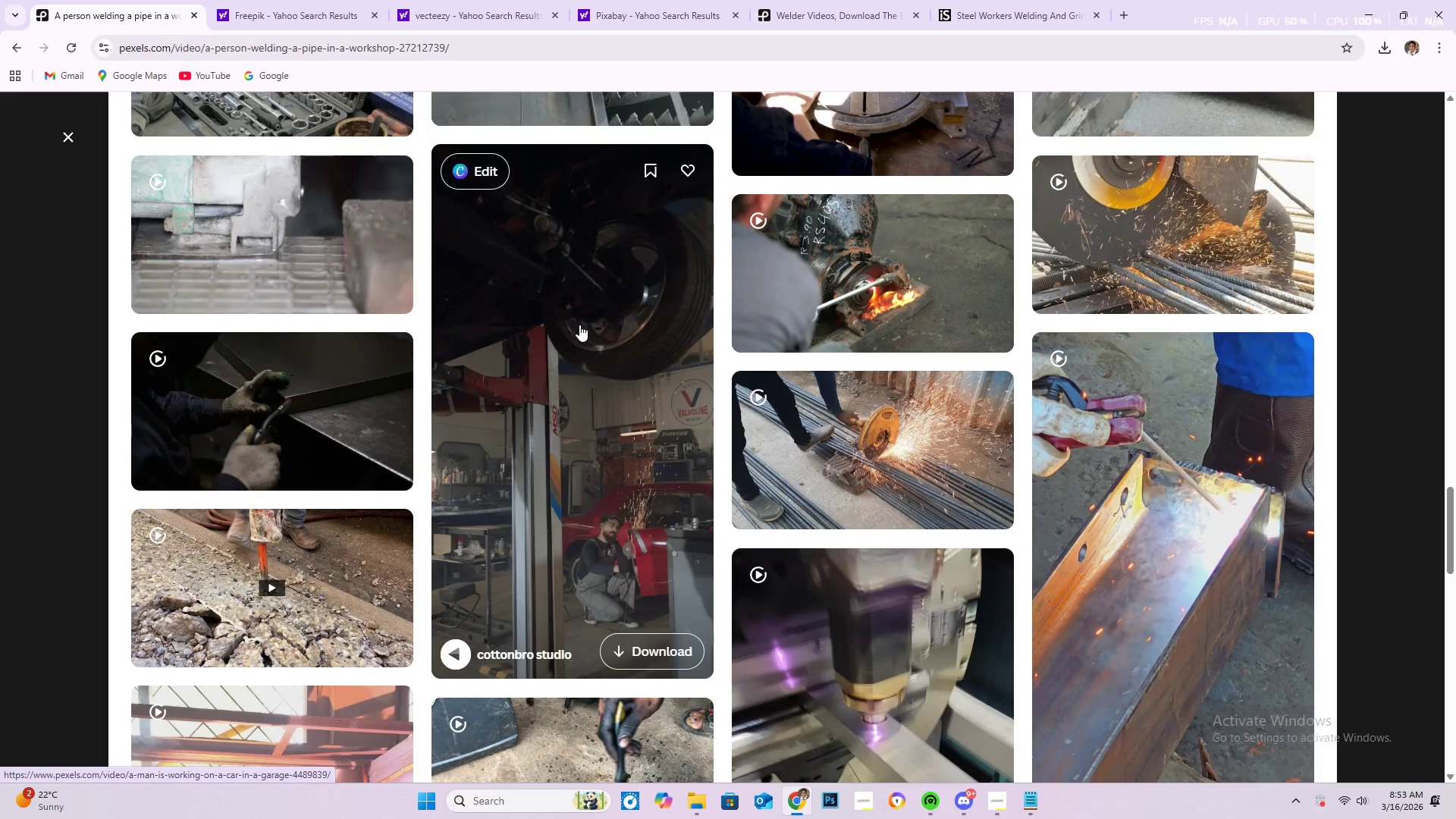 
scroll: coordinate [580, 329], scroll_direction: up, amount: 3.0
 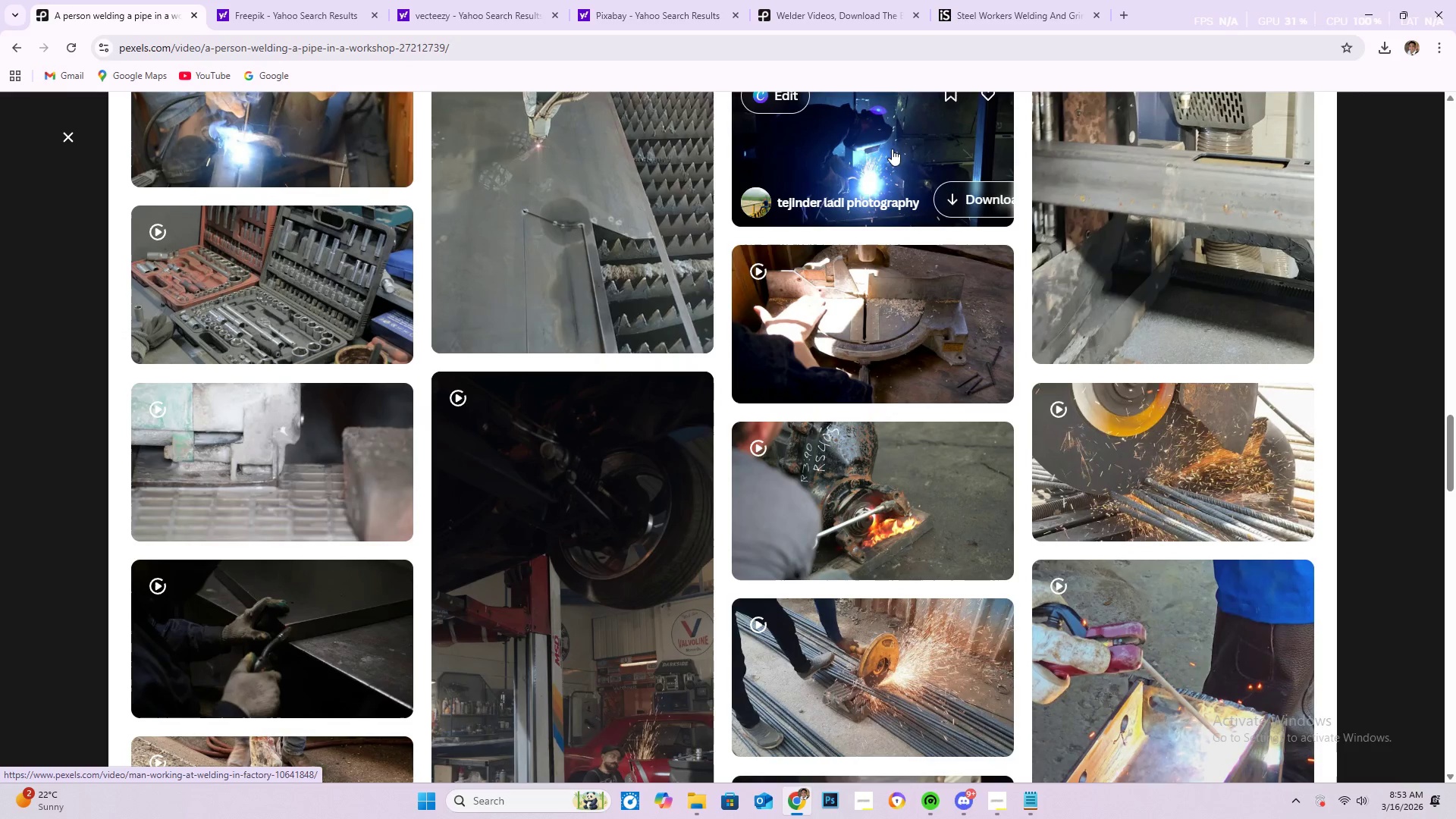 
left_click([891, 142])
 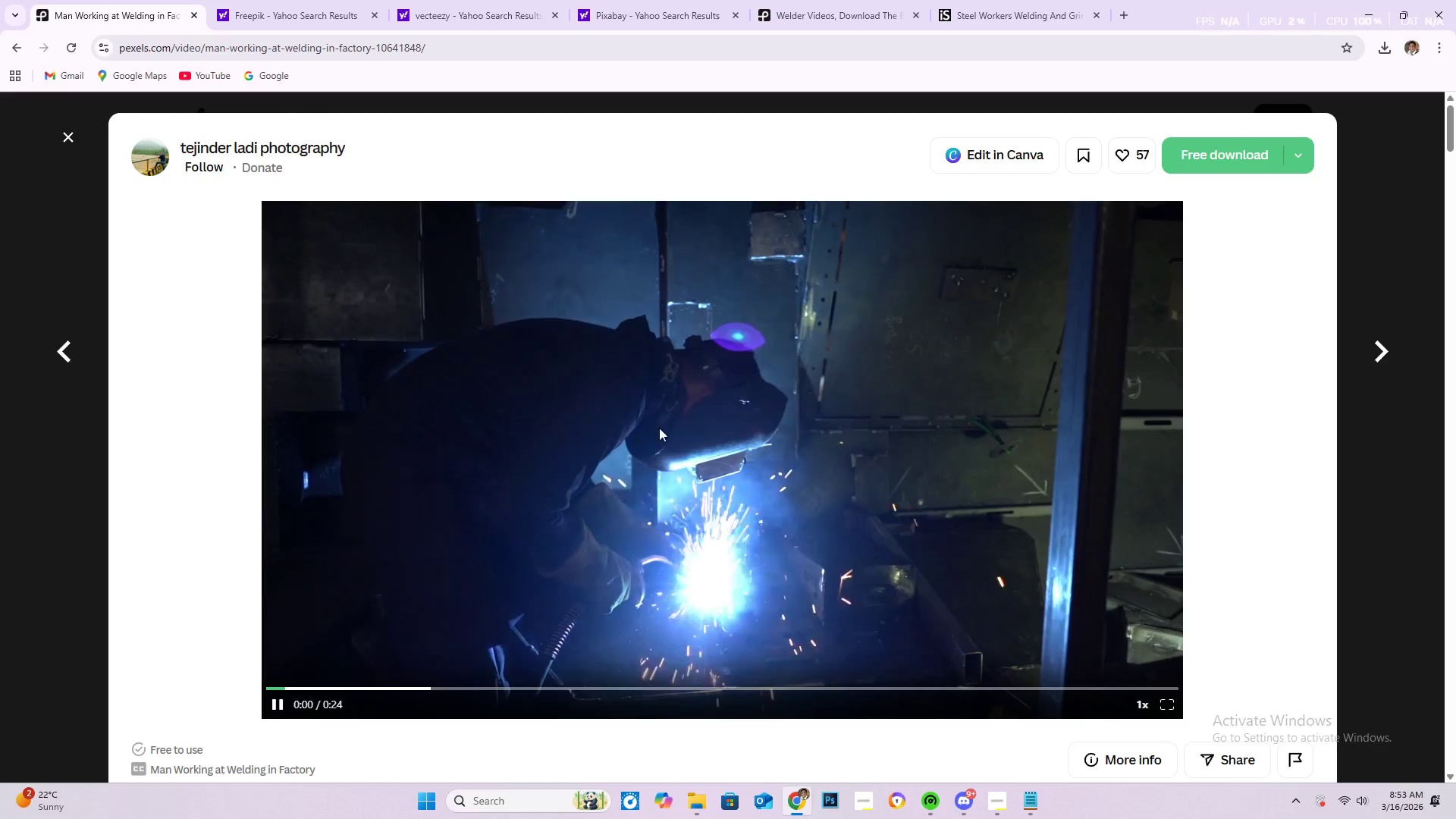 
scroll: coordinate [312, 494], scroll_direction: down, amount: 19.0
 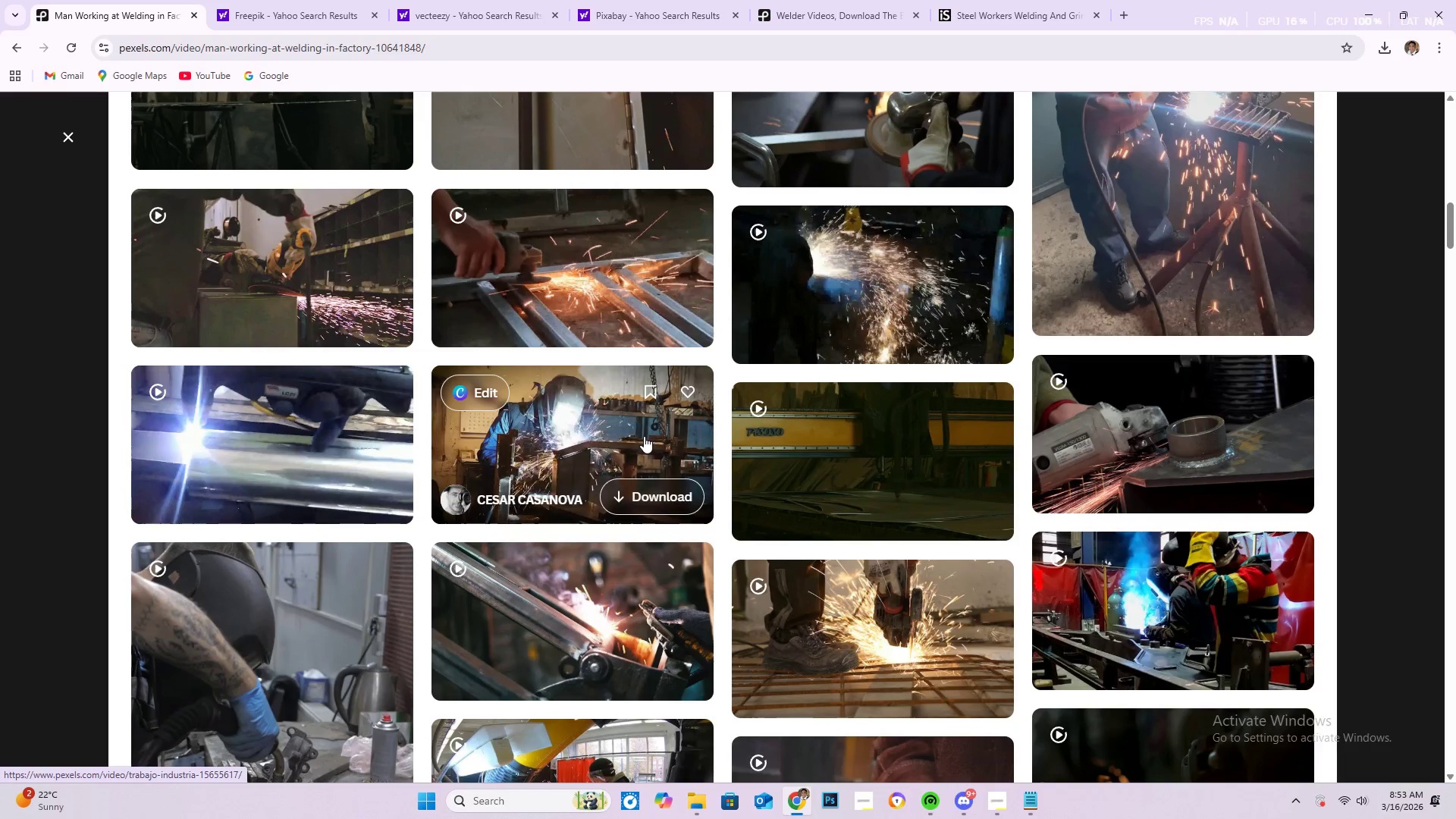 
wait(6.03)
 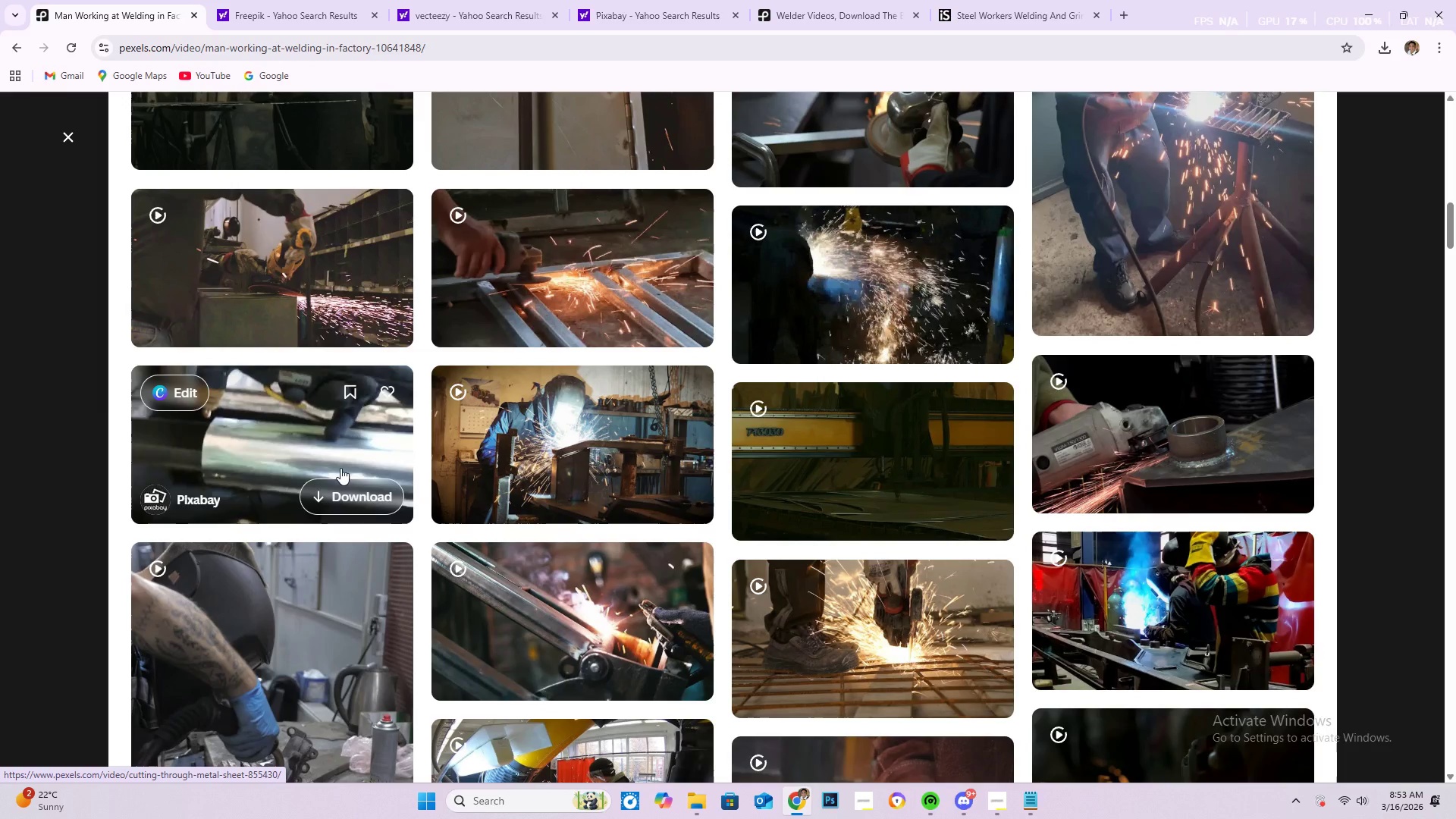 
left_click([652, 419])
 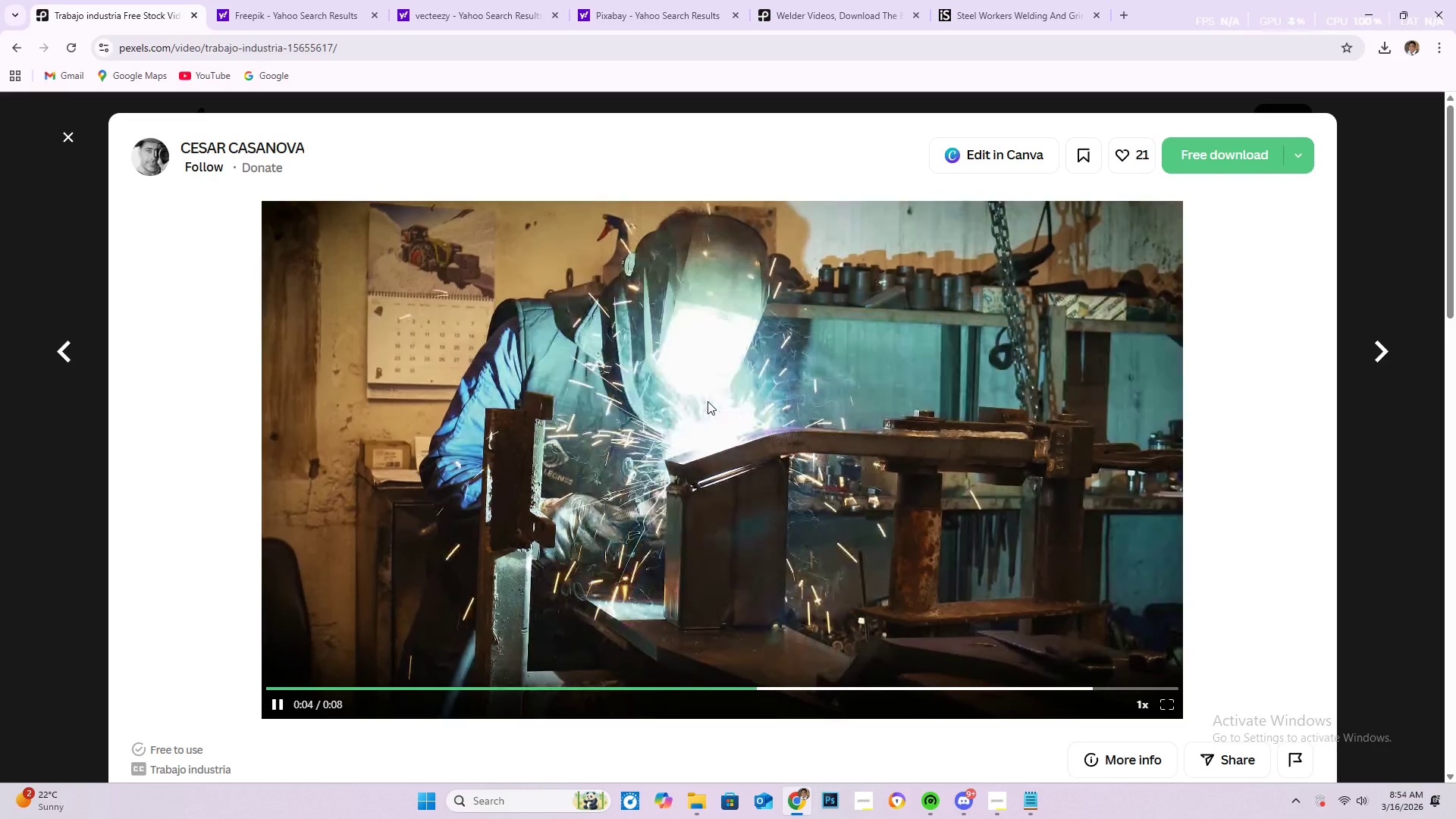 
wait(11.33)
 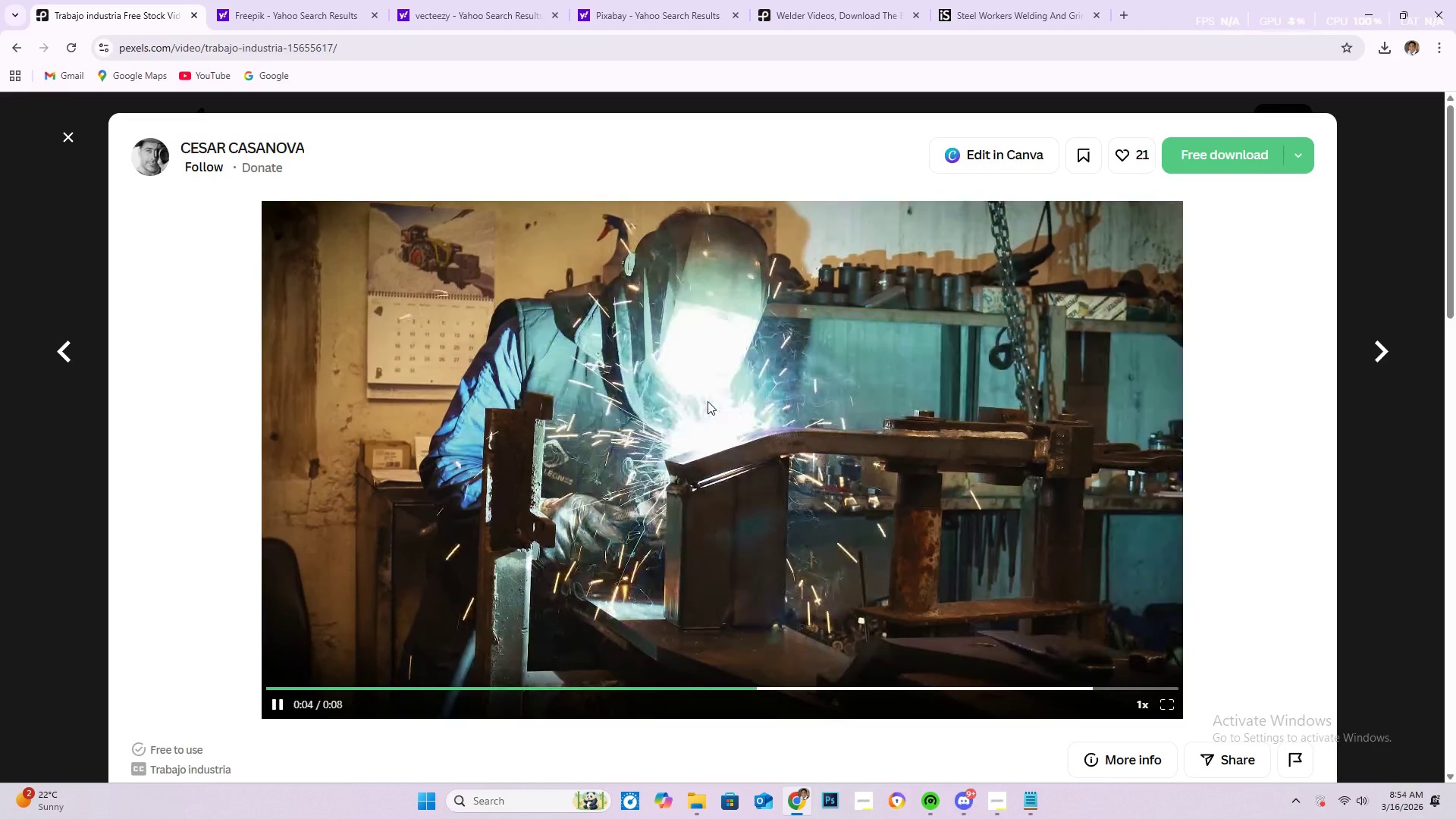 
scroll: coordinate [693, 441], scroll_direction: down, amount: 4.0
 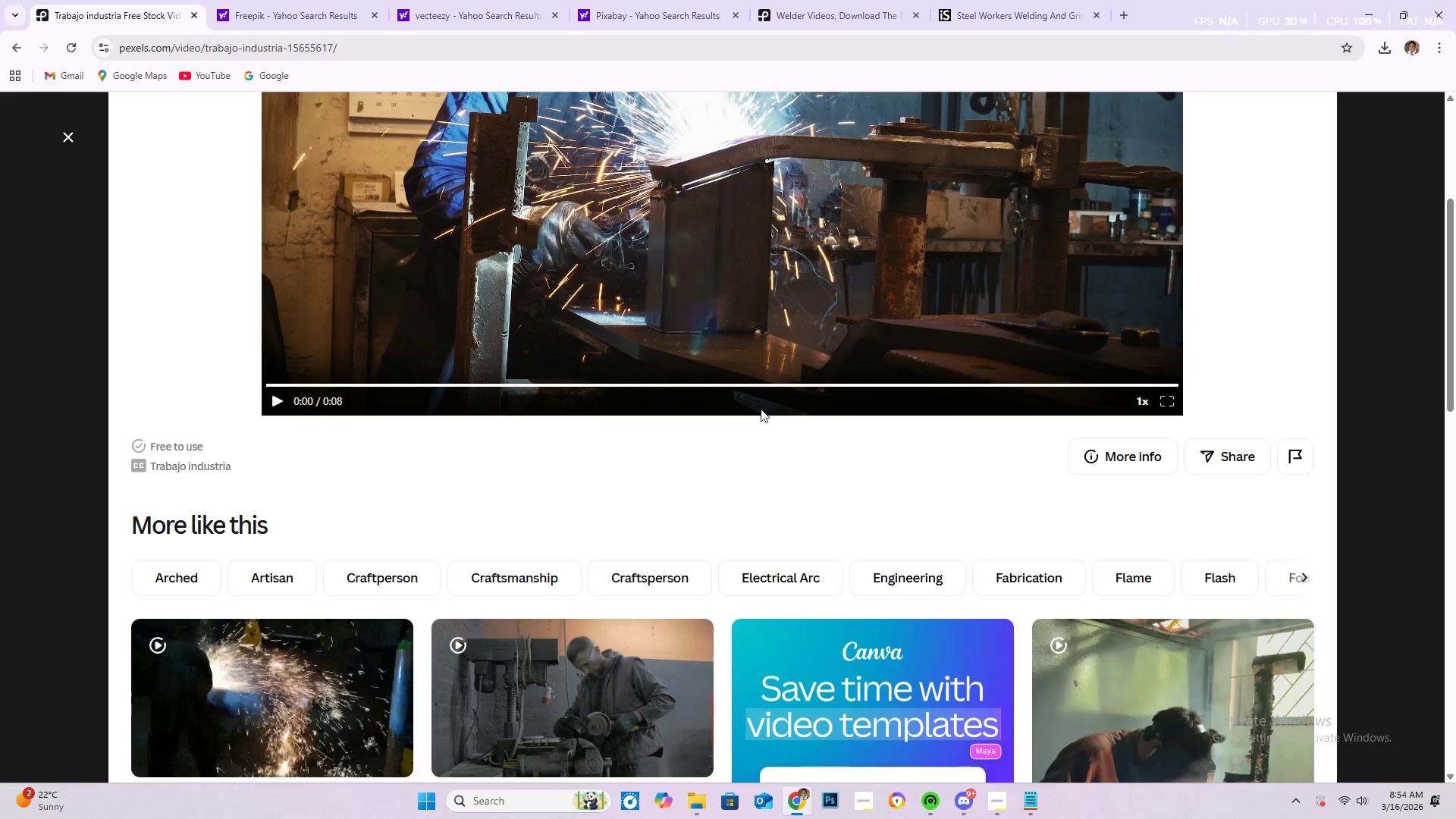 
scroll: coordinate [774, 425], scroll_direction: up, amount: 5.0
 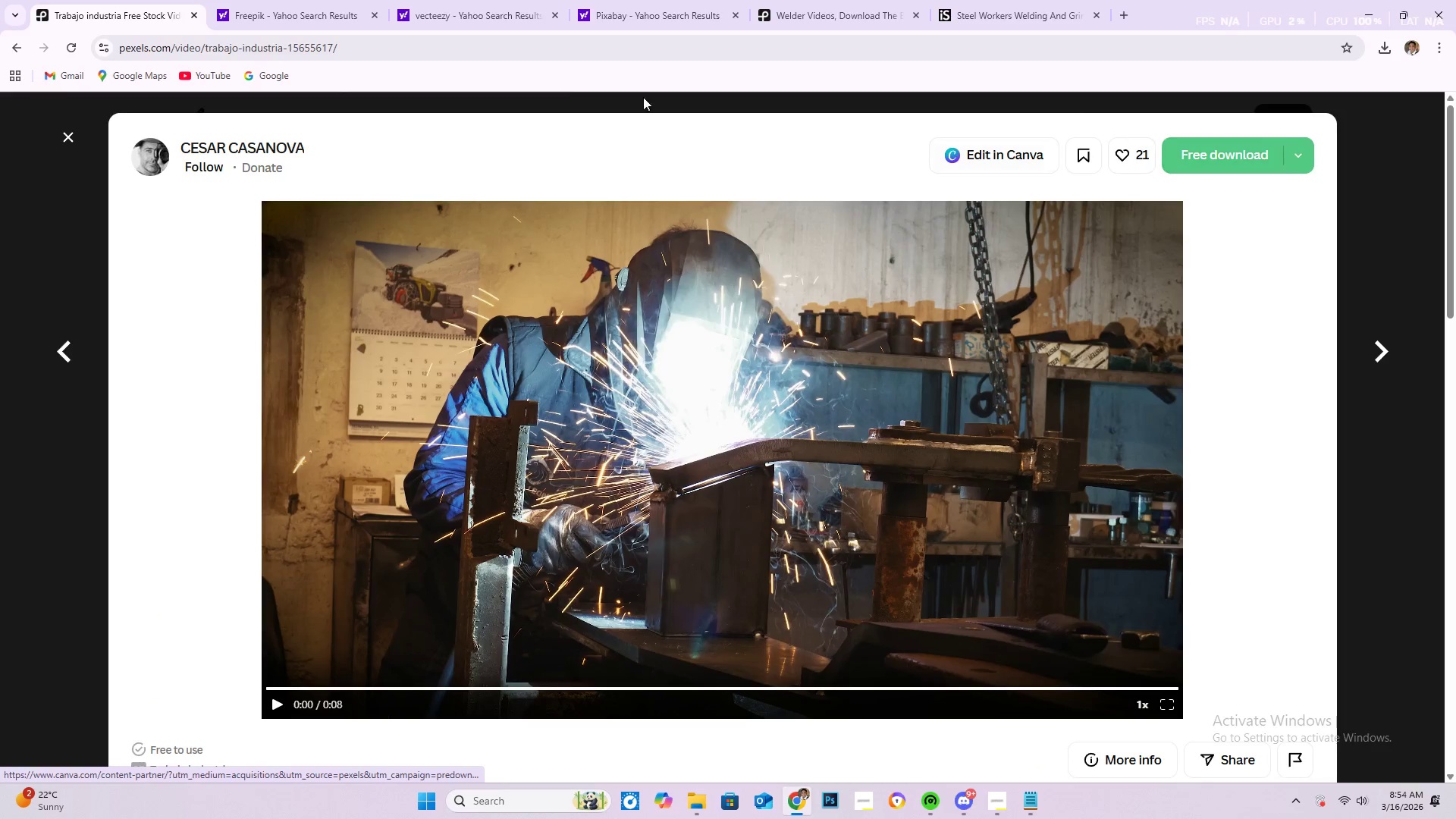 
left_click([595, 53])
 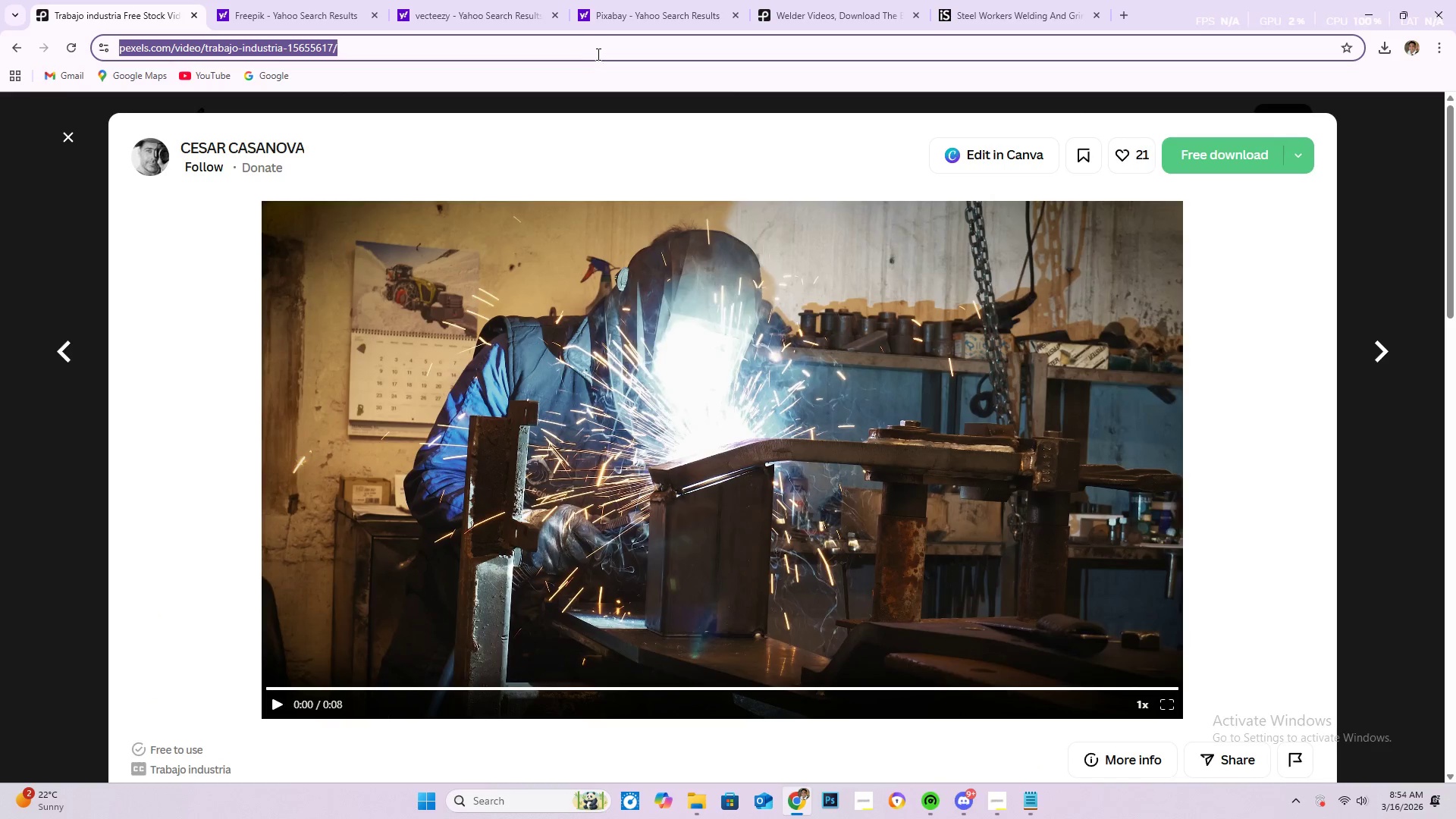 
key(Control+C)
 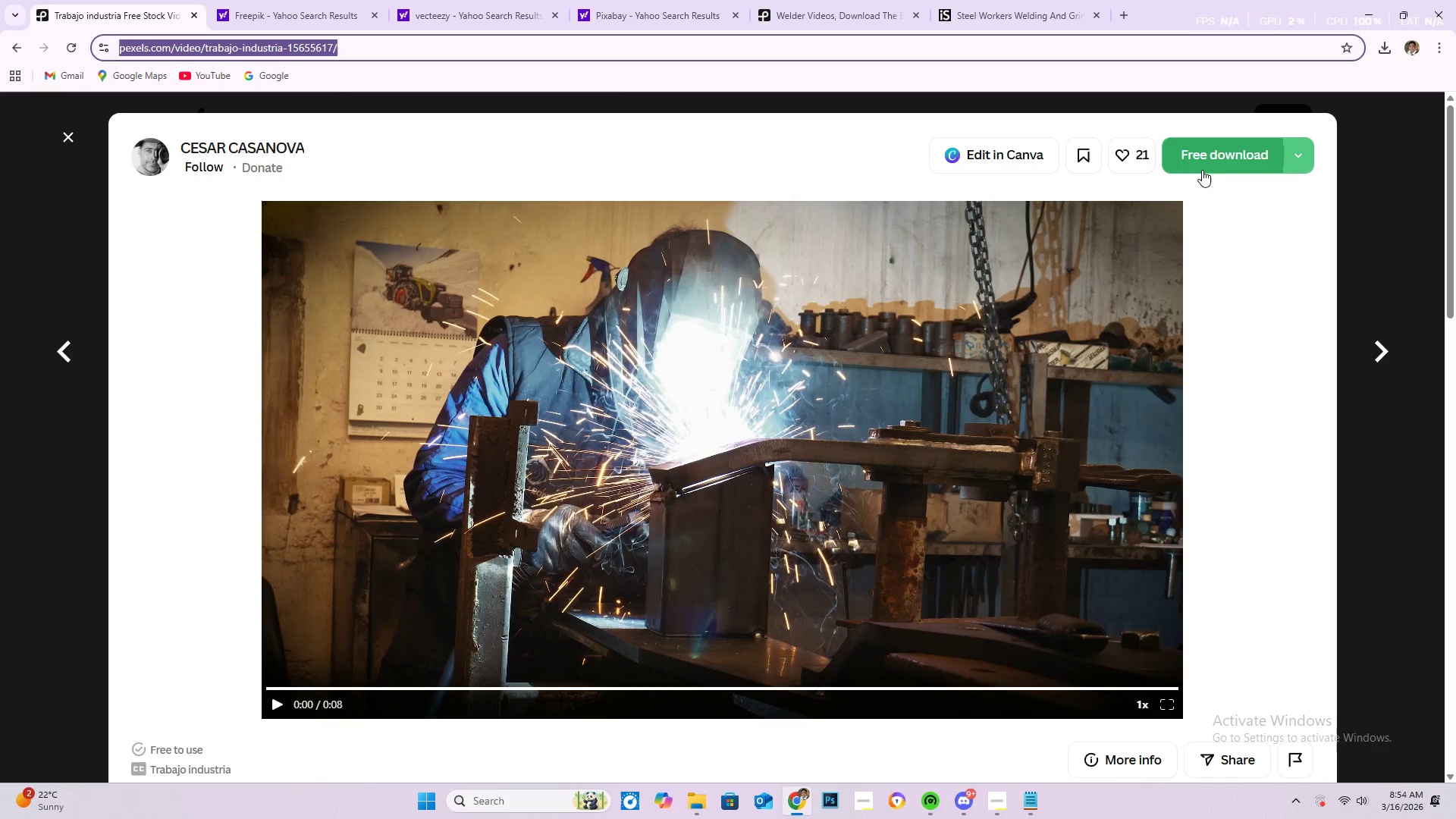 
left_click([1203, 169])
 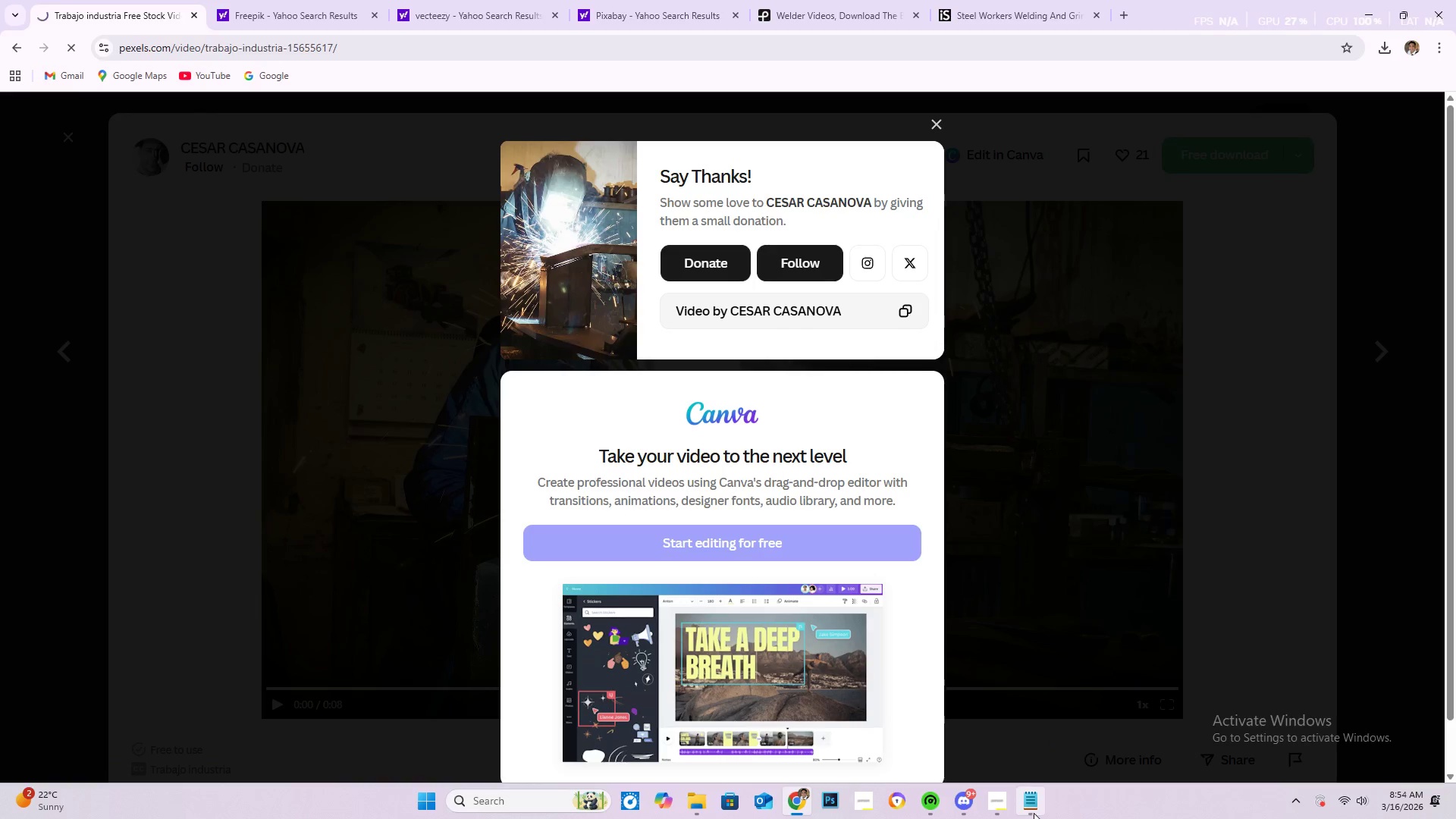 
left_click([1033, 812])
 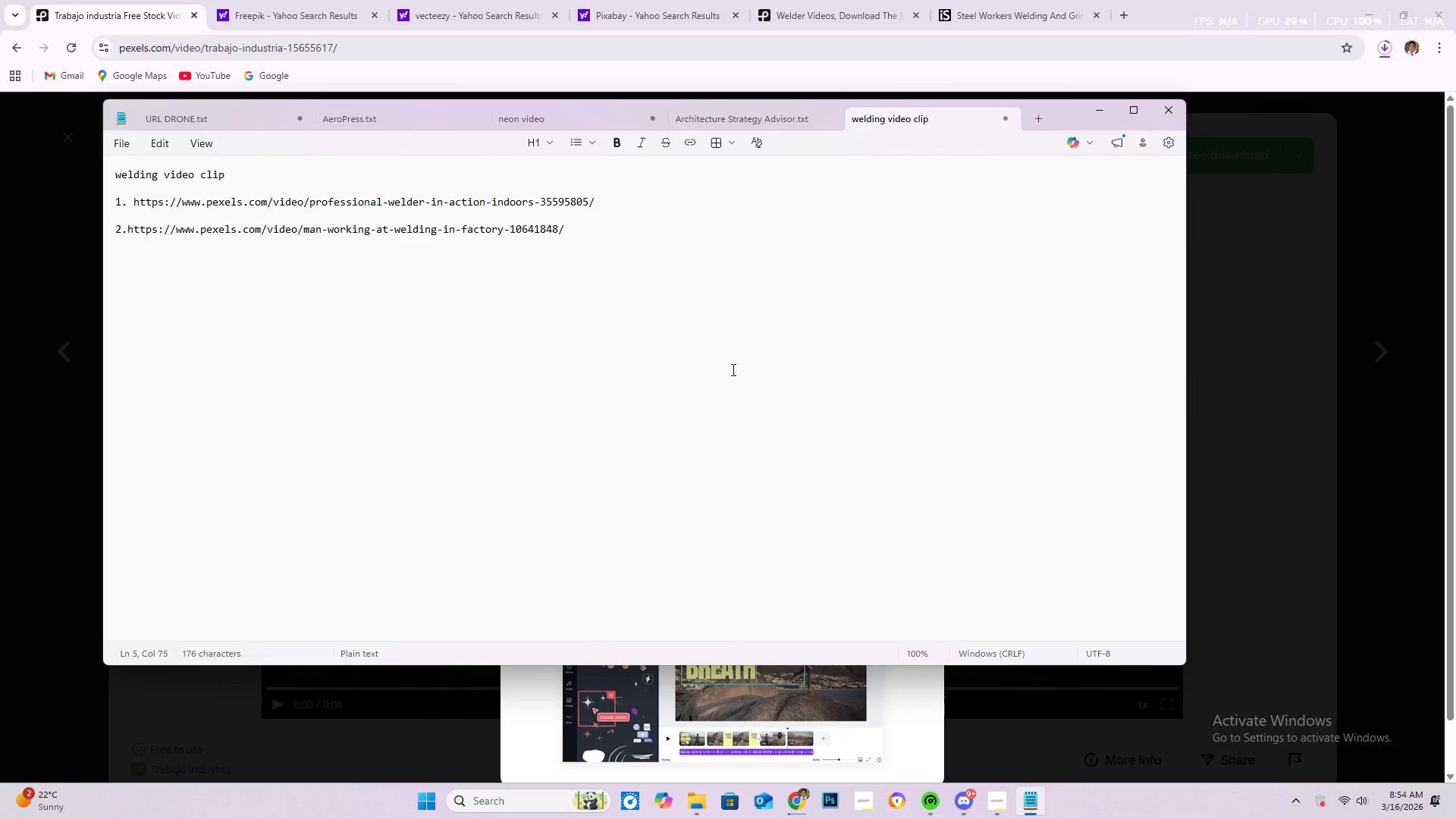 
key(Enter)
 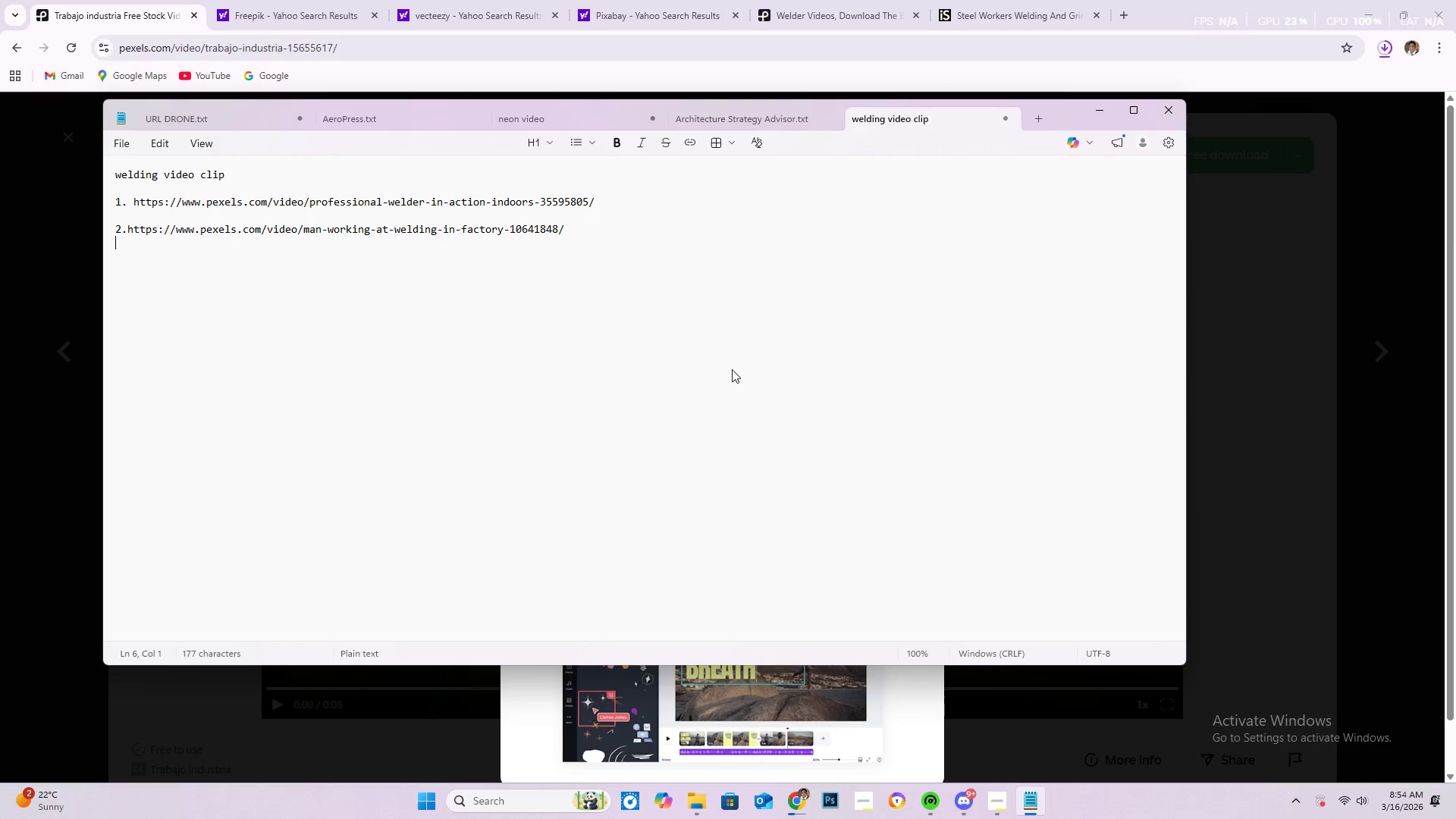 
key(Enter)
 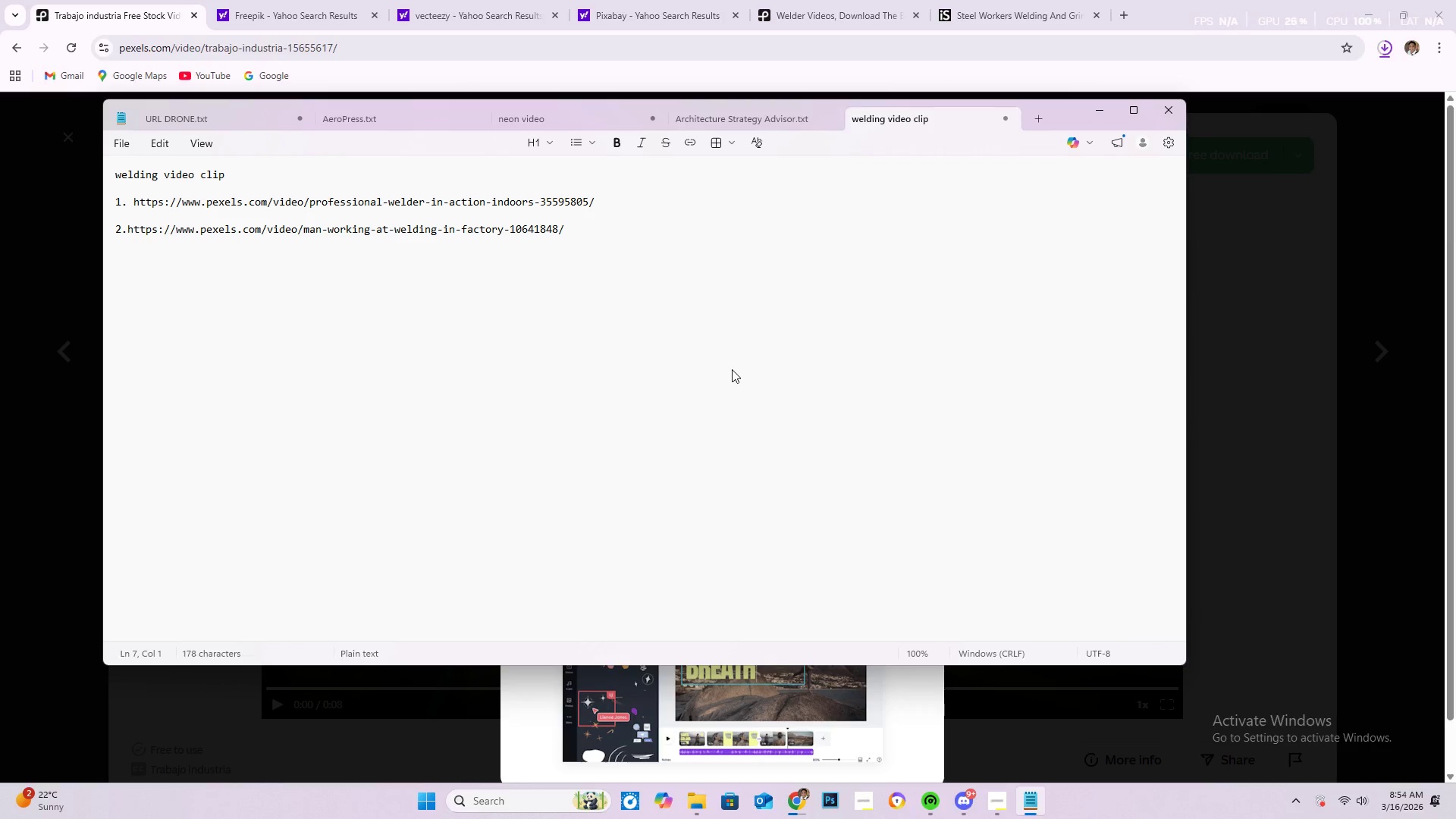 
key(3)
 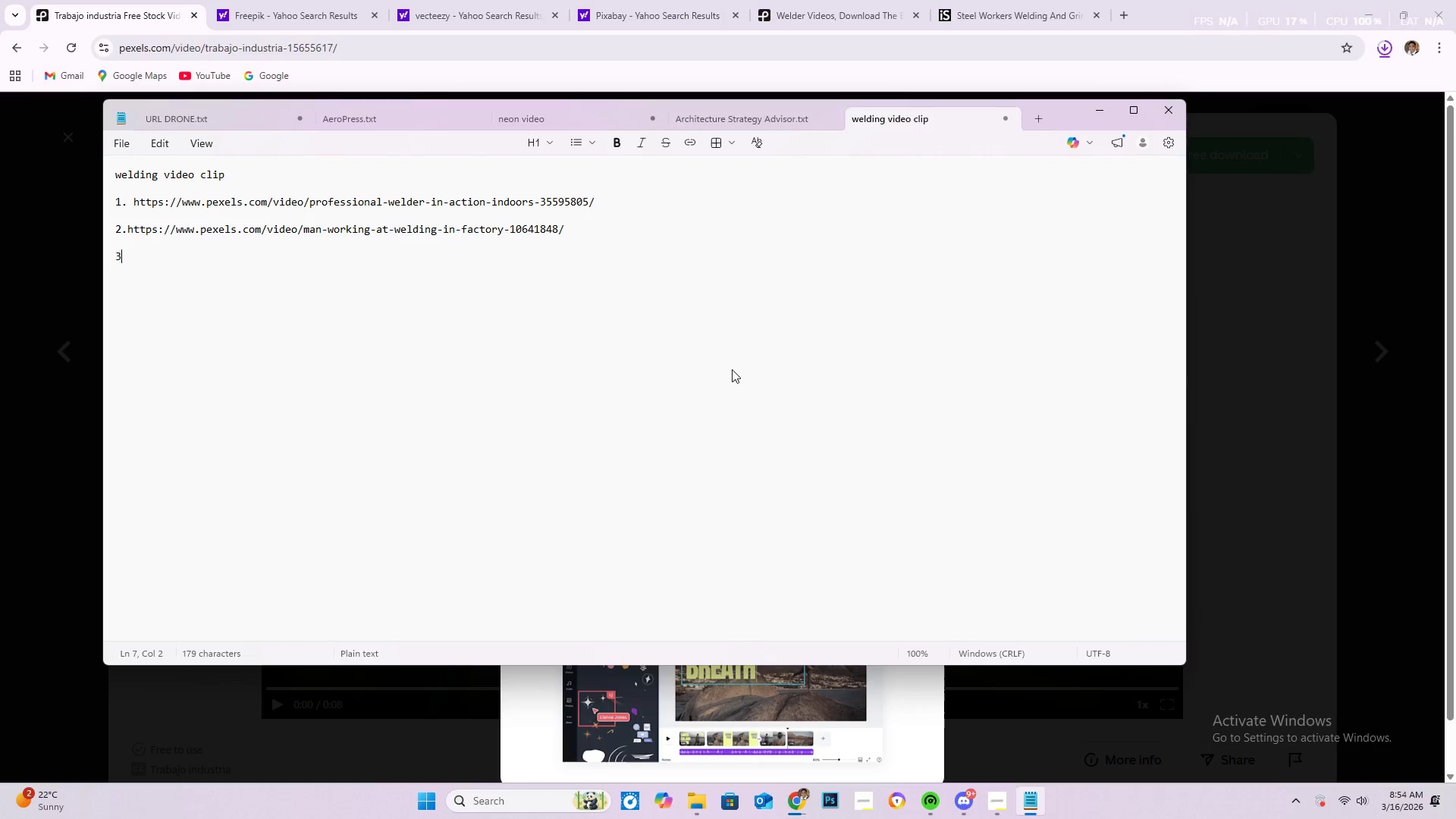 
key(Period)
 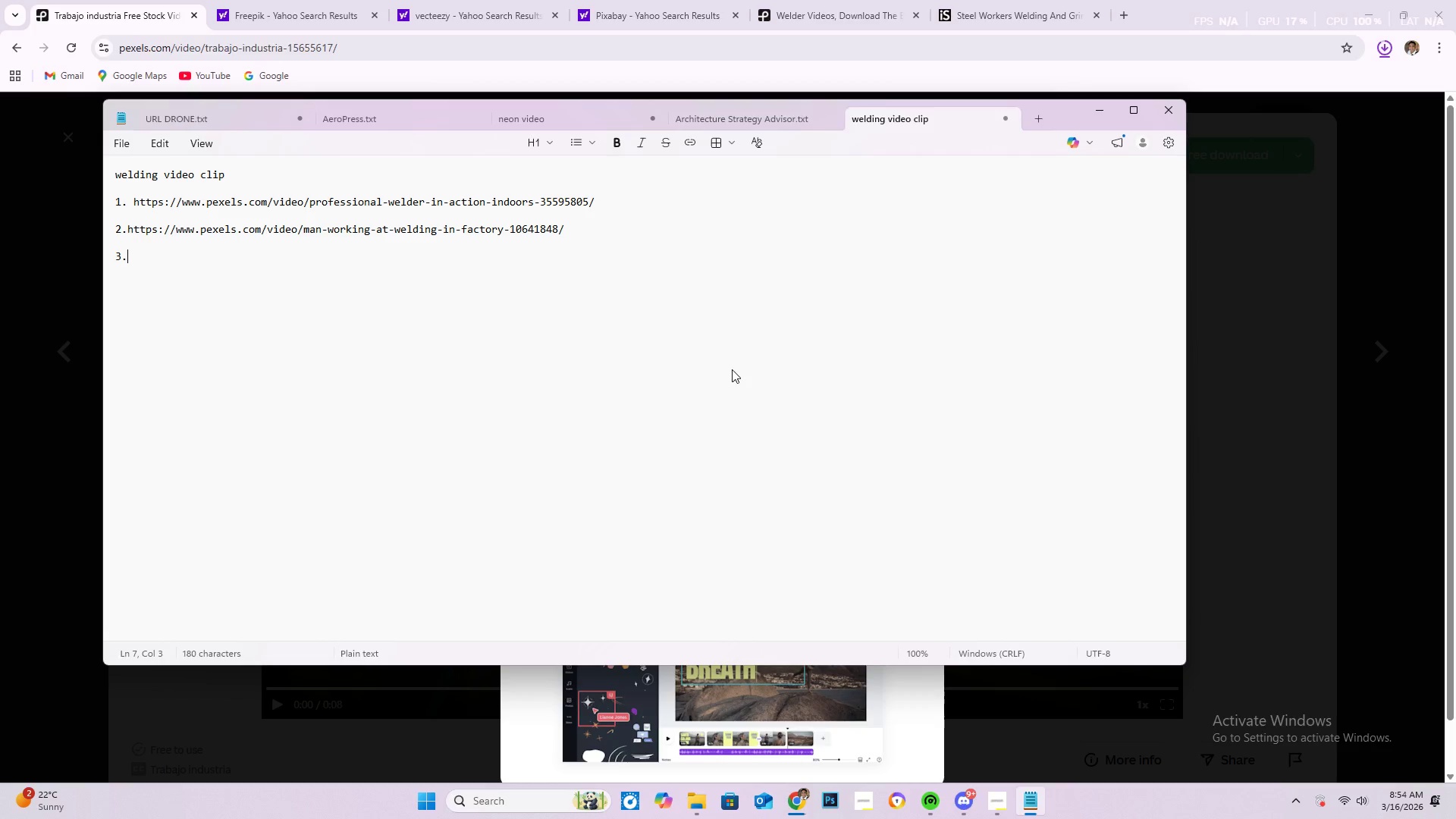 
key(Control+V)
 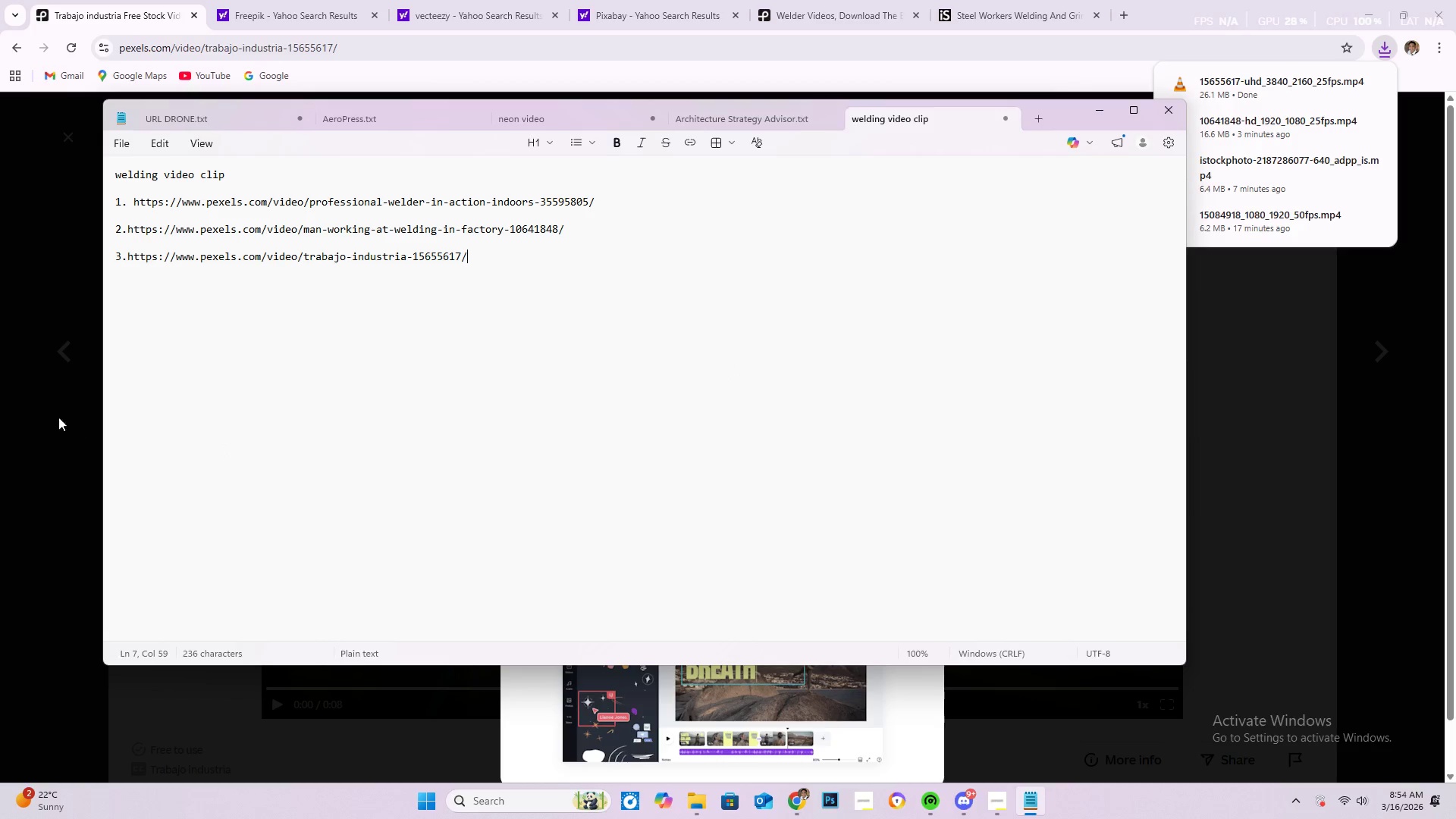 
left_click([37, 418])
 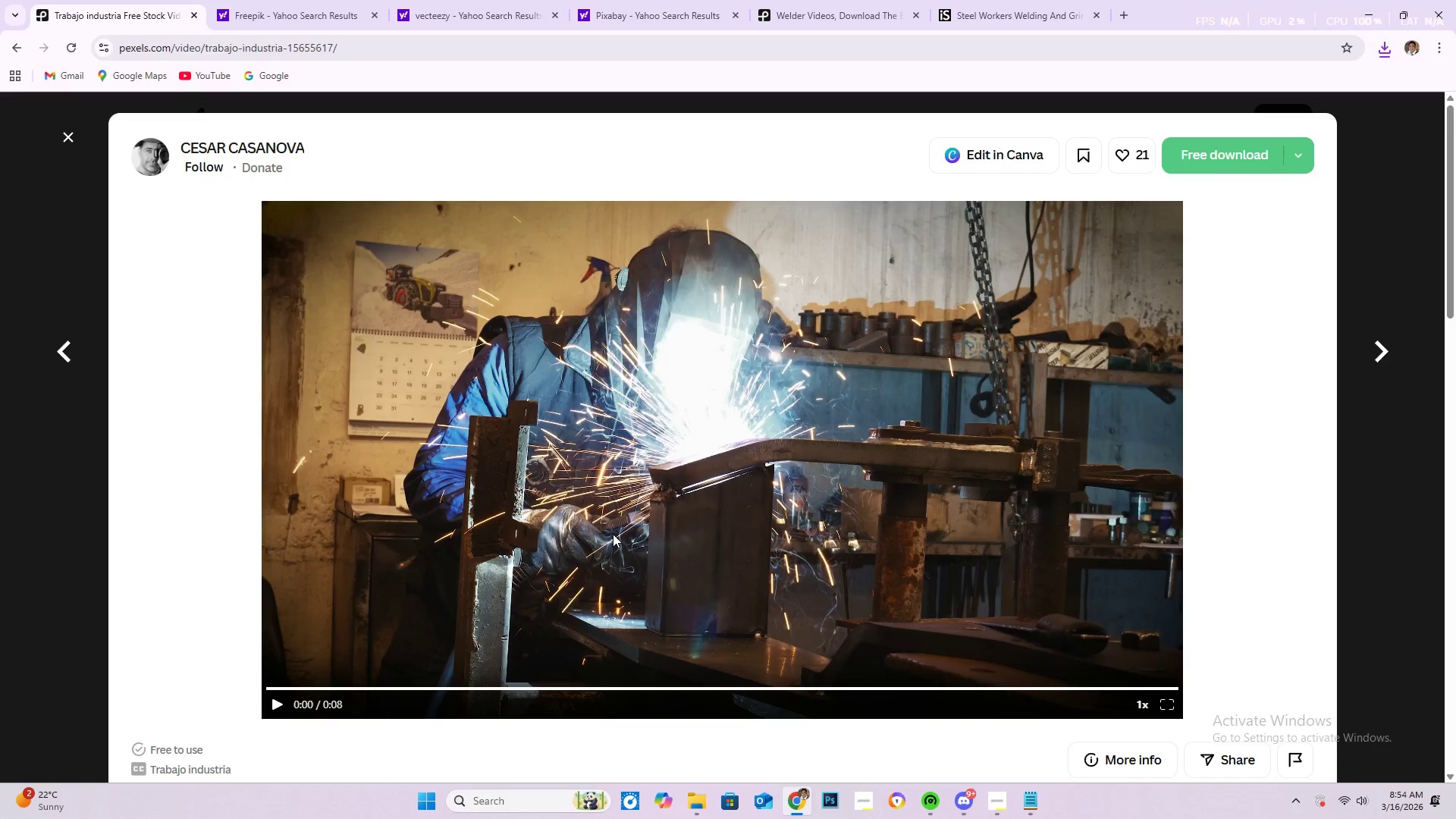 
scroll: coordinate [325, 300], scroll_direction: down, amount: 19.0
 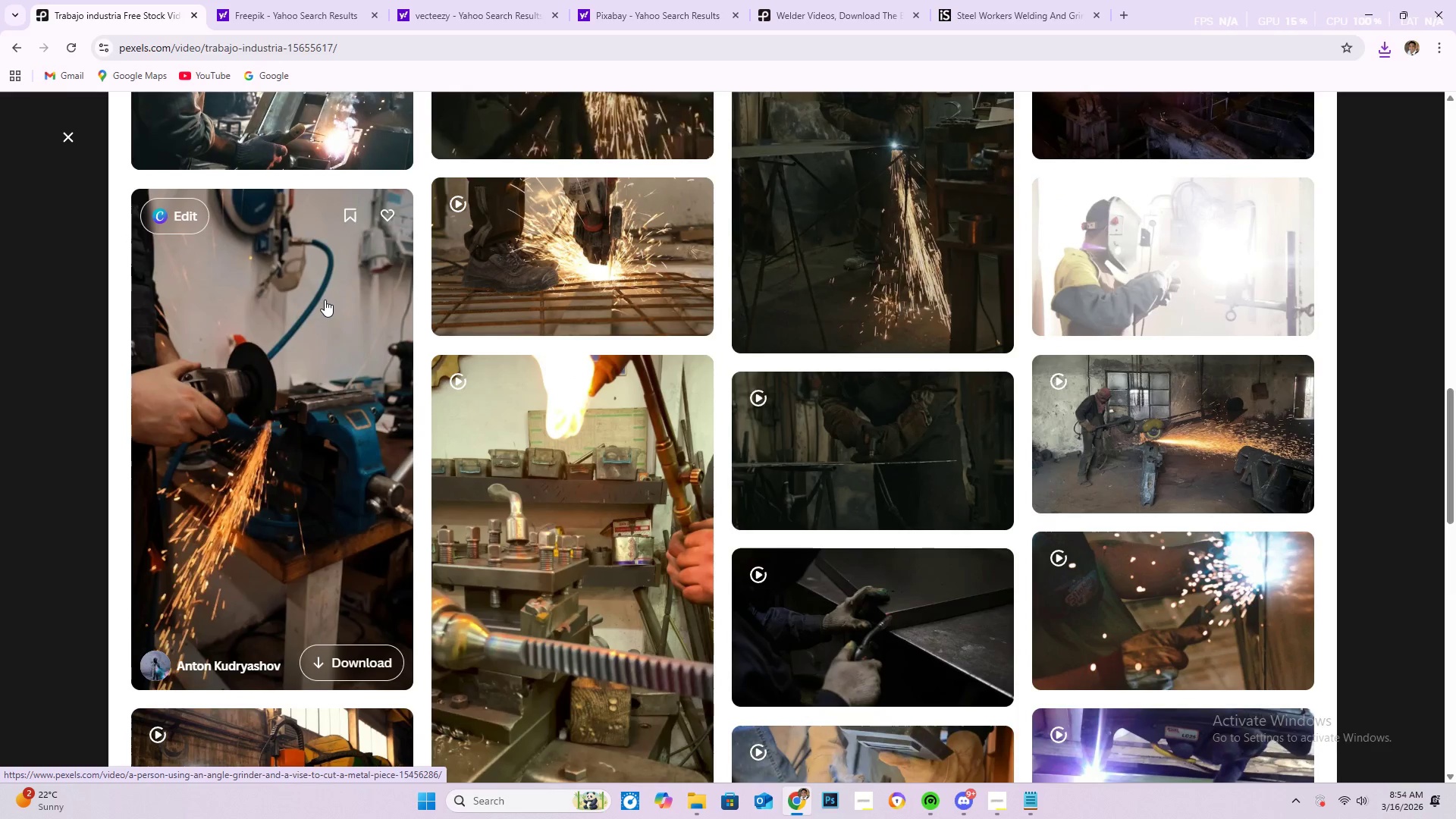 
scroll: coordinate [337, 302], scroll_direction: down, amount: 17.0
 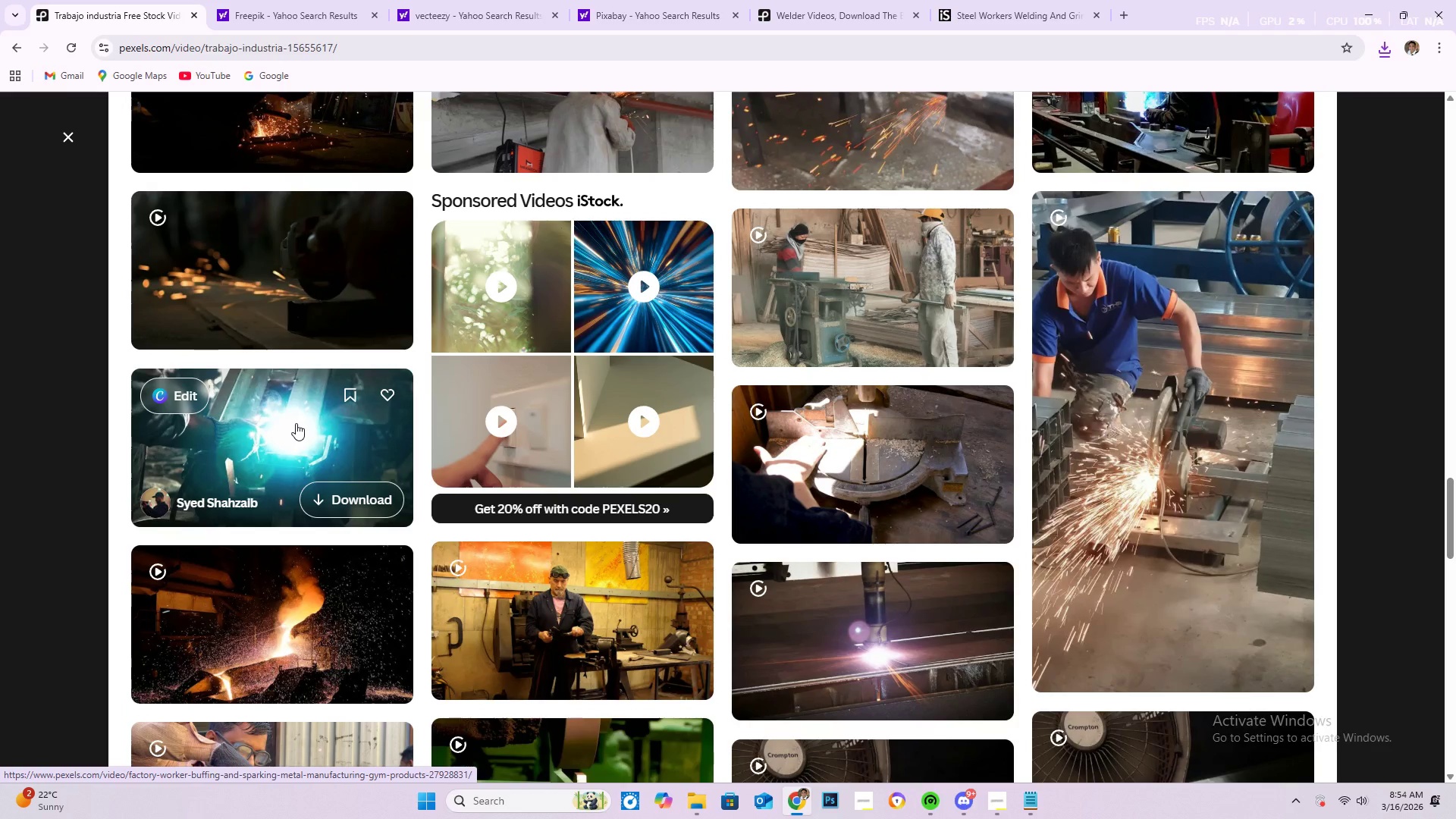 
scroll: coordinate [302, 410], scroll_direction: down, amount: 21.0
 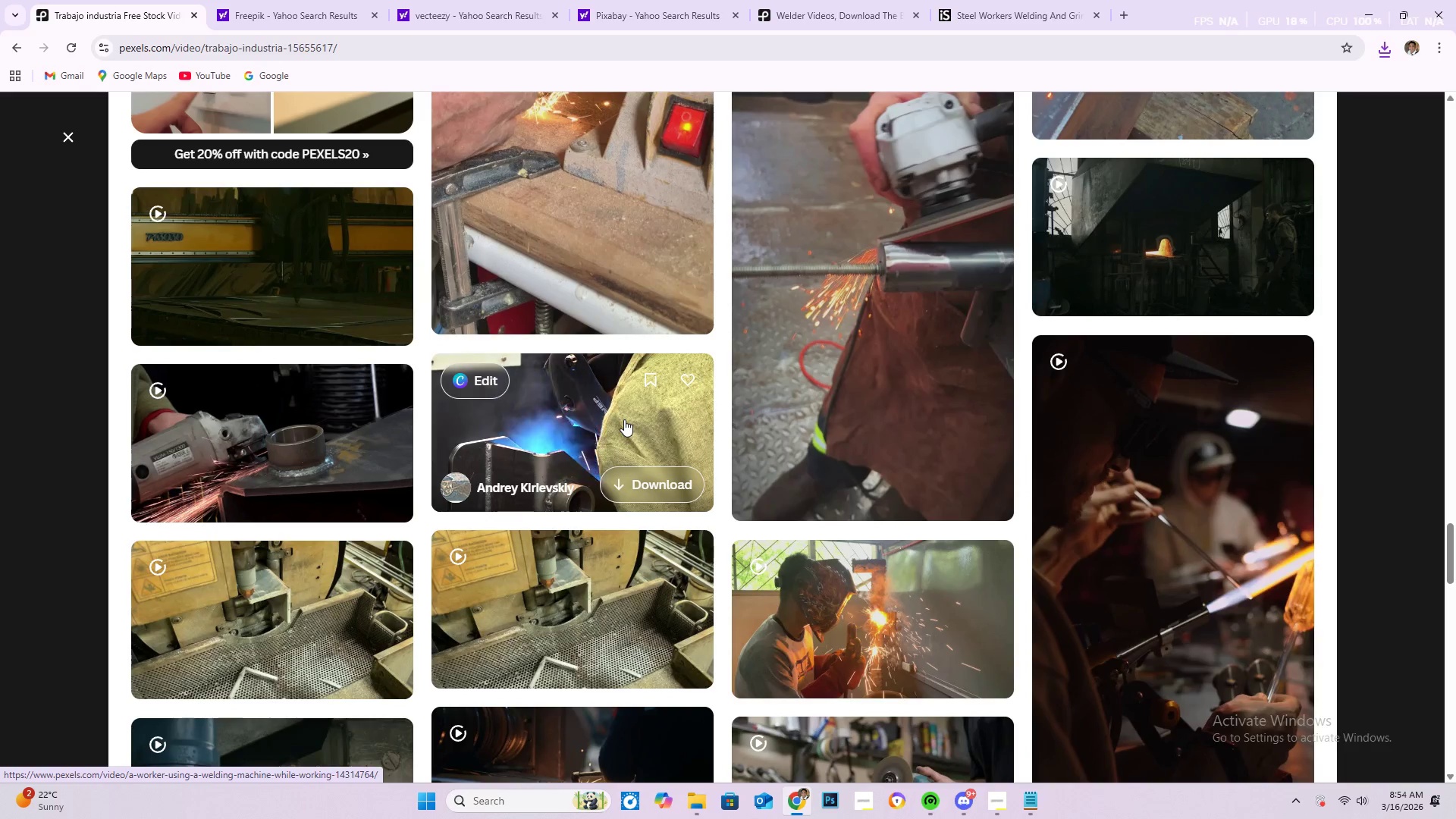 
wait(8.02)
 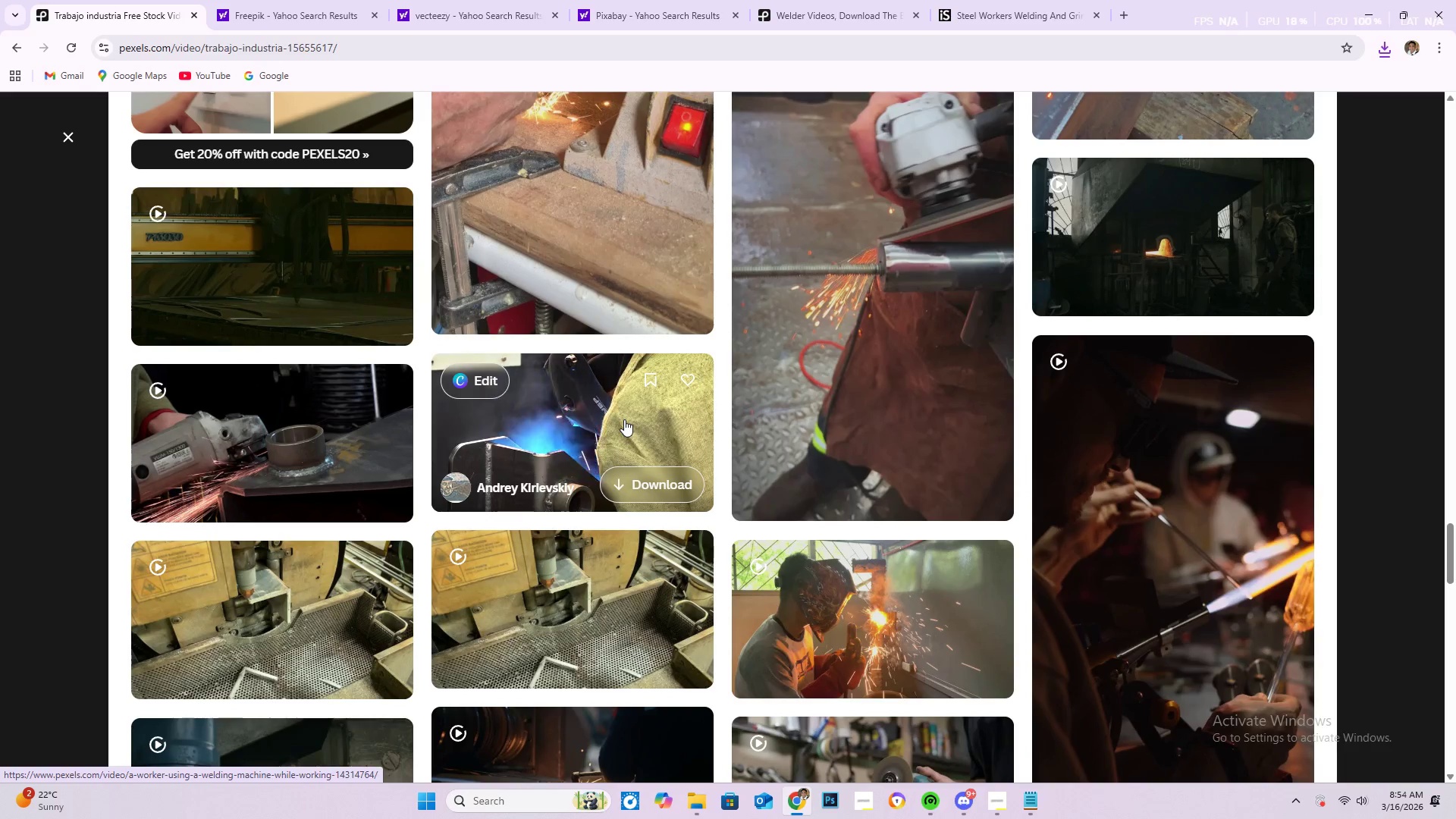 
scroll: coordinate [330, 356], scroll_direction: down, amount: 12.0
 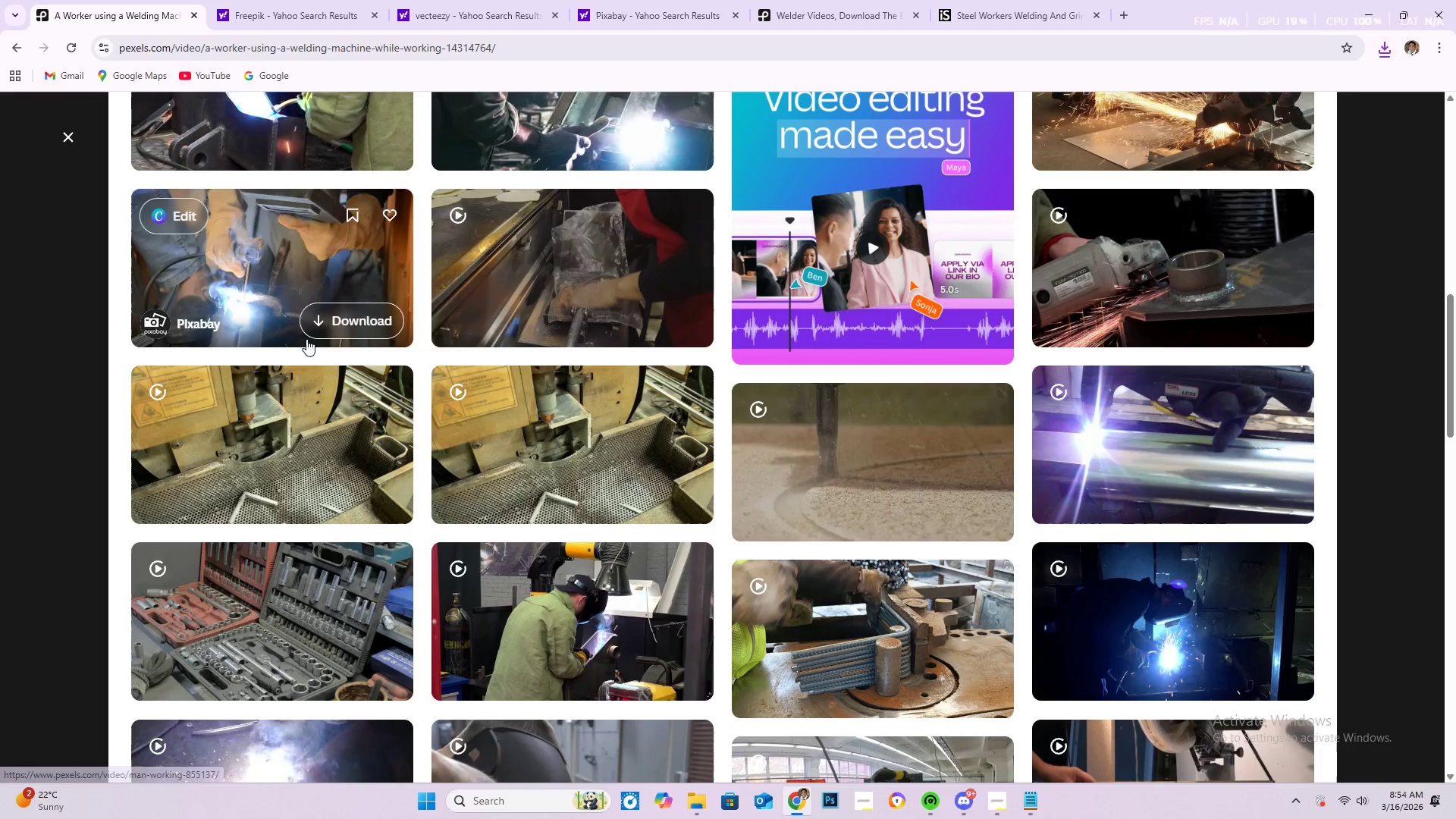 
scroll: coordinate [253, 326], scroll_direction: up, amount: 3.0
 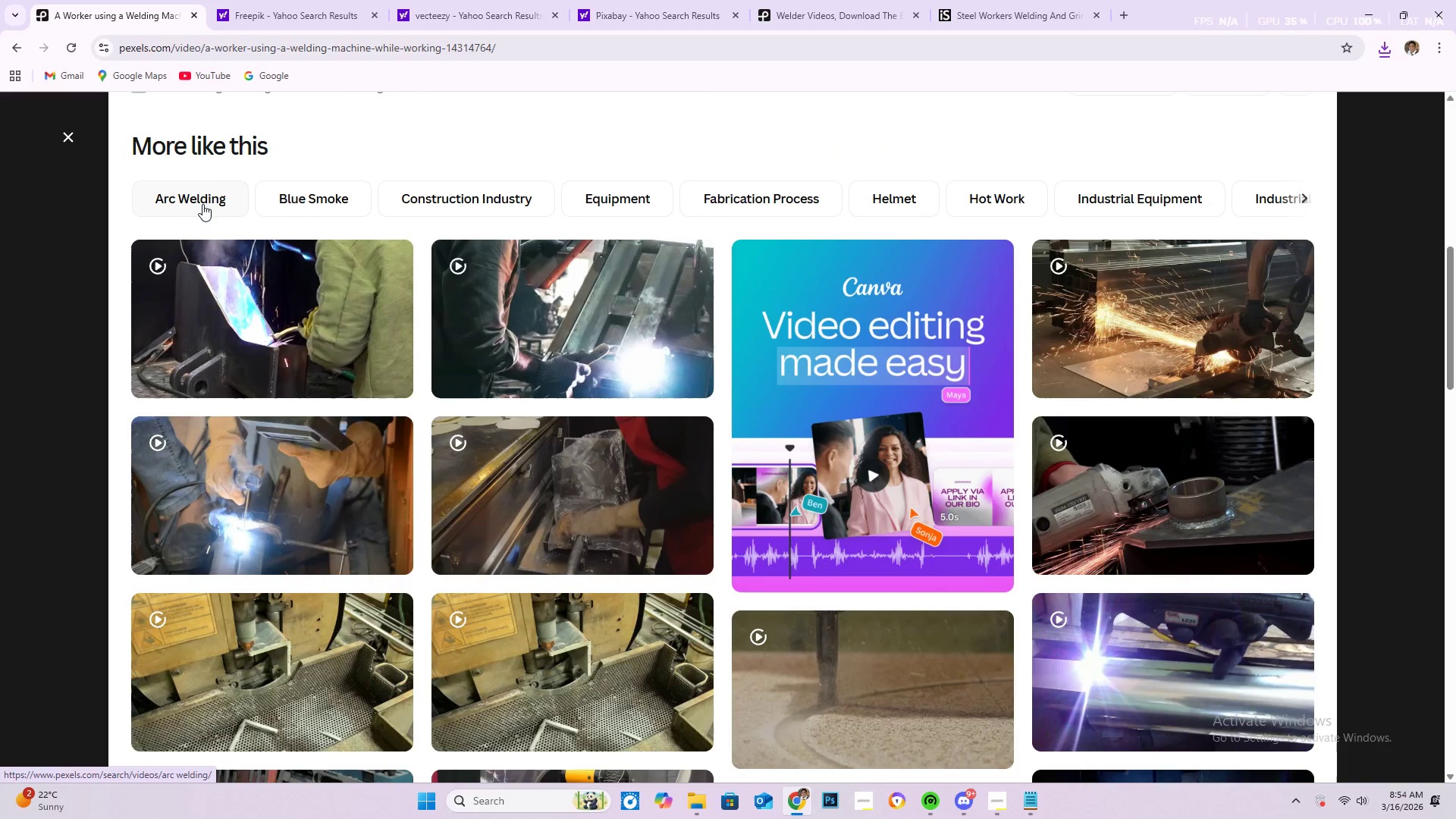 
left_click([206, 201])
 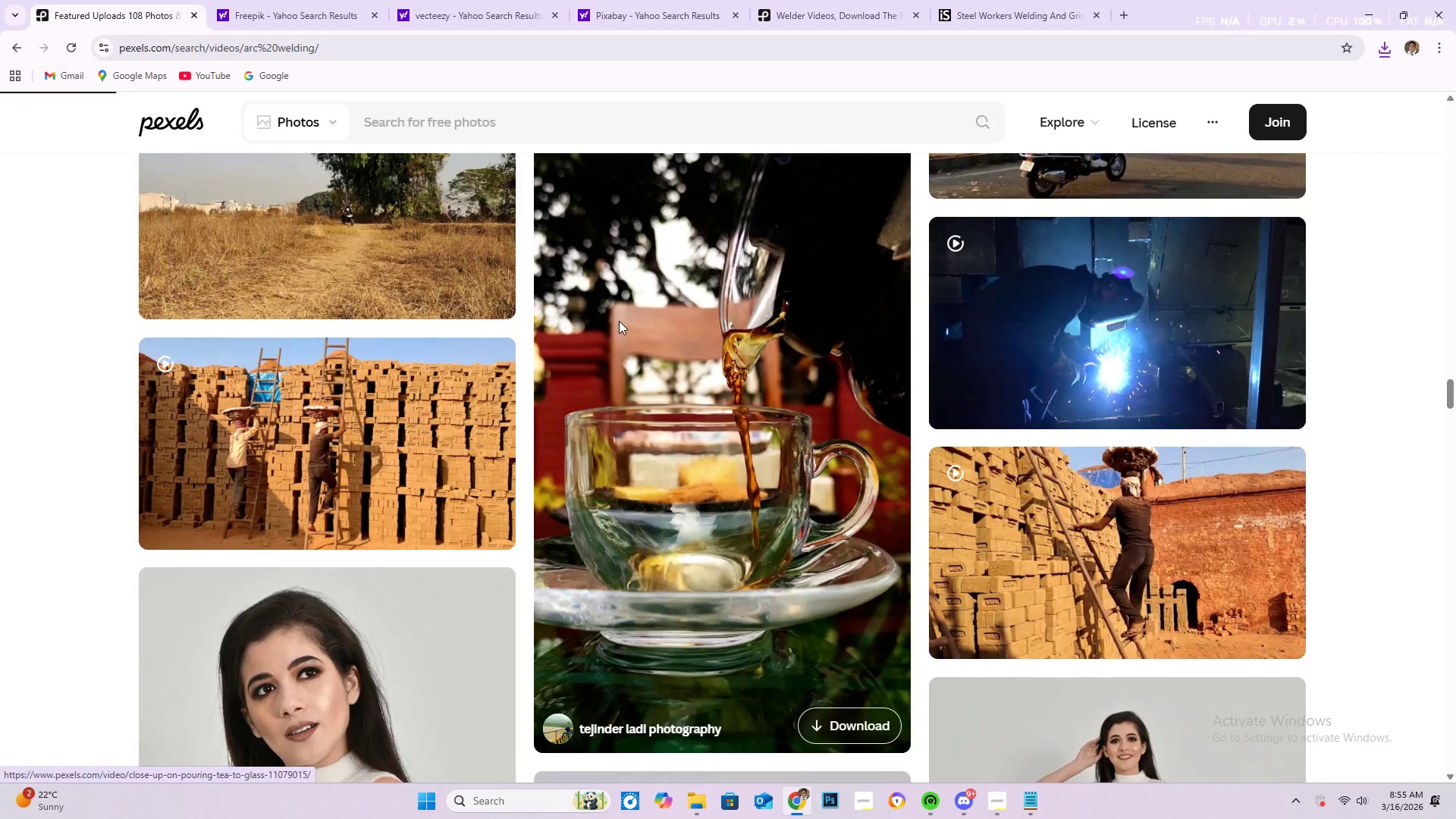 
scroll: coordinate [598, 284], scroll_direction: down, amount: 21.0
 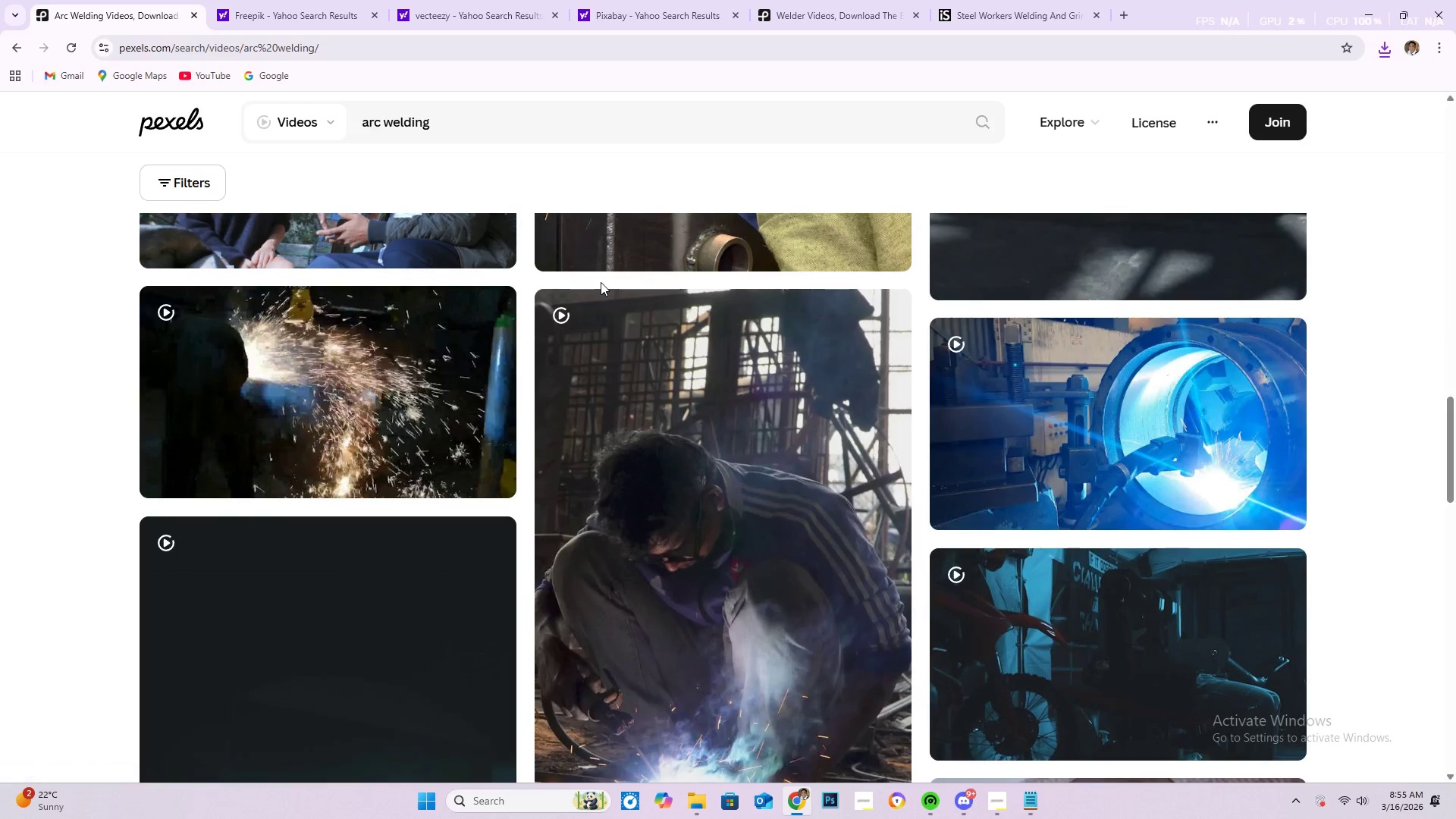 
scroll: coordinate [546, 375], scroll_direction: down, amount: 24.0
 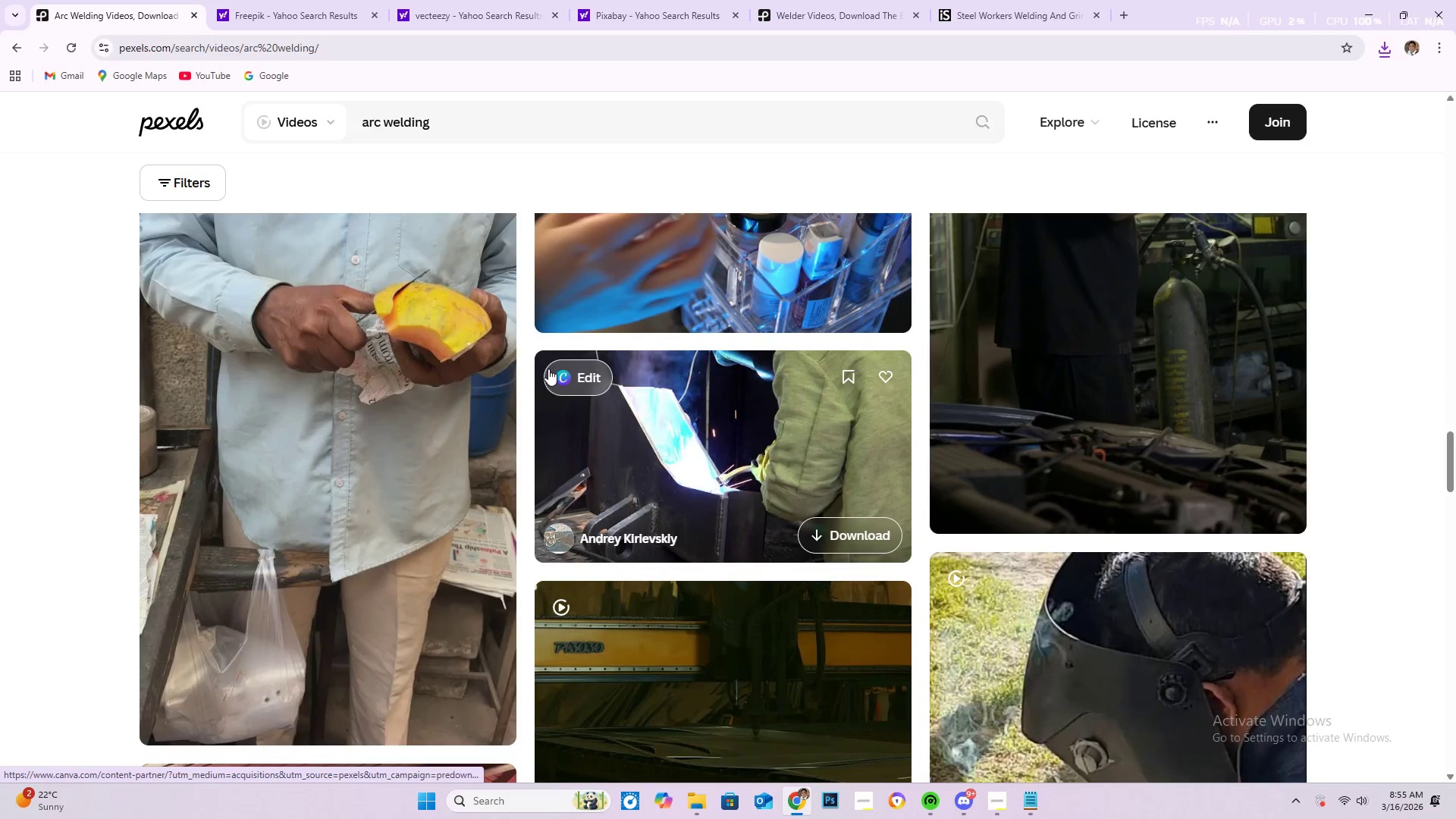 
scroll: coordinate [538, 344], scroll_direction: down, amount: 20.0
 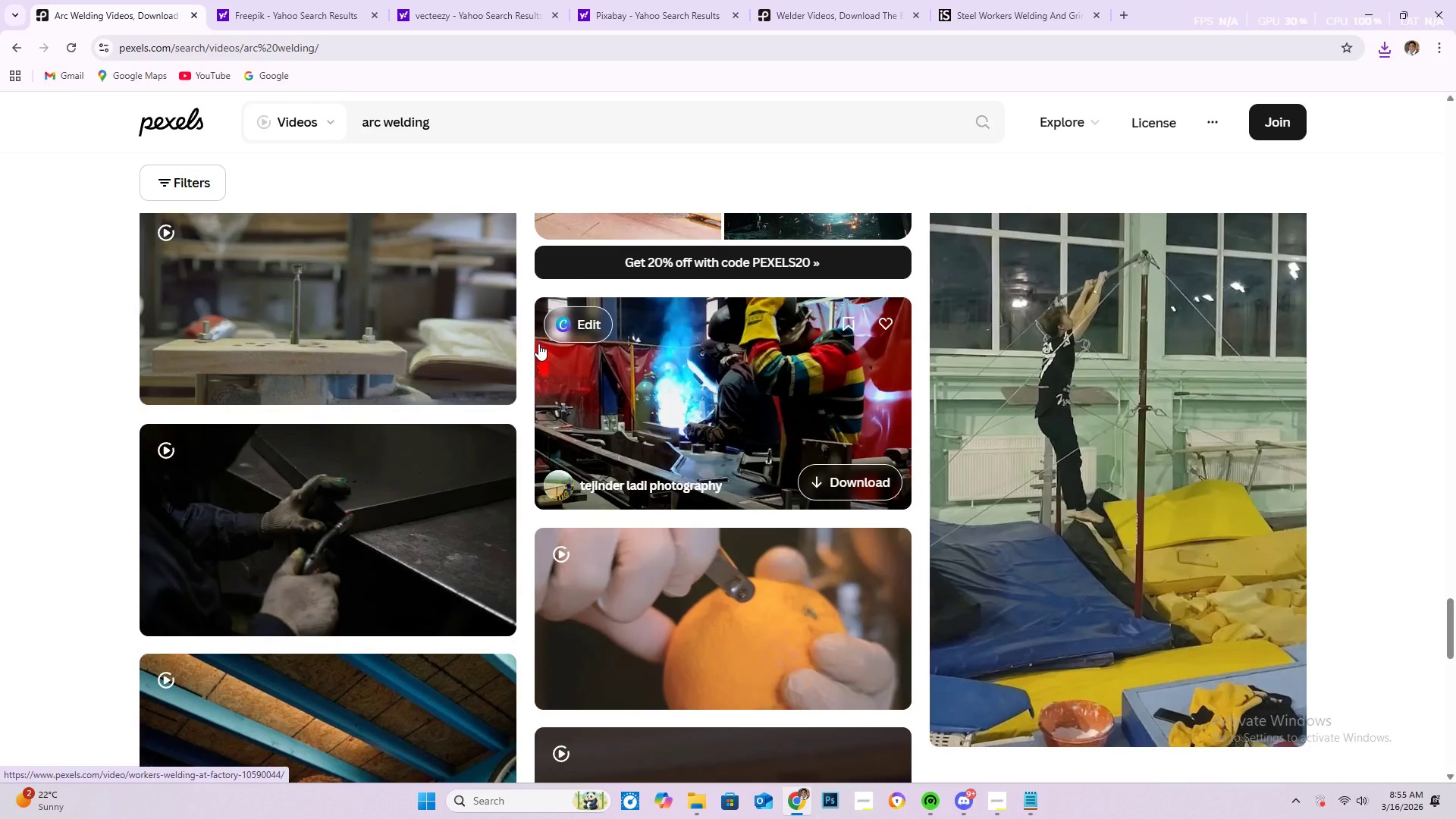 
scroll: coordinate [537, 348], scroll_direction: down, amount: 25.0
 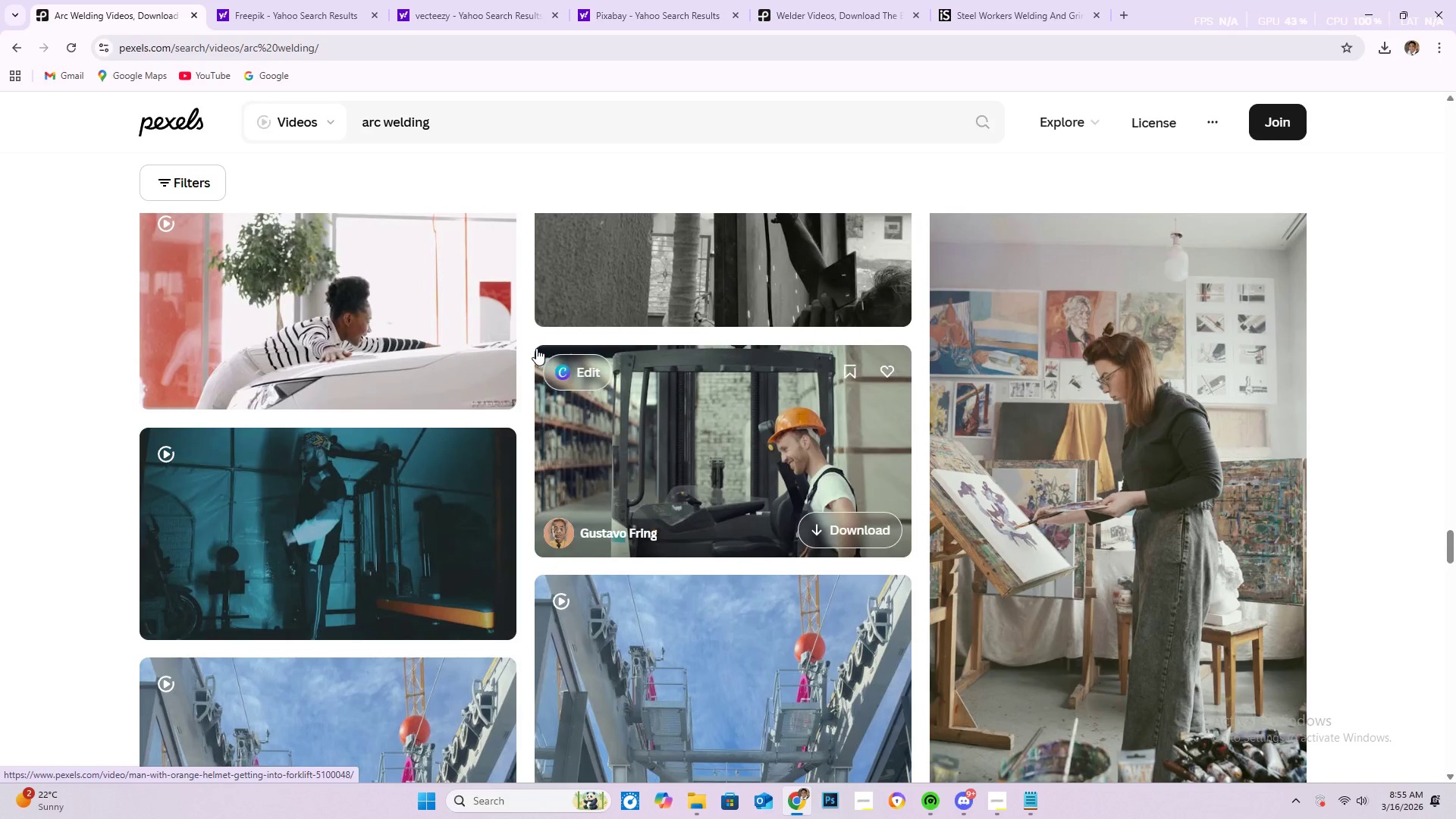 
scroll: coordinate [564, 351], scroll_direction: down, amount: 23.0
 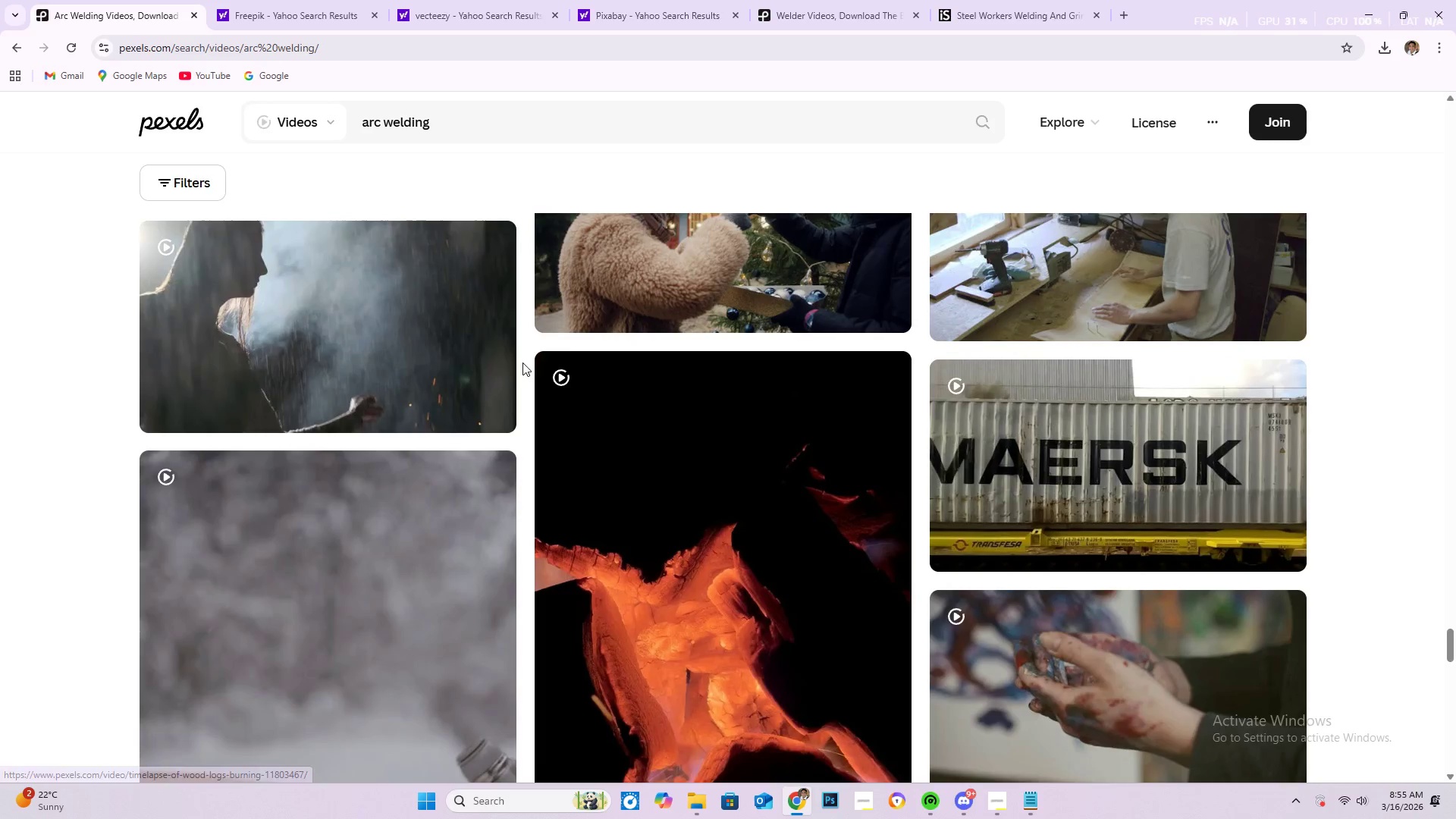 
scroll: coordinate [463, 352], scroll_direction: down, amount: 23.0
 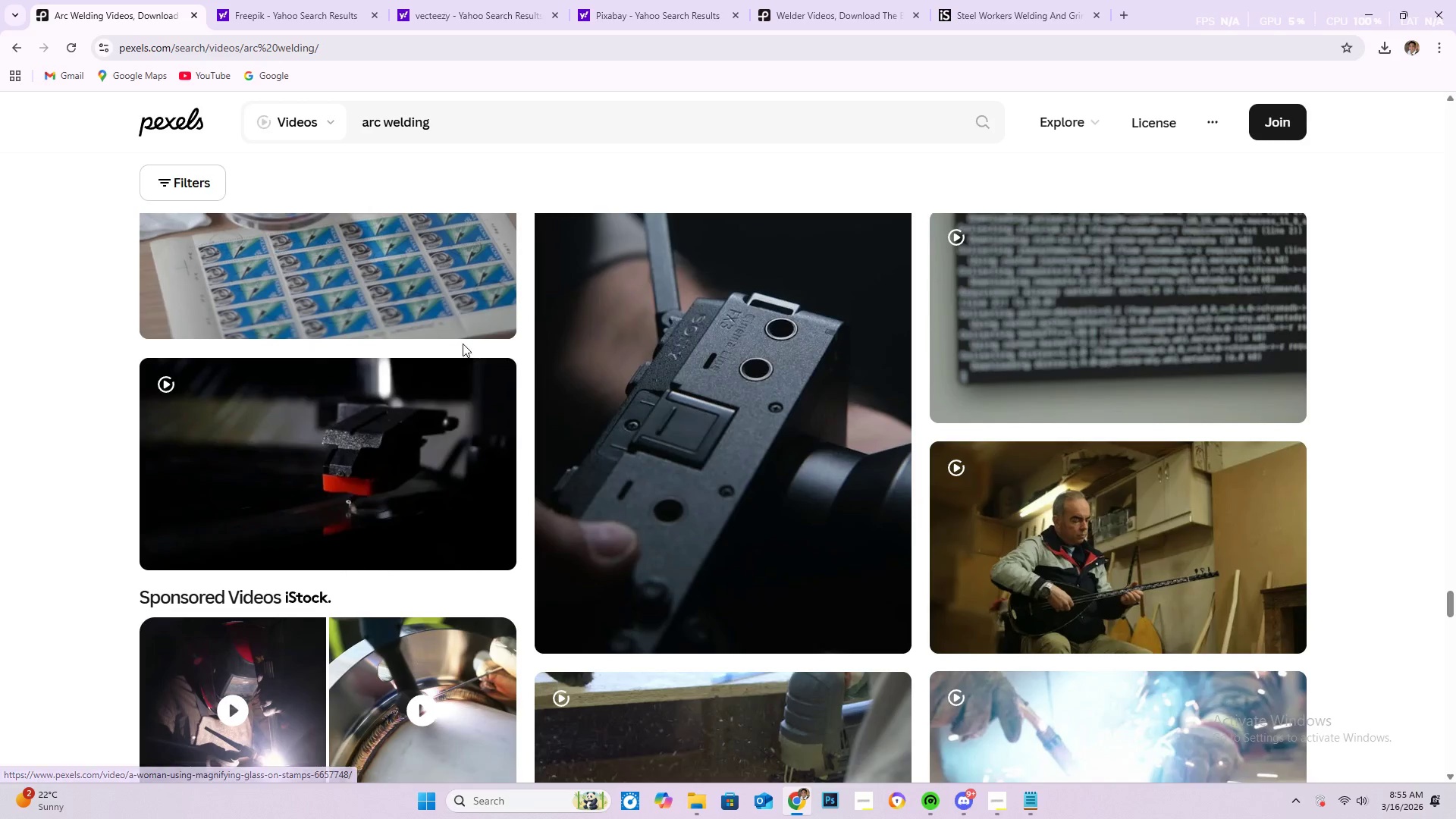 
scroll: coordinate [435, 290], scroll_direction: down, amount: 26.0
 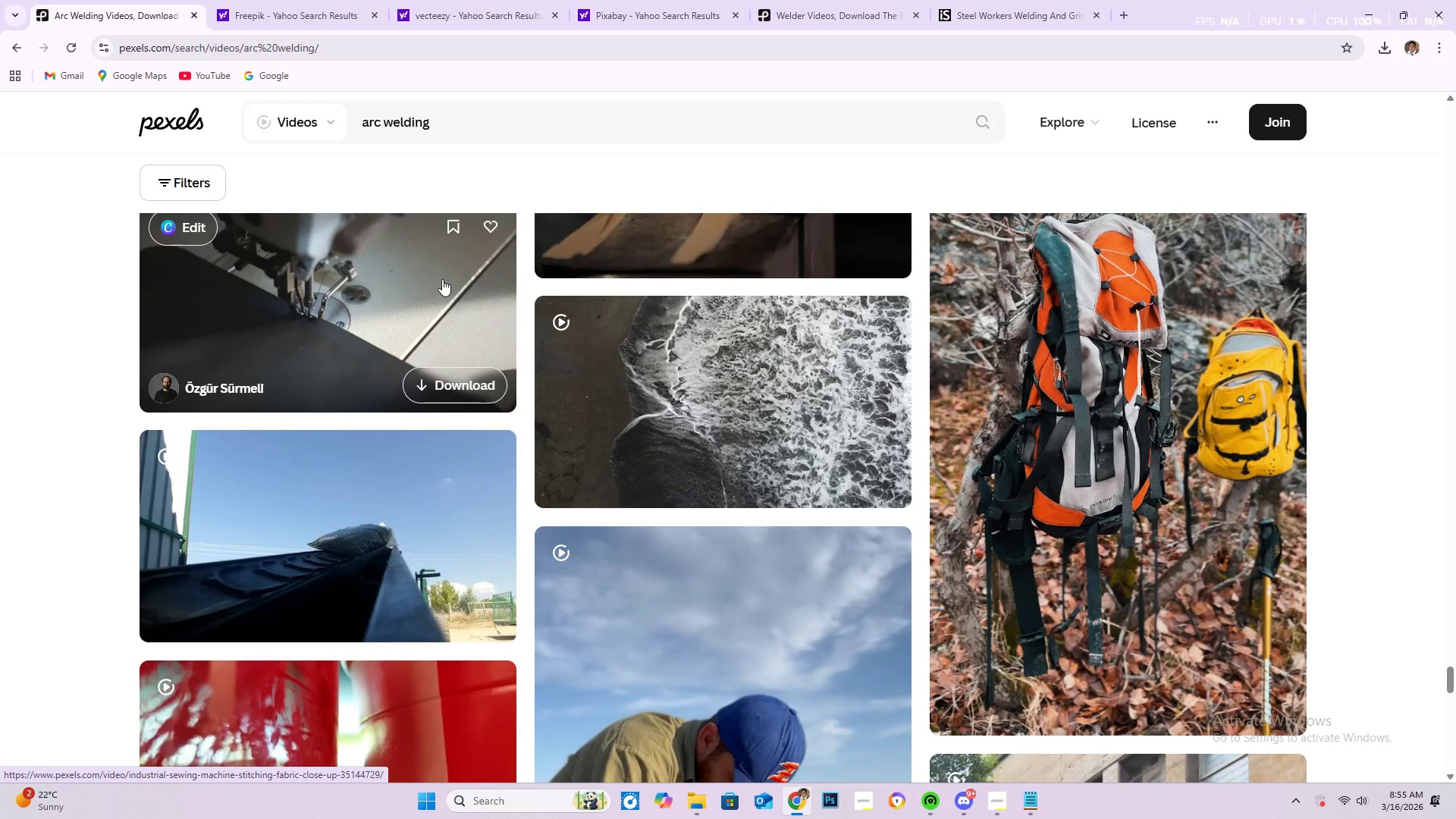 
scroll: coordinate [421, 276], scroll_direction: down, amount: 25.0
 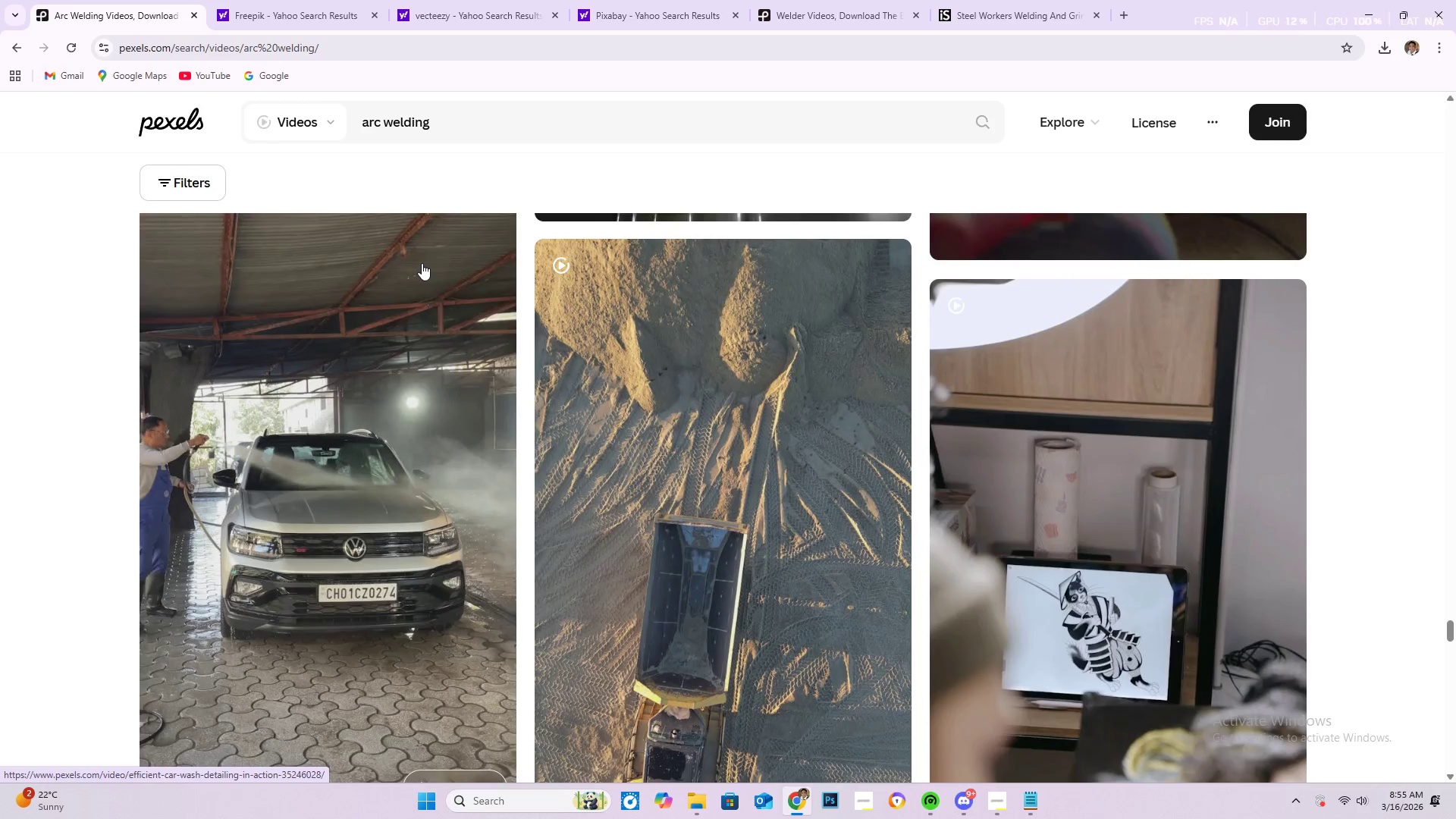 
scroll: coordinate [422, 264], scroll_direction: down, amount: 9.0
 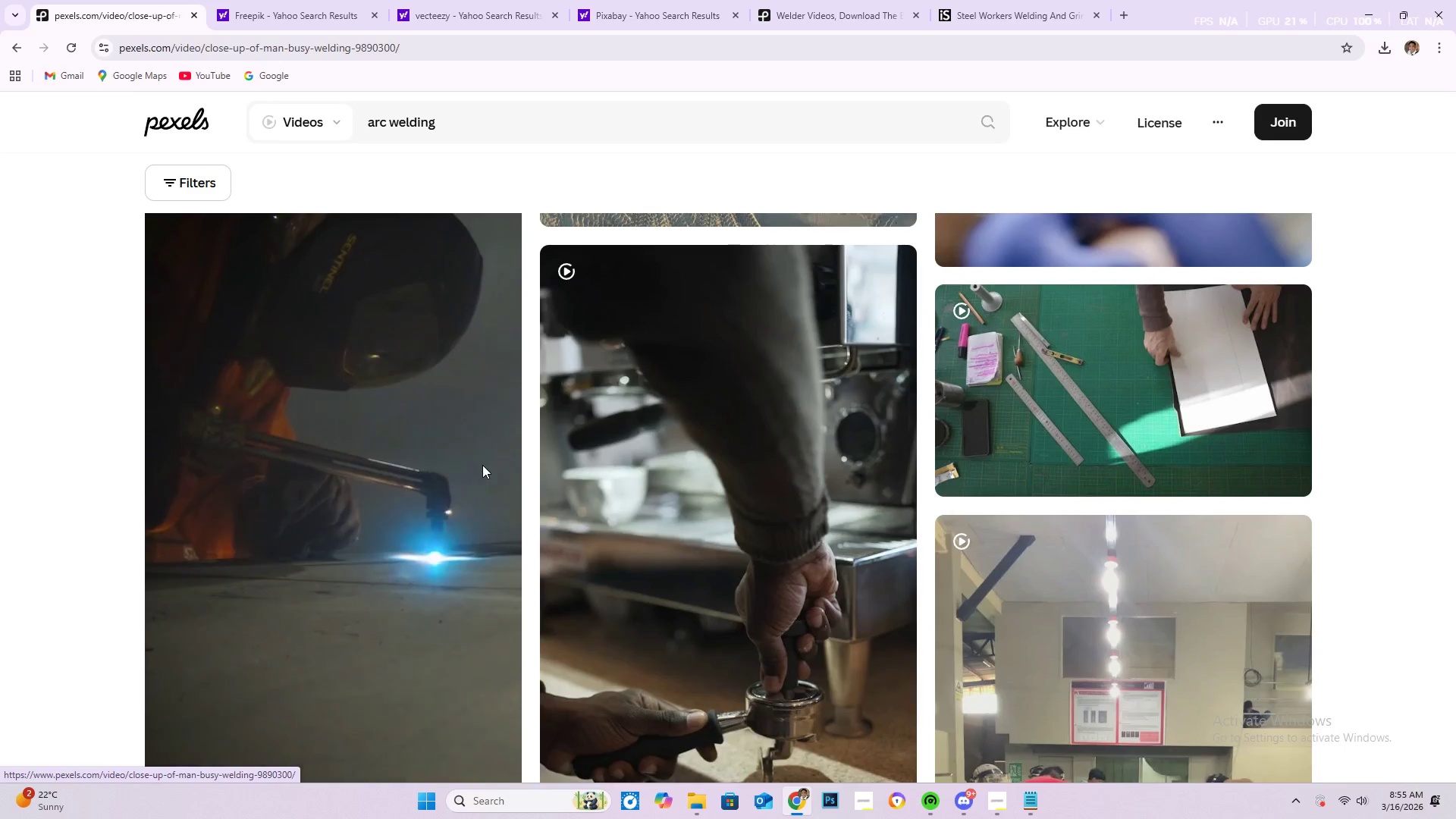 
wait(5.26)
 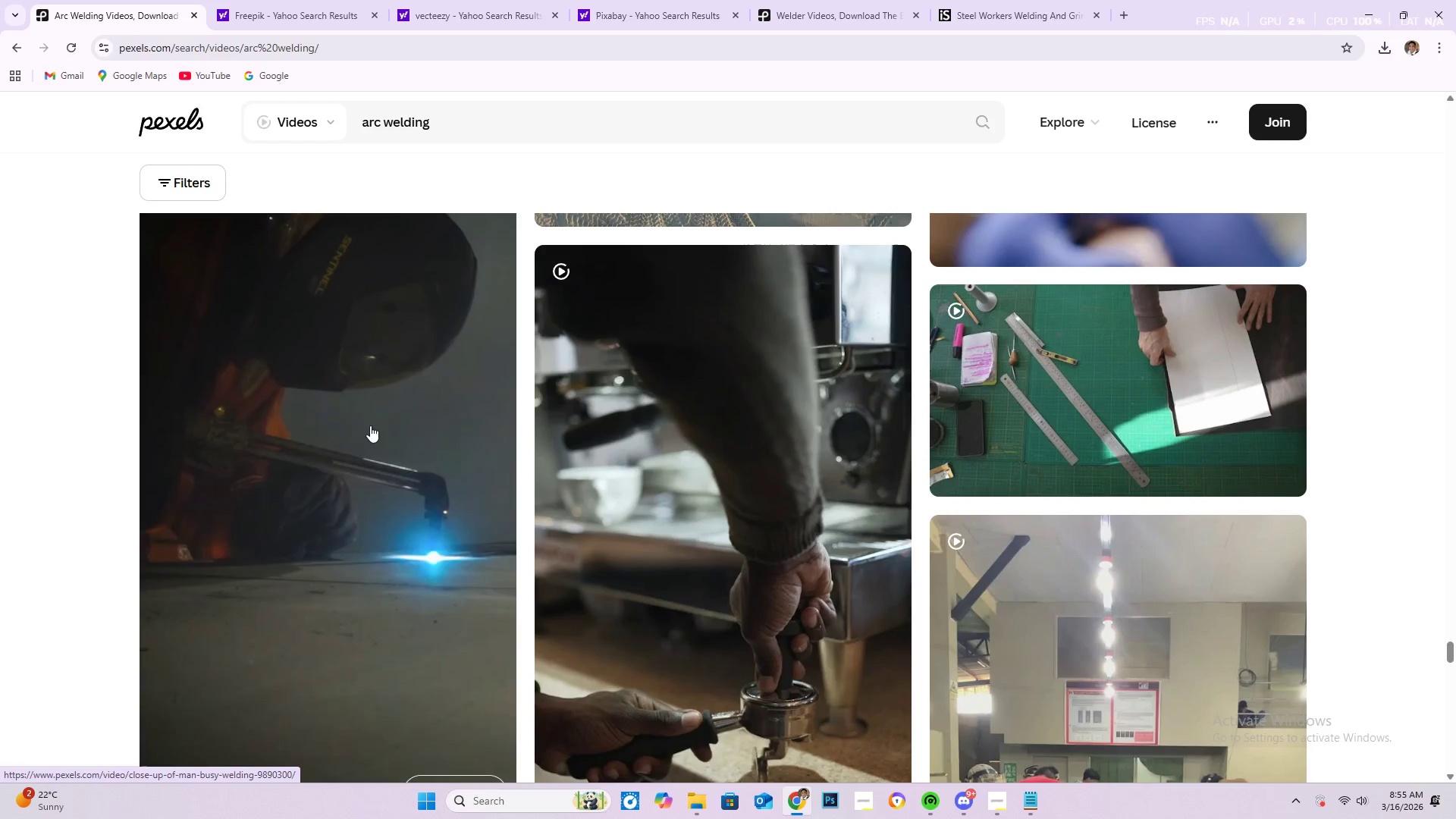 
scroll: coordinate [585, 374], scroll_direction: down, amount: 22.0
 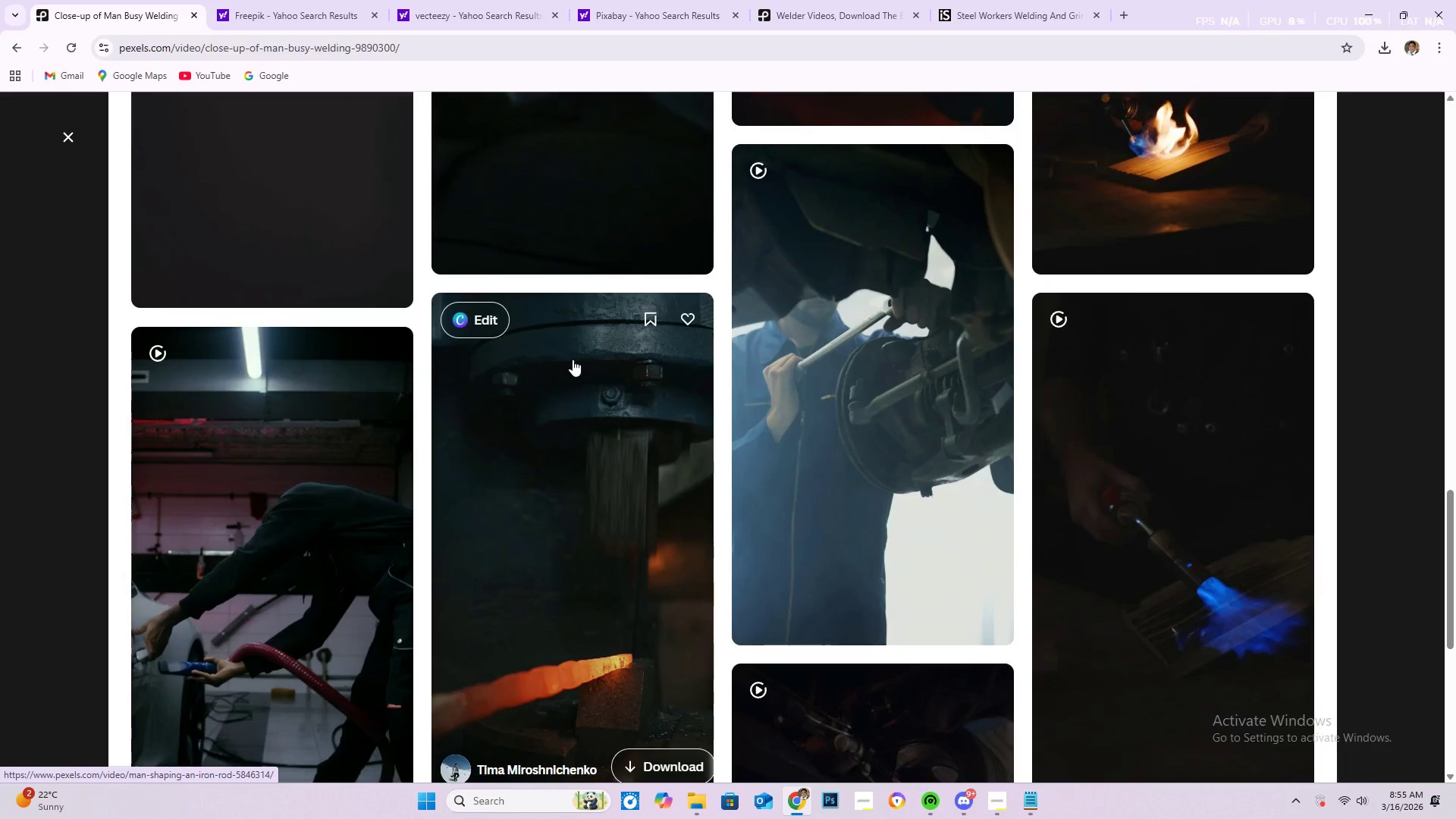 
scroll: coordinate [565, 362], scroll_direction: down, amount: 4.0
 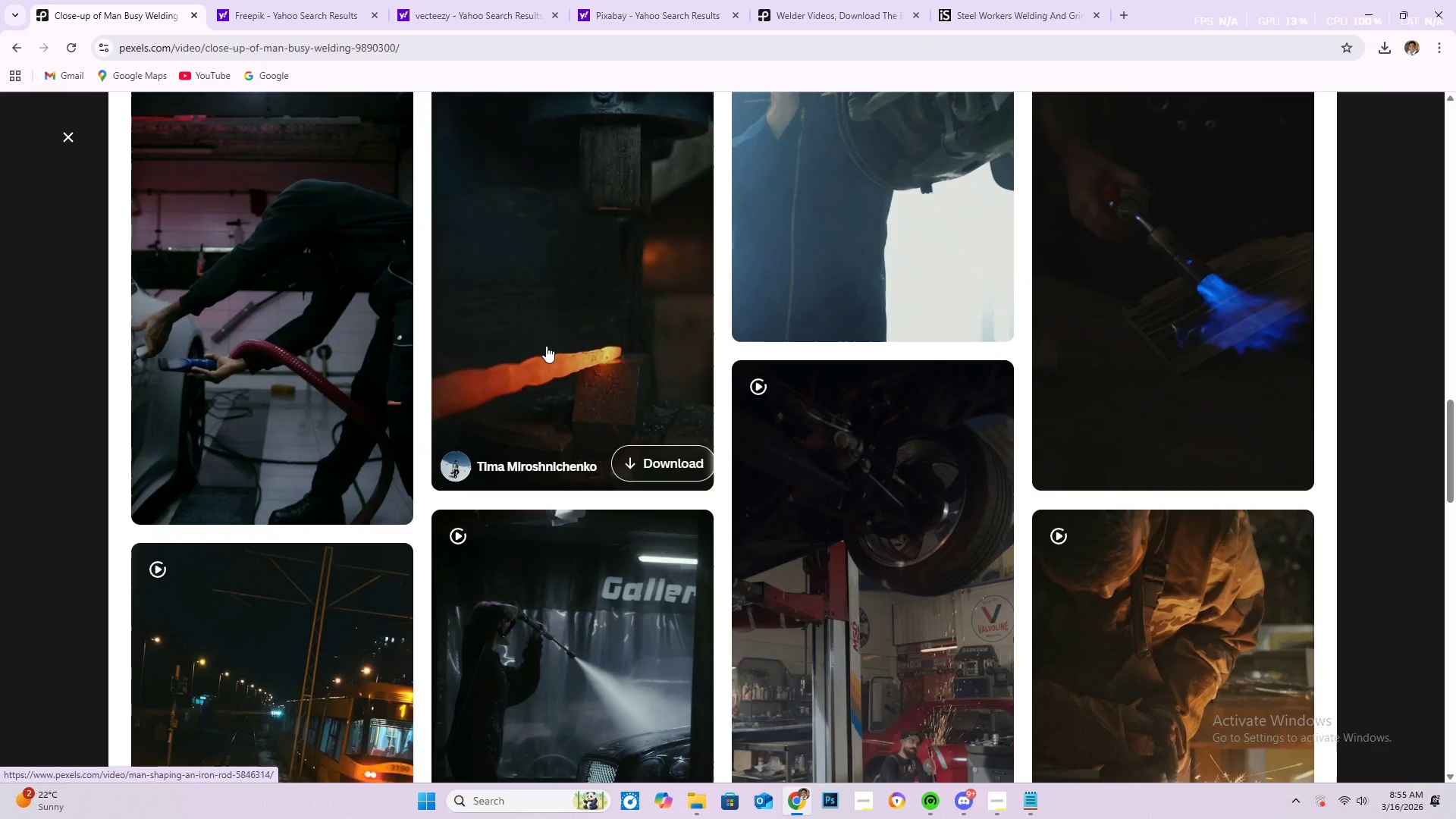 
scroll: coordinate [422, 184], scroll_direction: up, amount: 30.0
 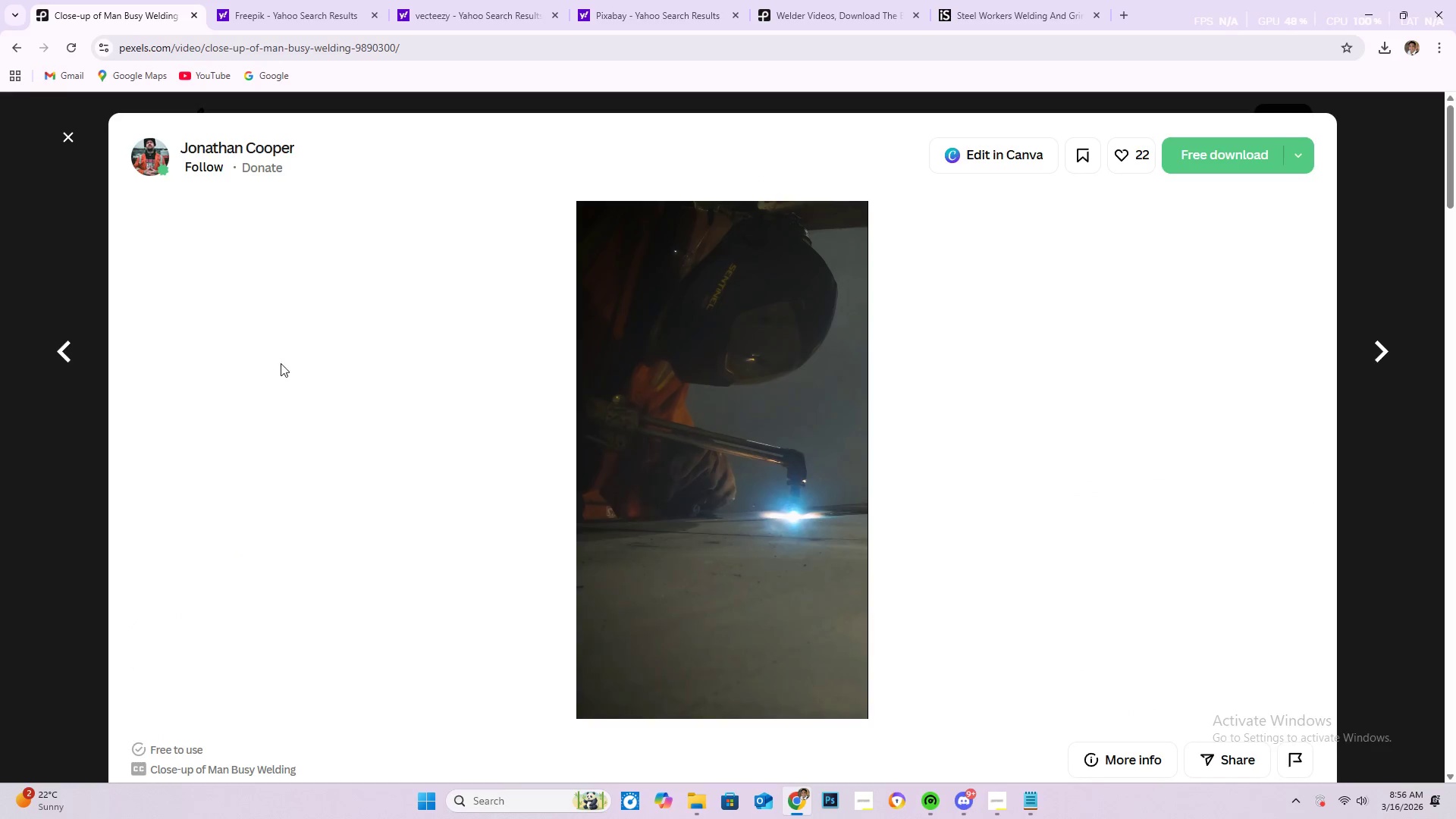 
scroll: coordinate [303, 416], scroll_direction: down, amount: 4.0
 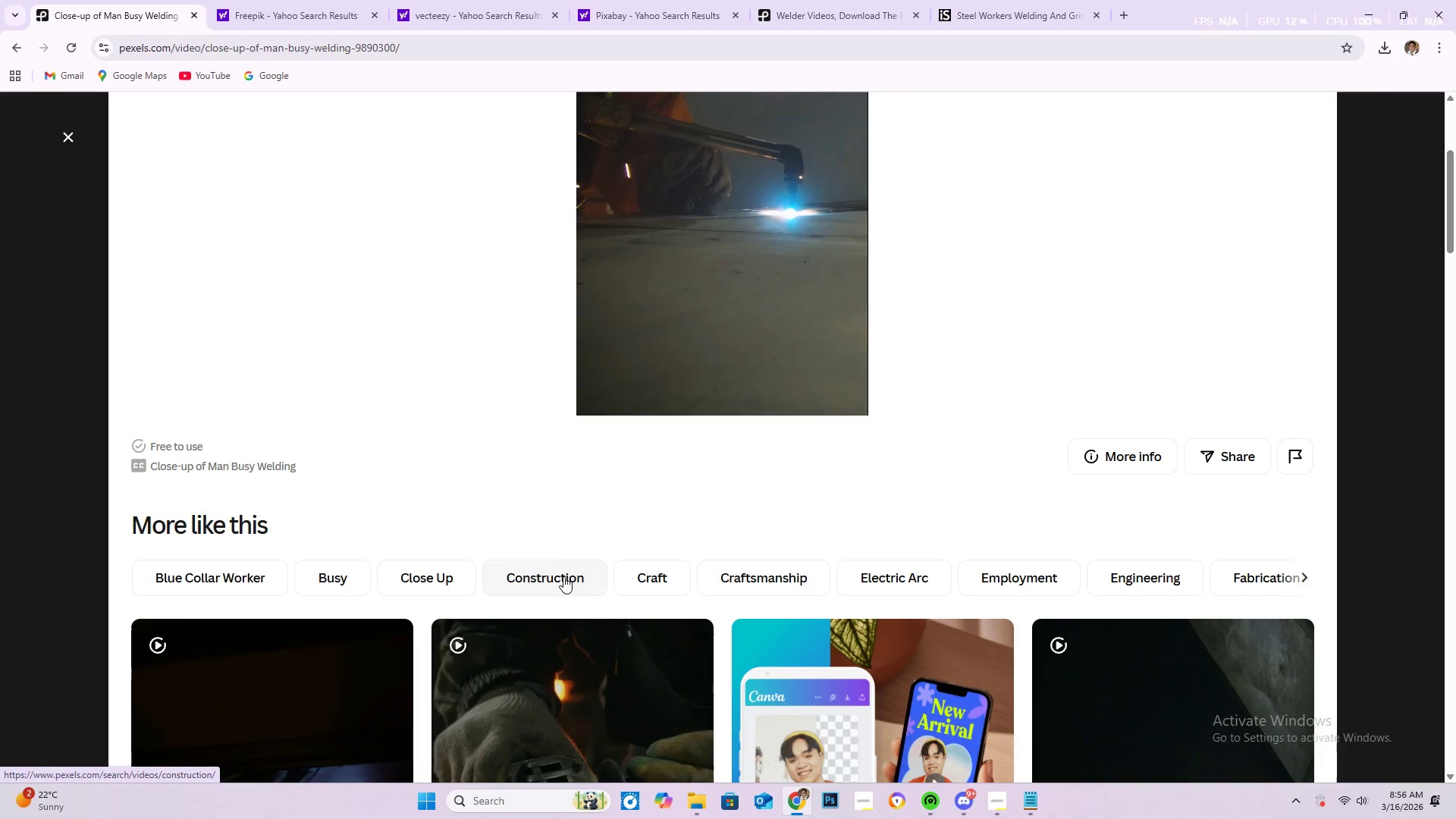 
wait(8.05)
 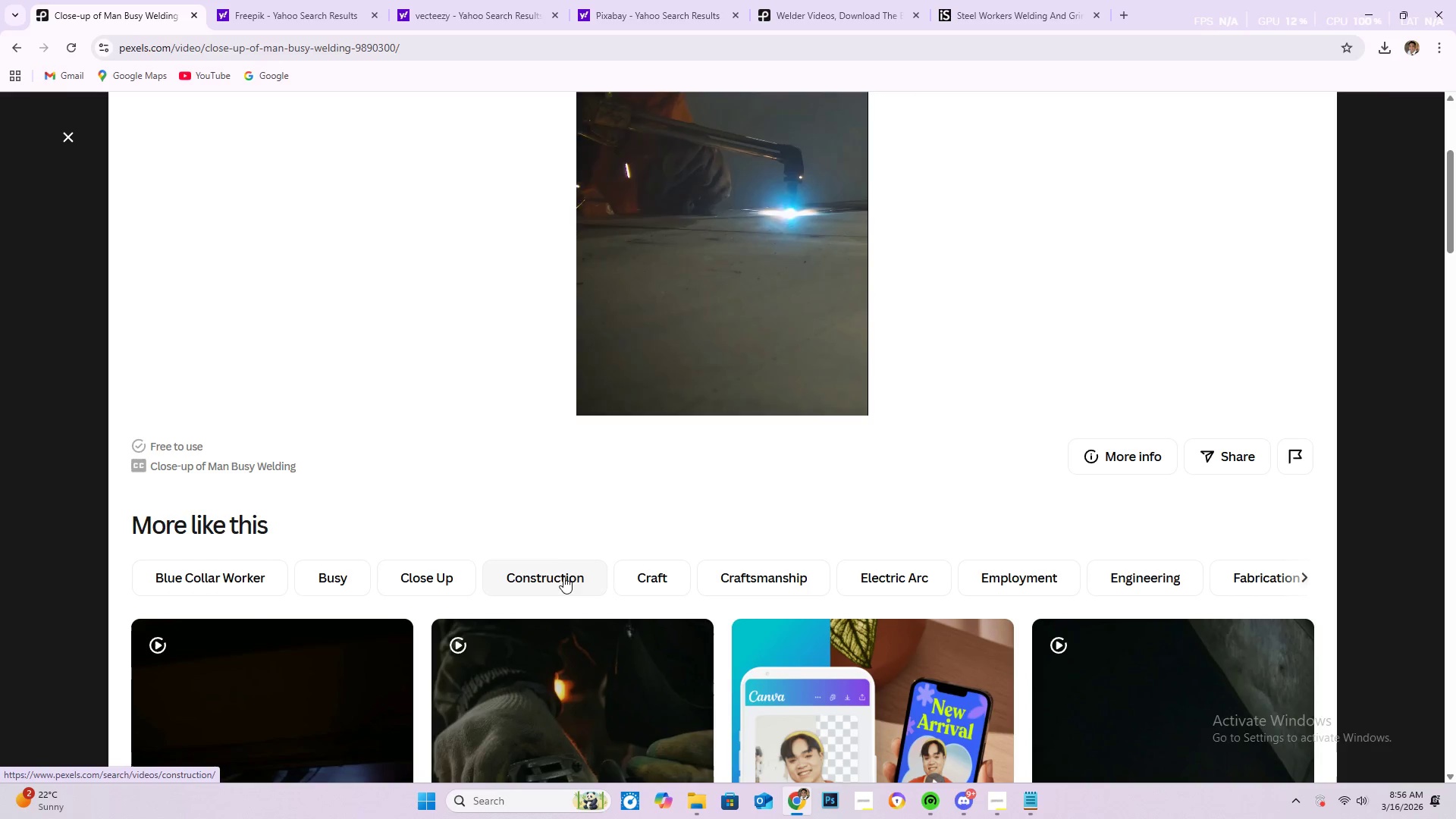 
left_click_drag(start_coordinate=[466, 125], to_coordinate=[343, 130])
 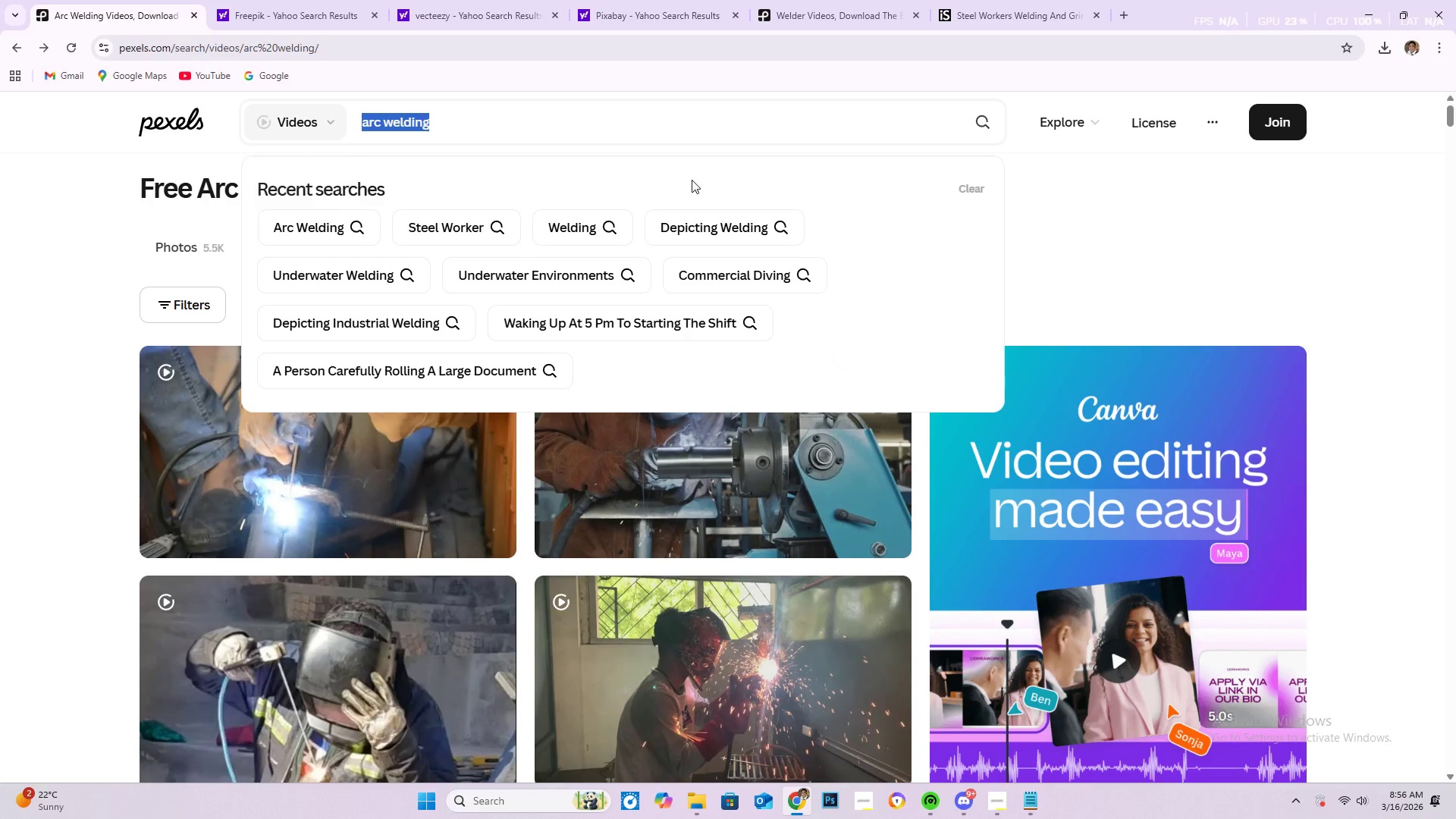 
type(blue smoke)
 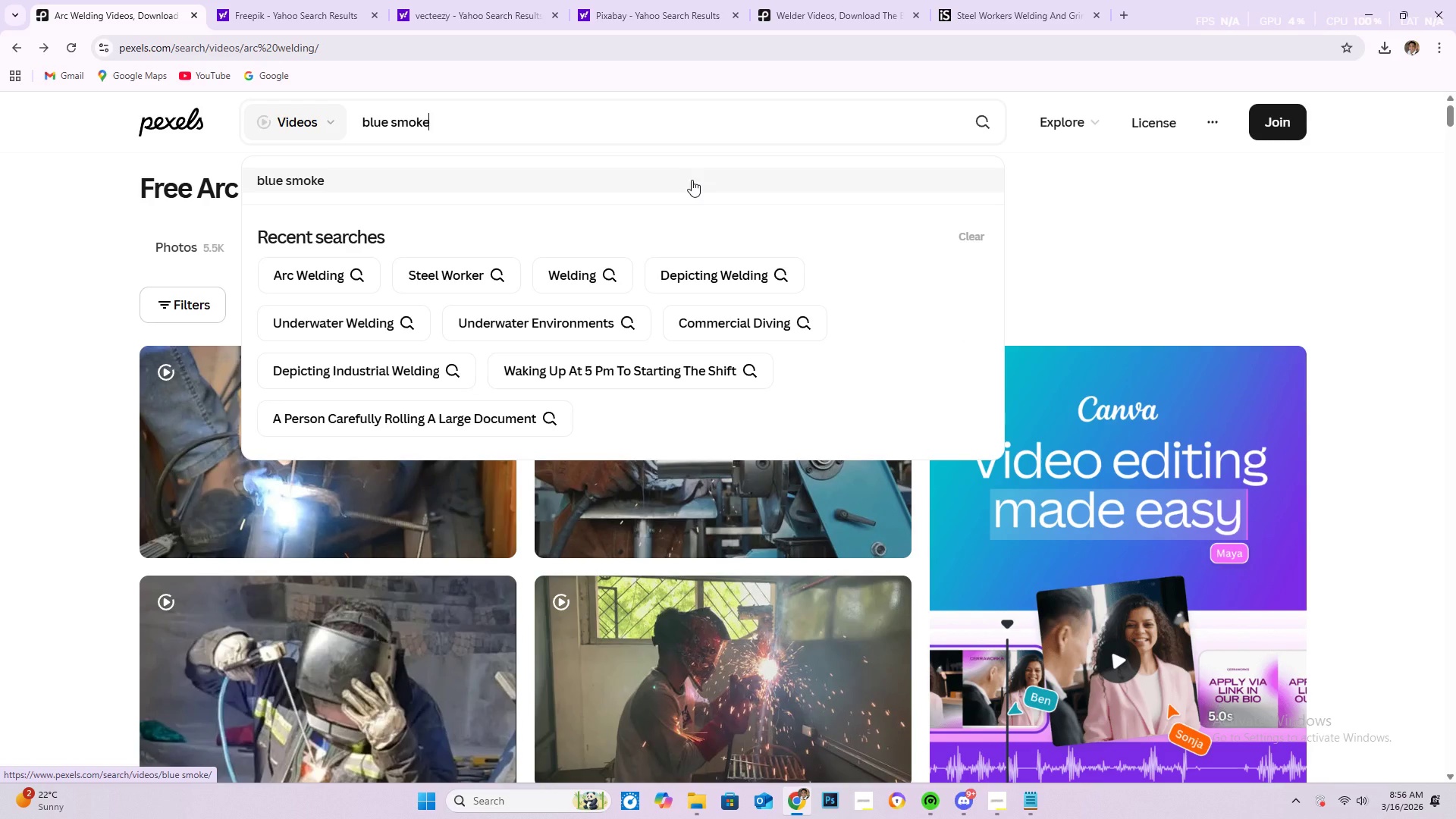 
key(Enter)
 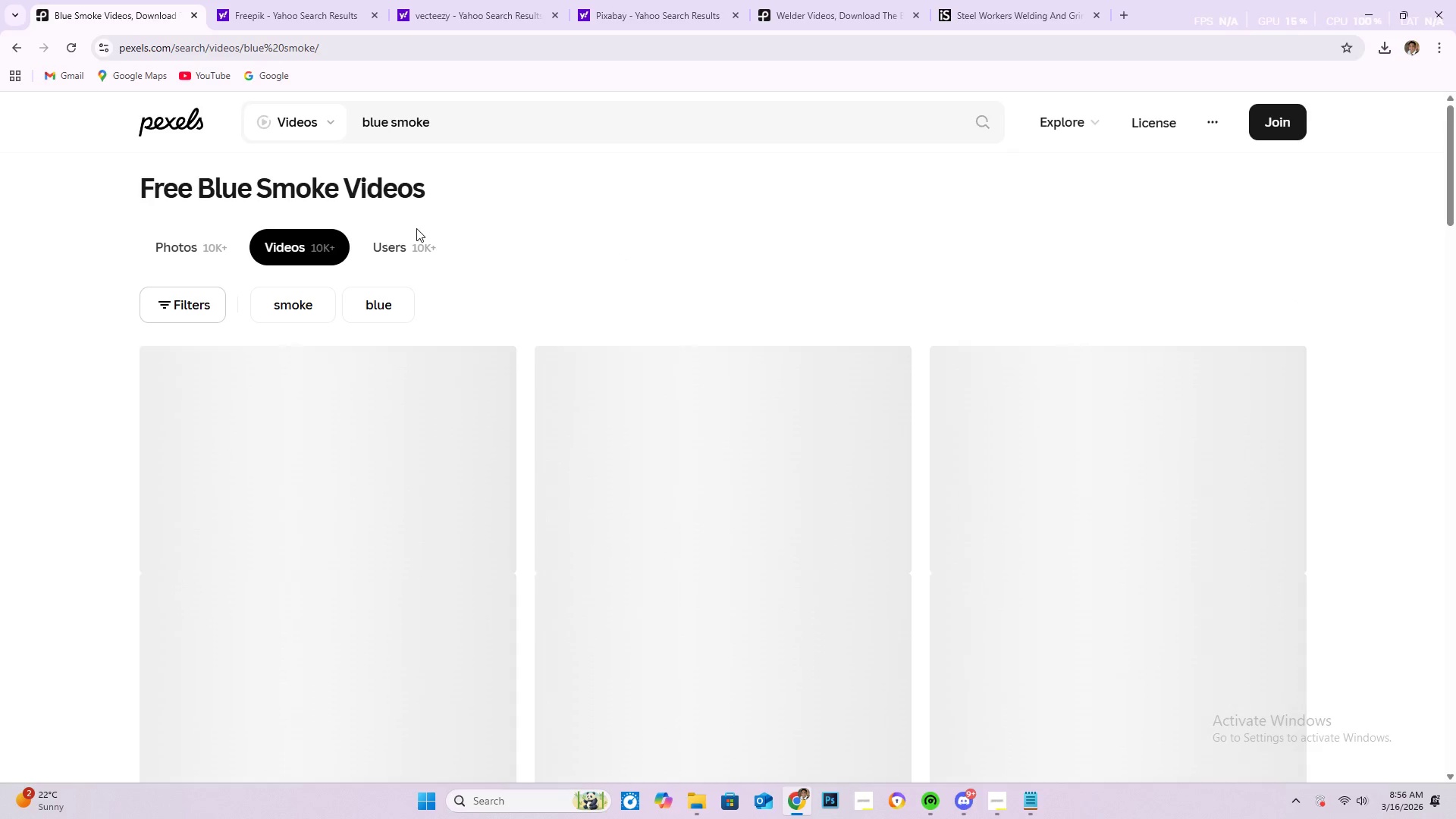 
scroll: coordinate [409, 221], scroll_direction: down, amount: 32.0
 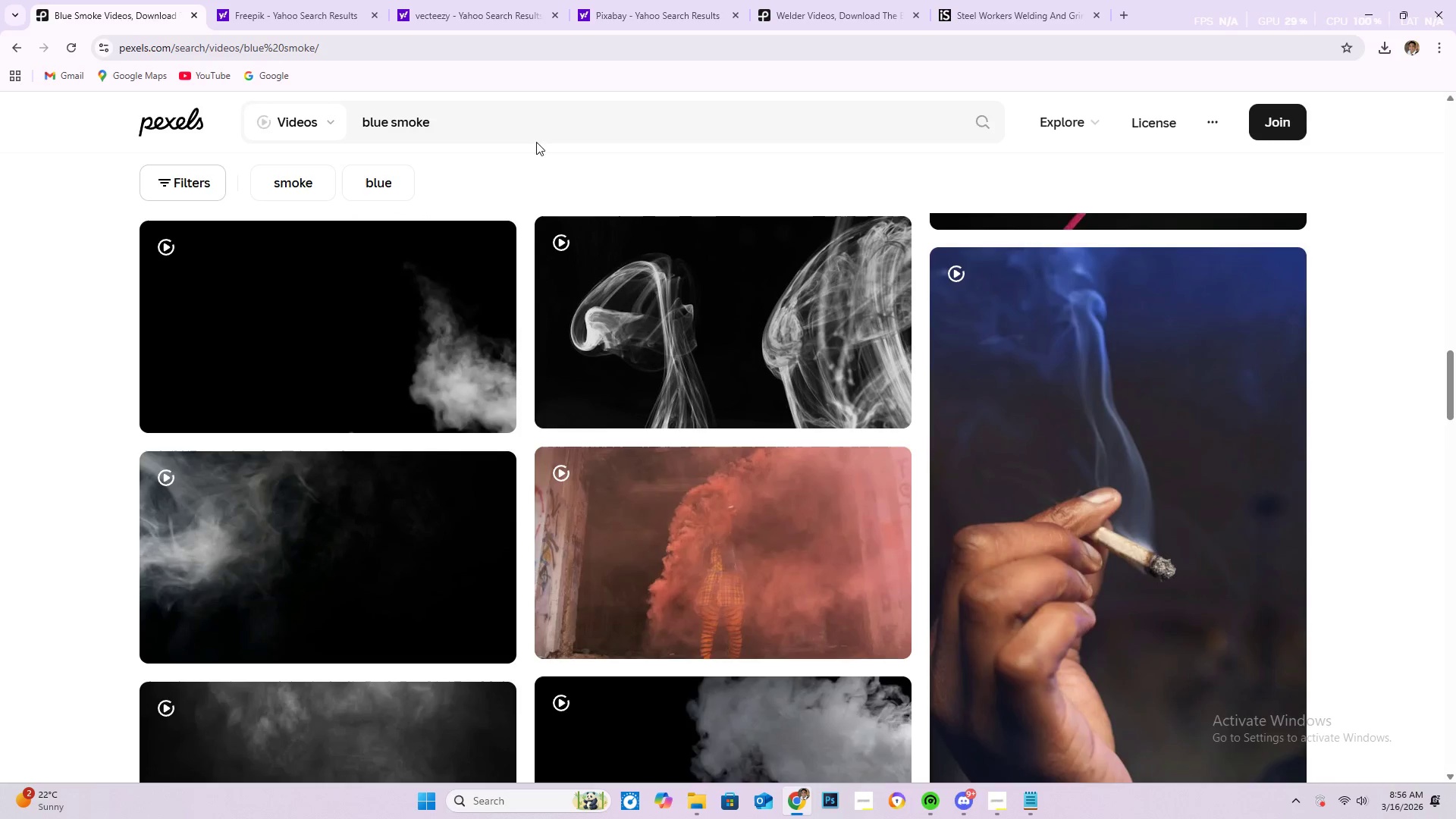 
left_click([536, 129])
 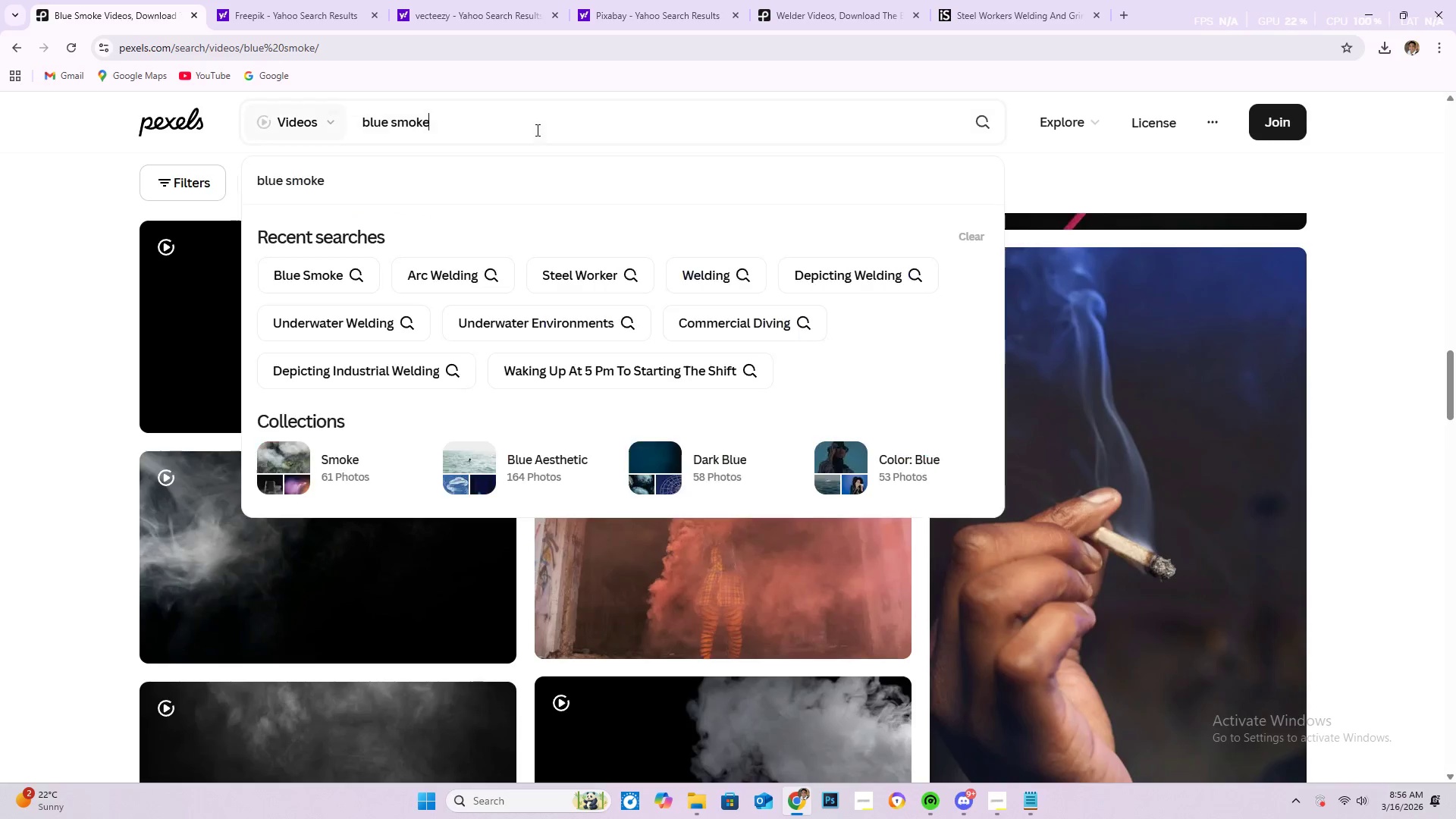 
type( welding)
 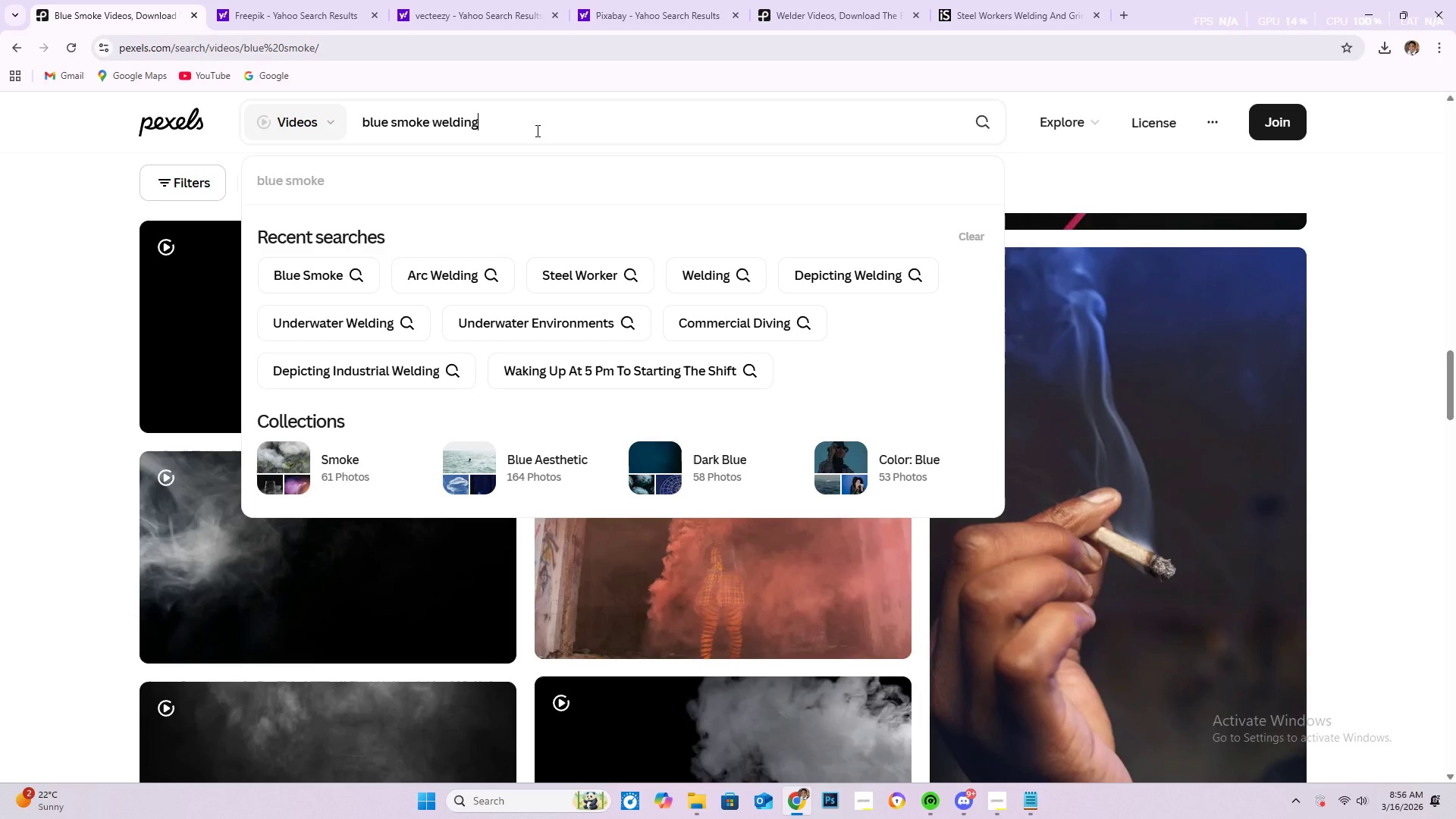 
key(Enter)
 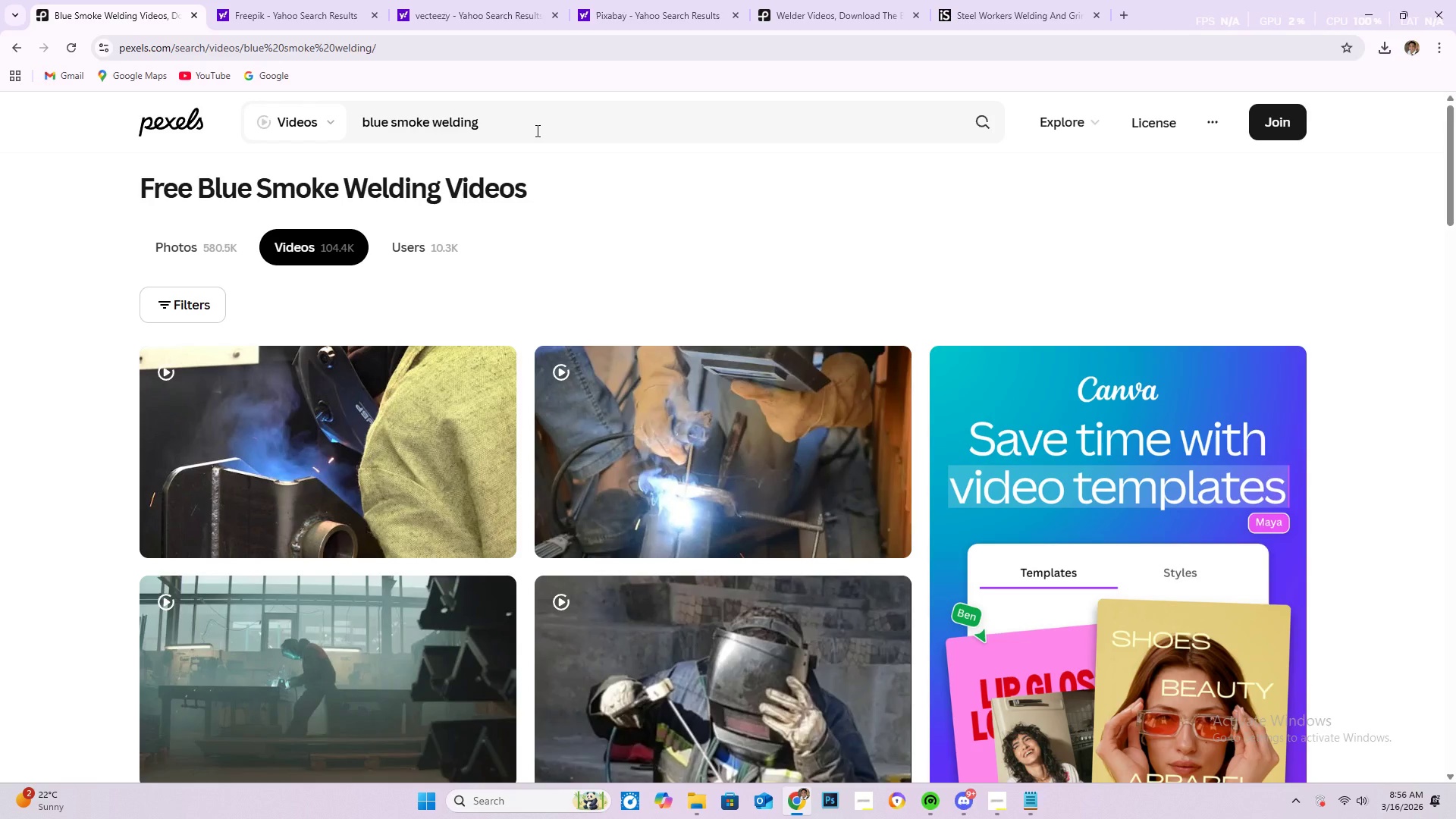 
wait(5.28)
 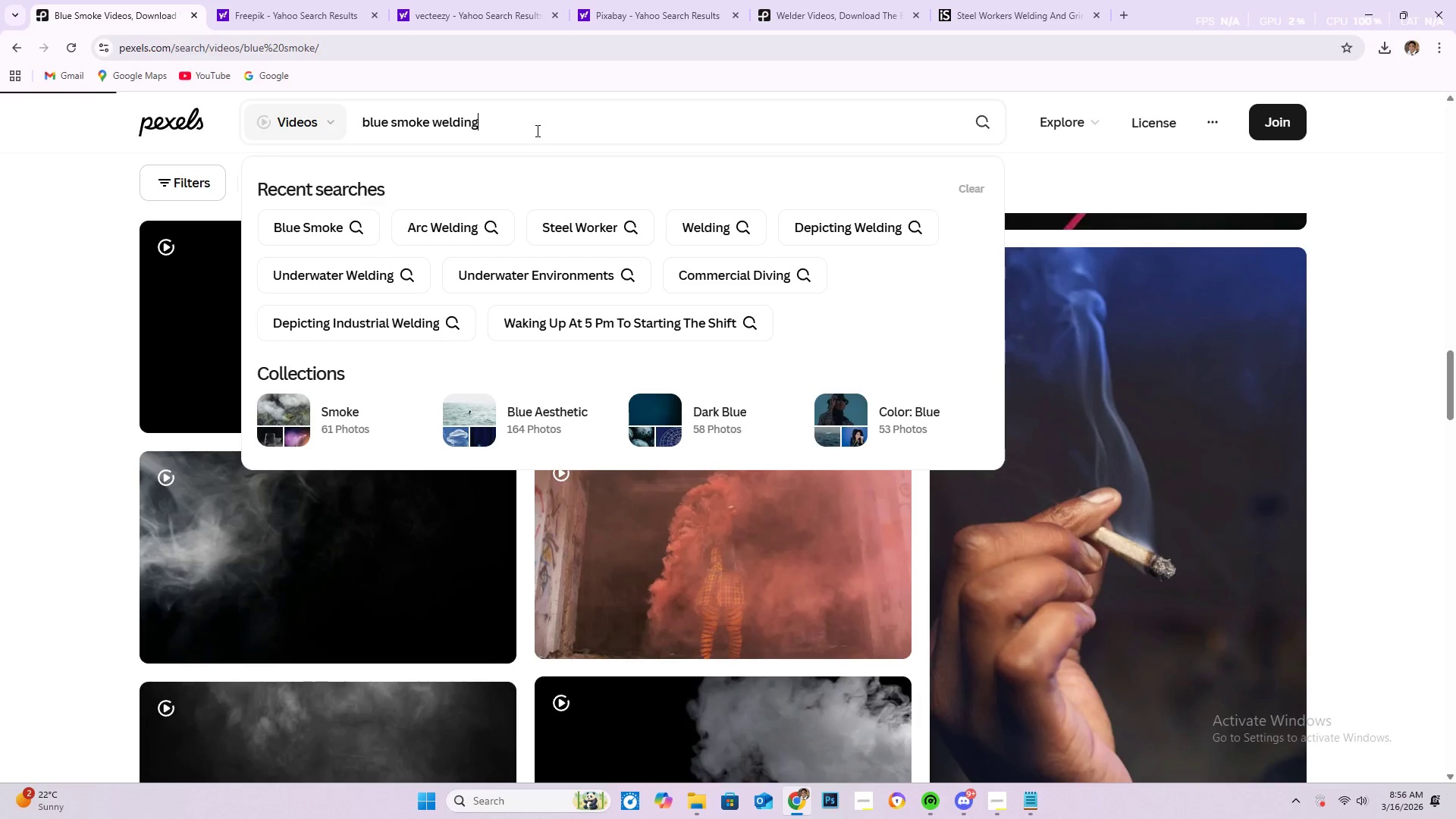 
scroll: coordinate [303, 162], scroll_direction: down, amount: 6.0
 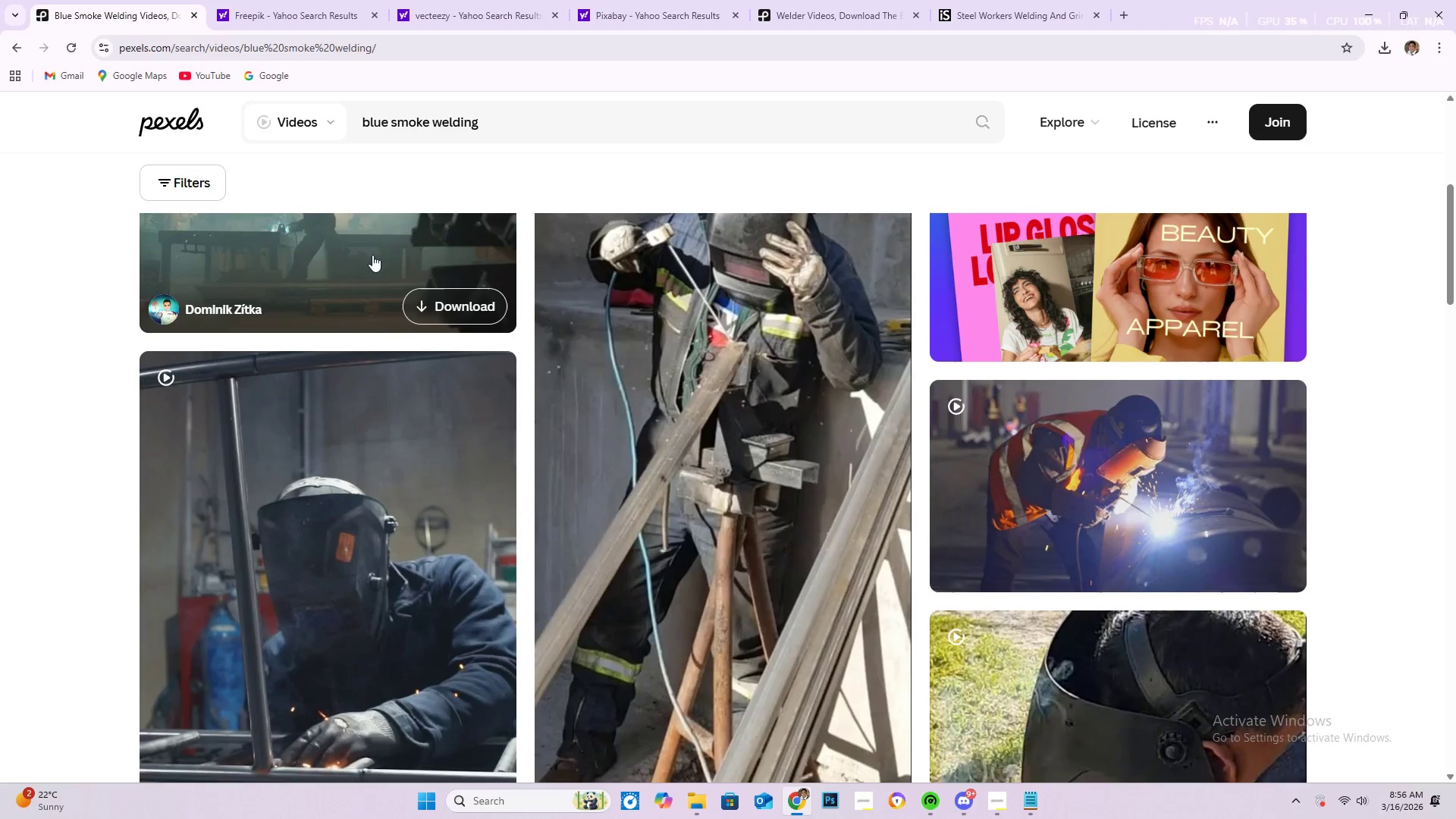 
scroll: coordinate [372, 255], scroll_direction: up, amount: 2.0
 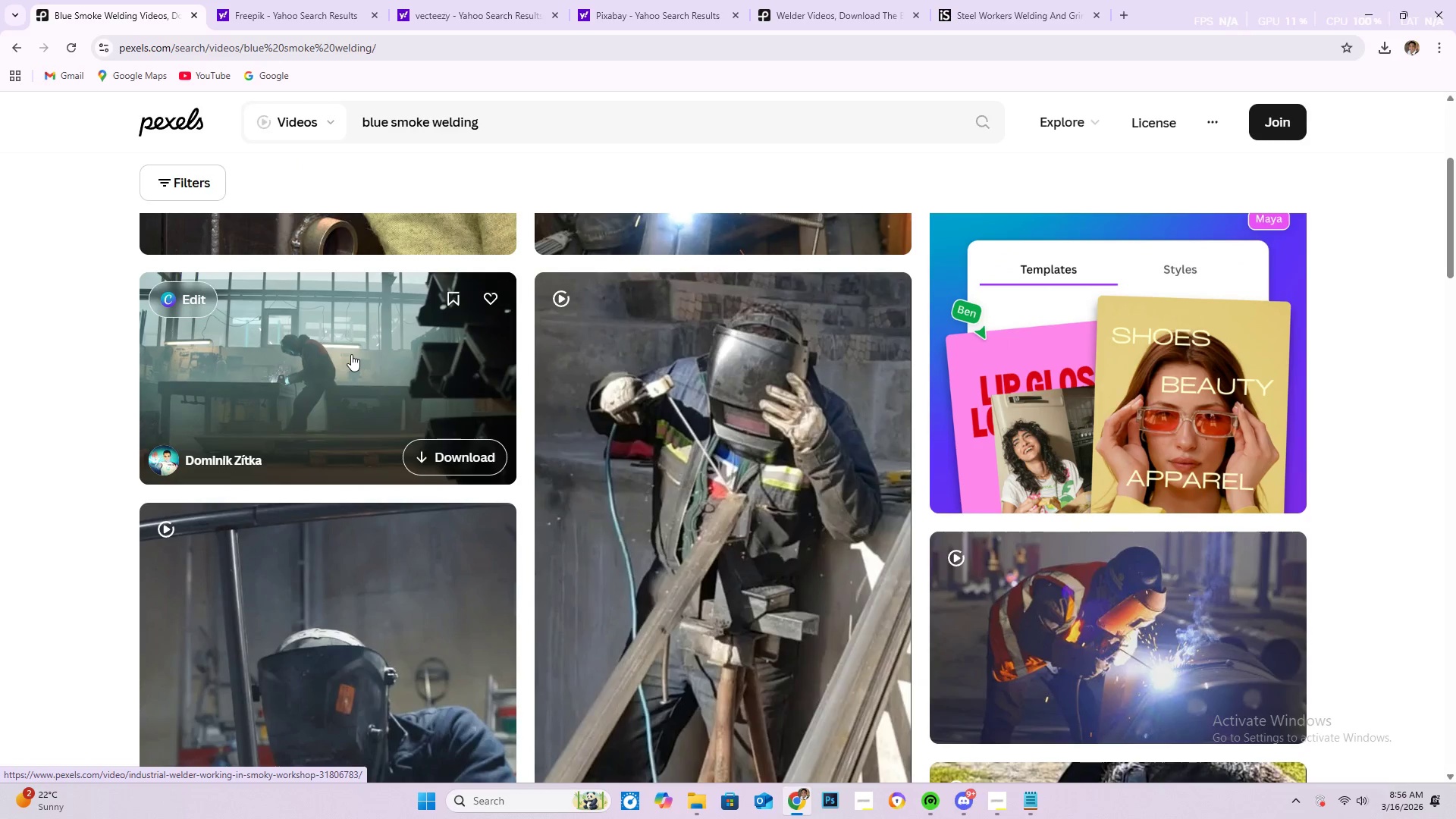 
scroll: coordinate [352, 354], scroll_direction: down, amount: 3.0
 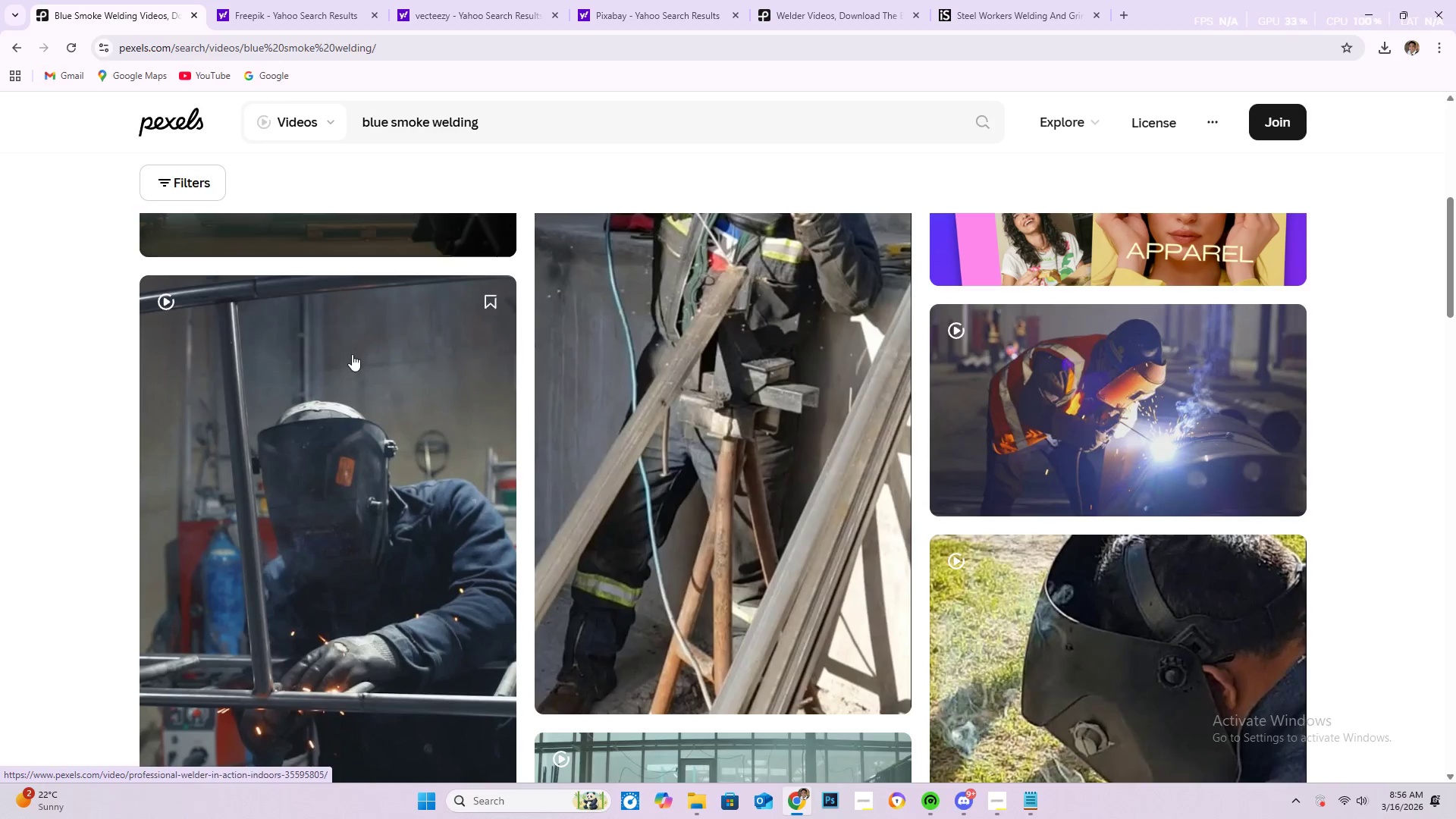 
scroll: coordinate [355, 356], scroll_direction: up, amount: 4.0
 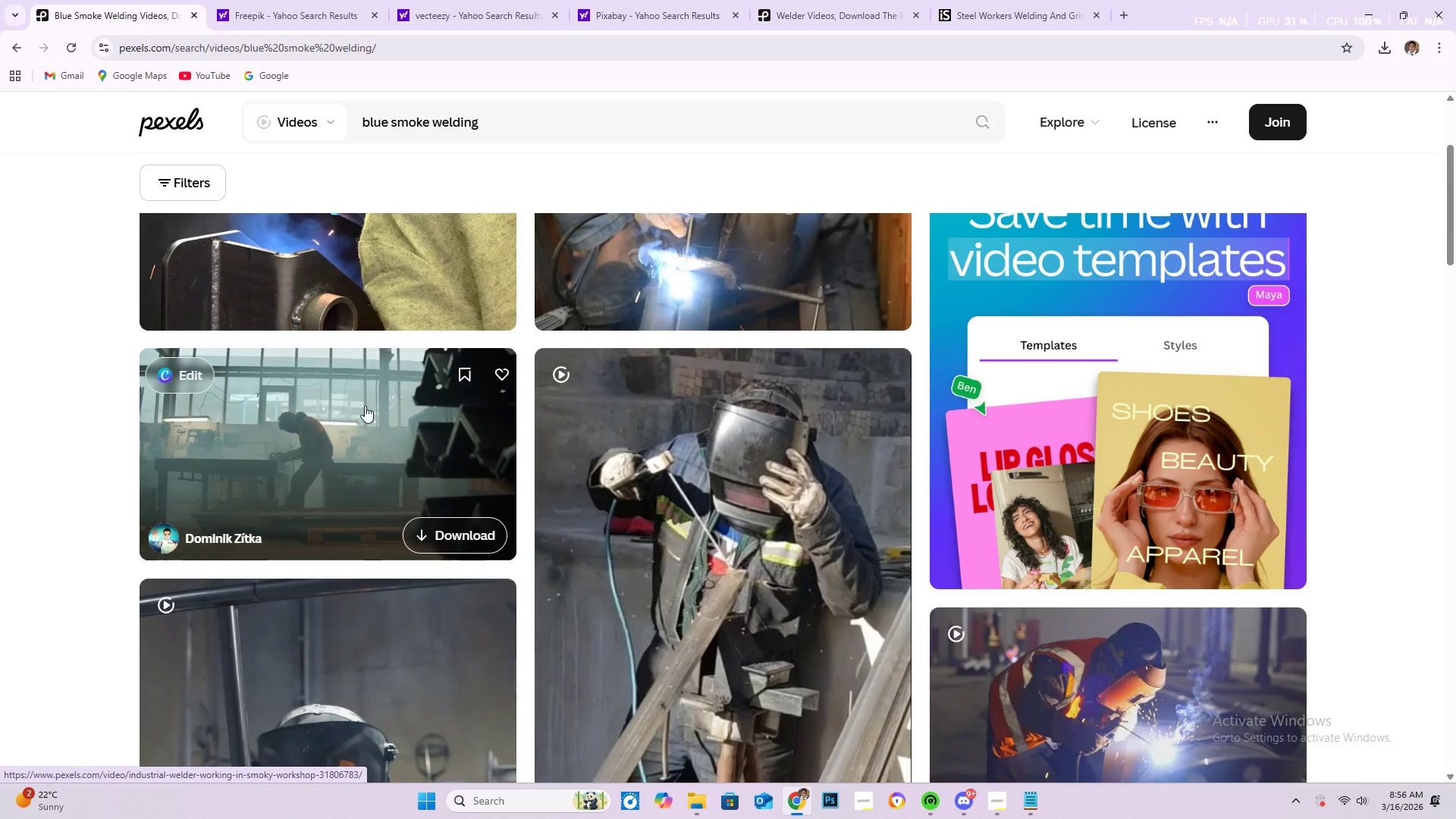 
left_click([362, 406])
 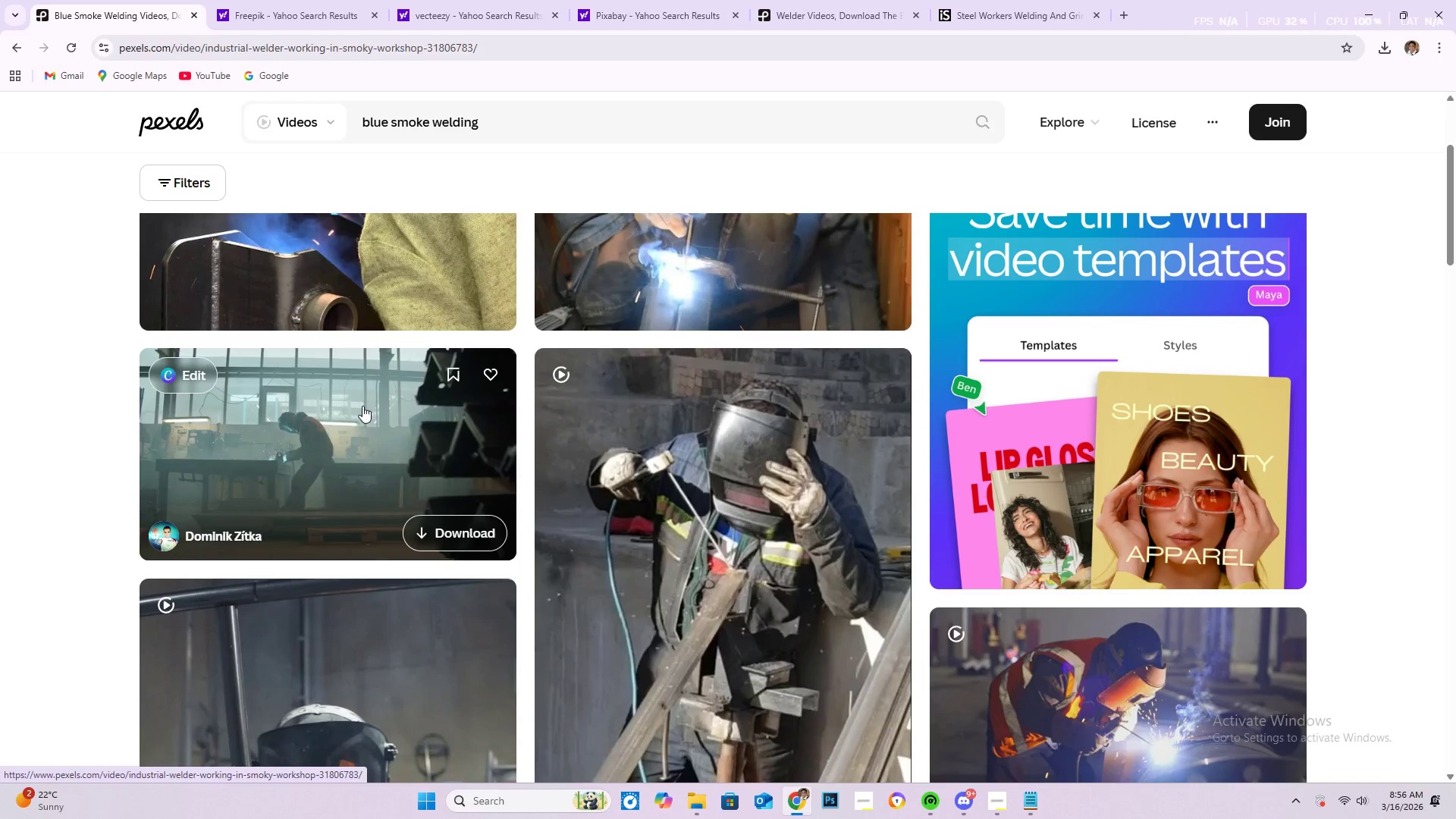 
scroll: coordinate [304, 472], scroll_direction: down, amount: 20.0
 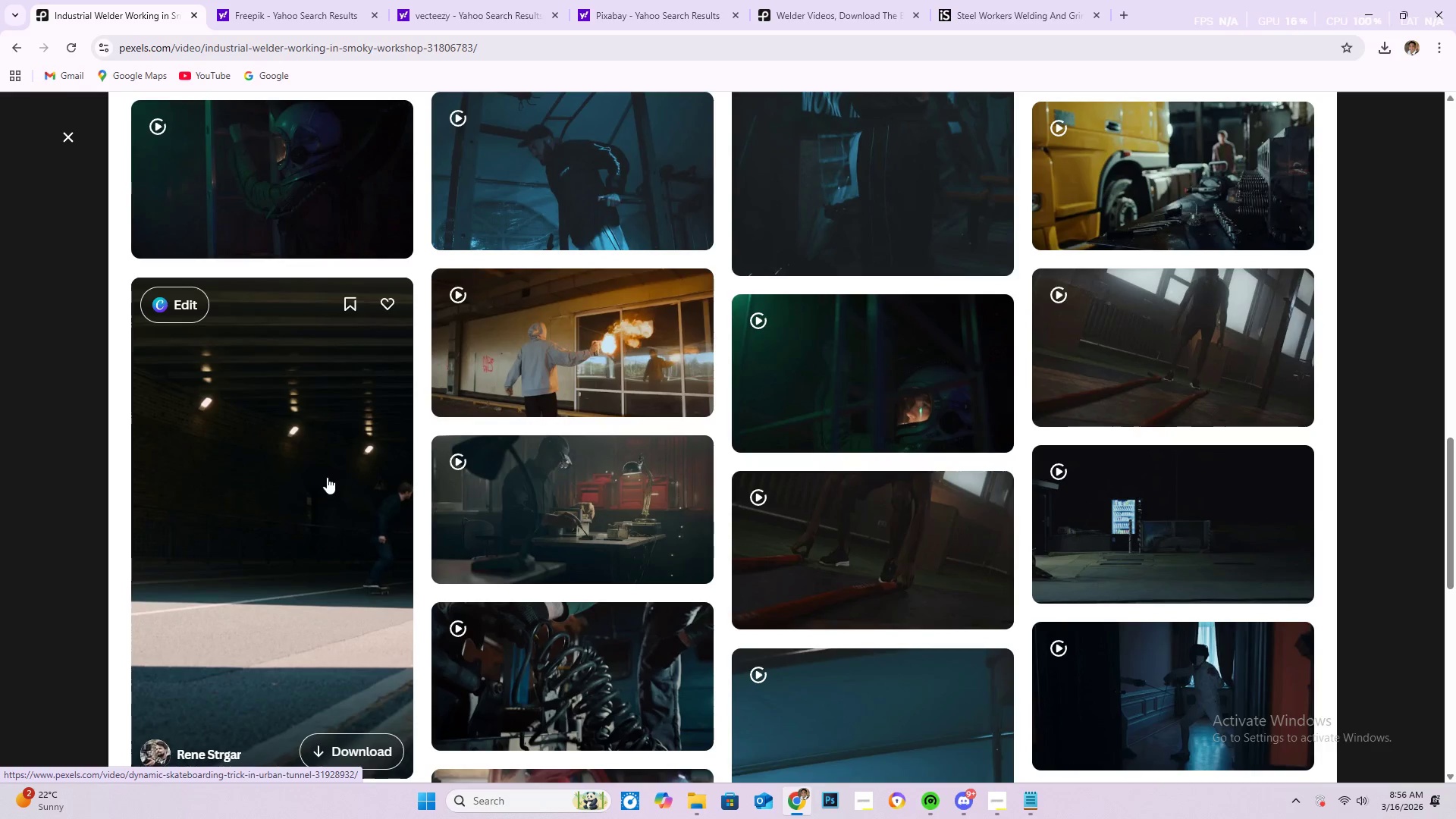 
scroll: coordinate [720, 664], scroll_direction: down, amount: 21.0
 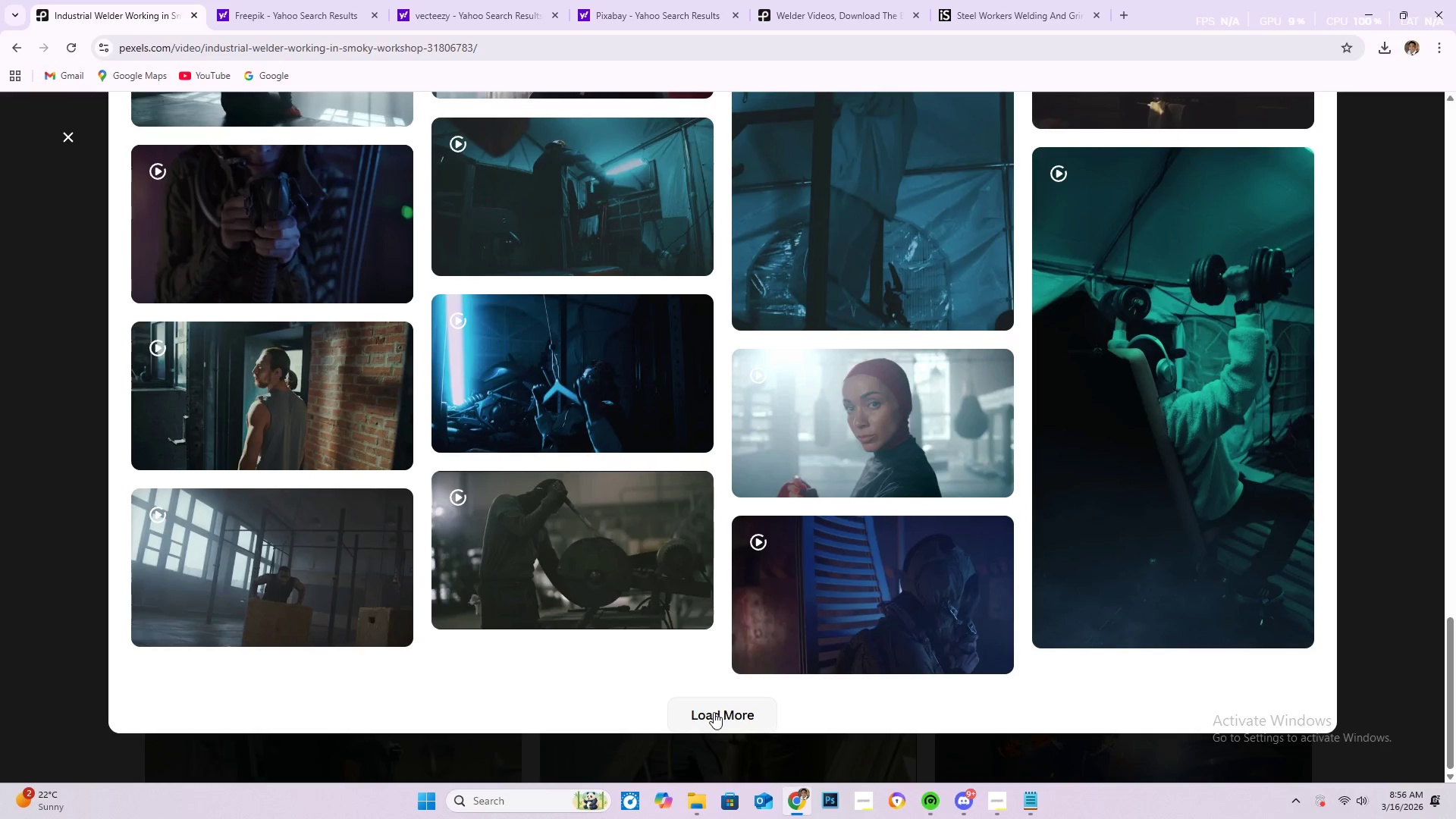 
scroll: coordinate [686, 660], scroll_direction: up, amount: 22.0
 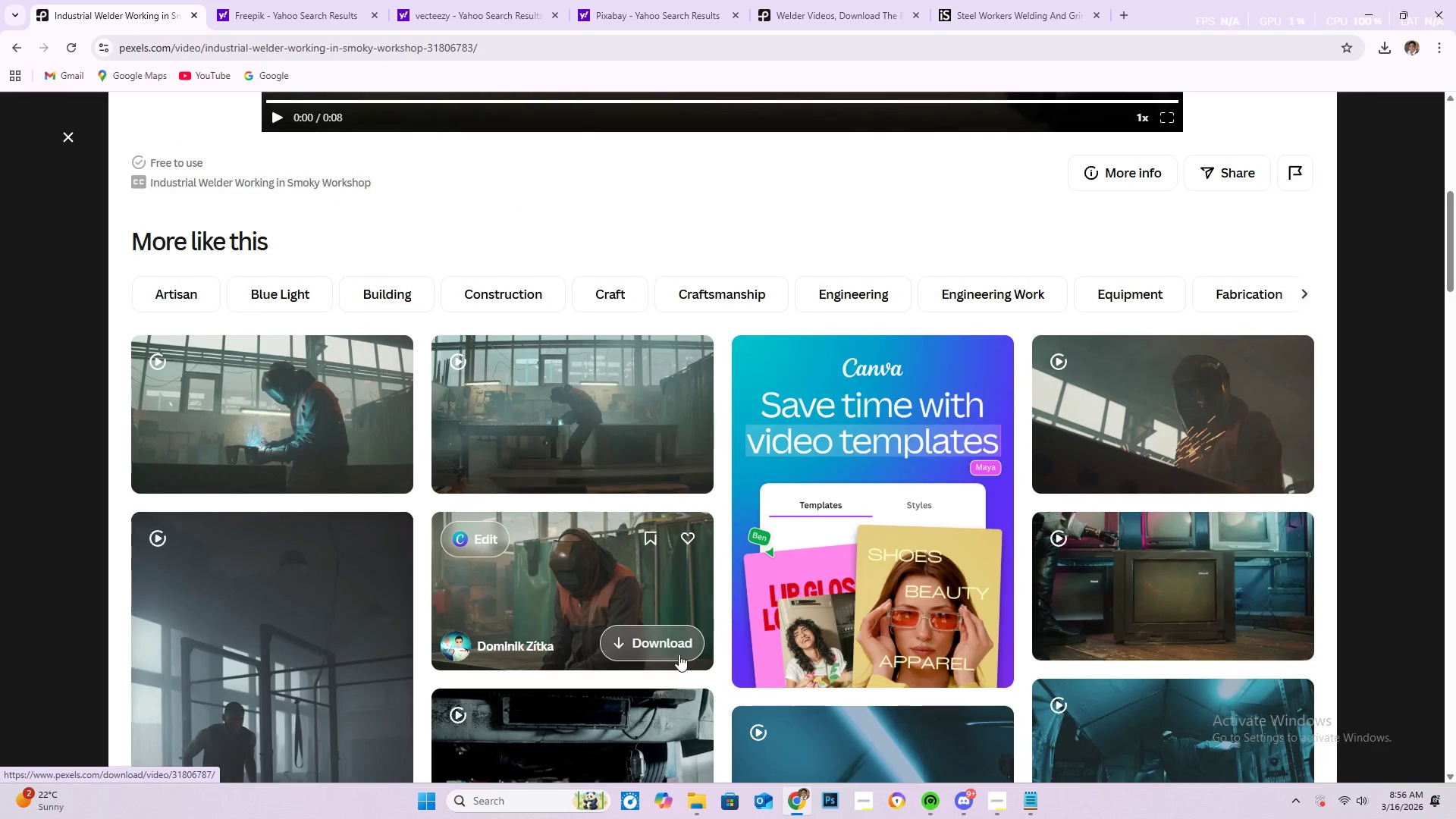 
mouse_move([668, 635])
 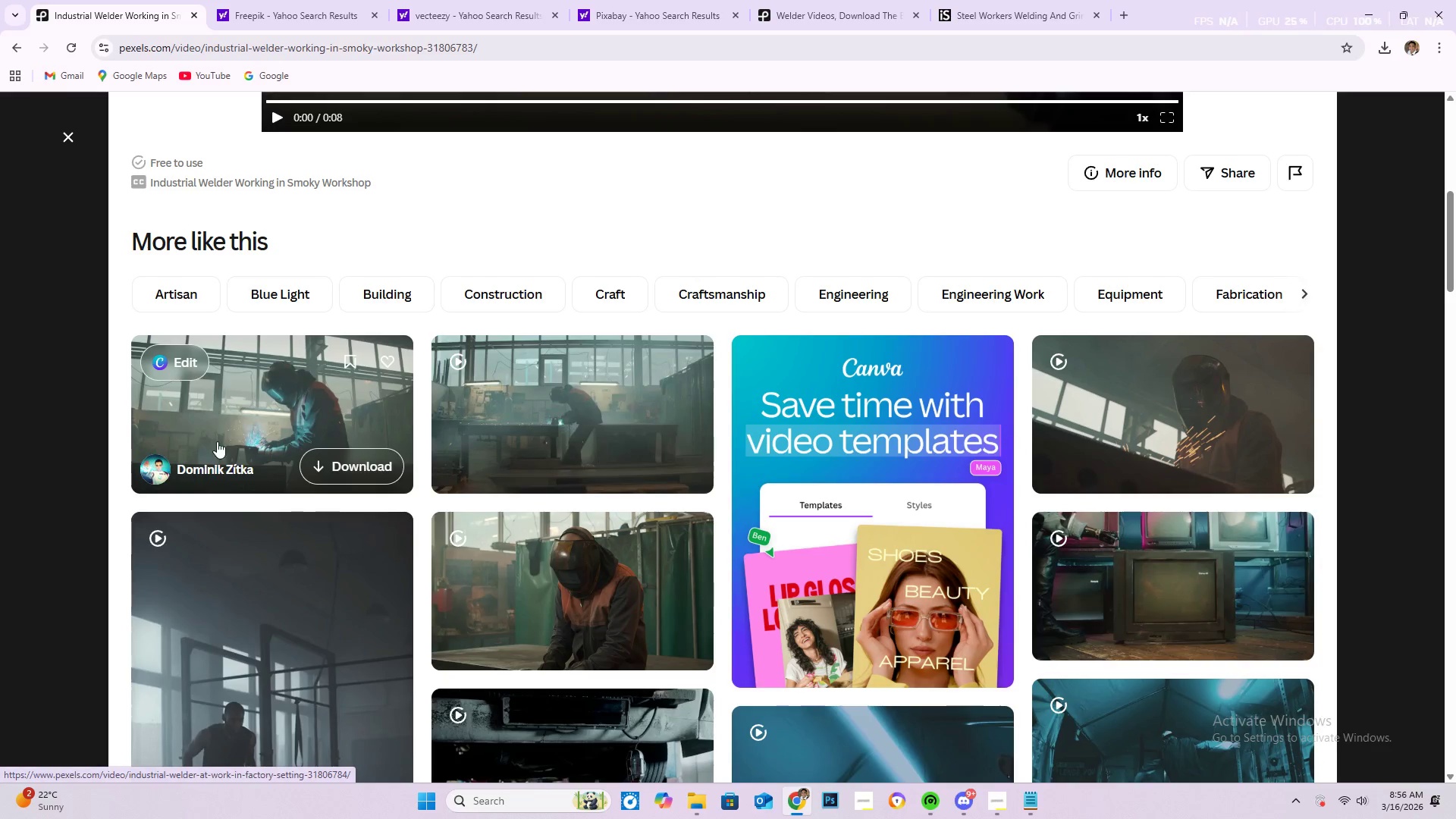 
scroll: coordinate [600, 378], scroll_direction: up, amount: 8.0
 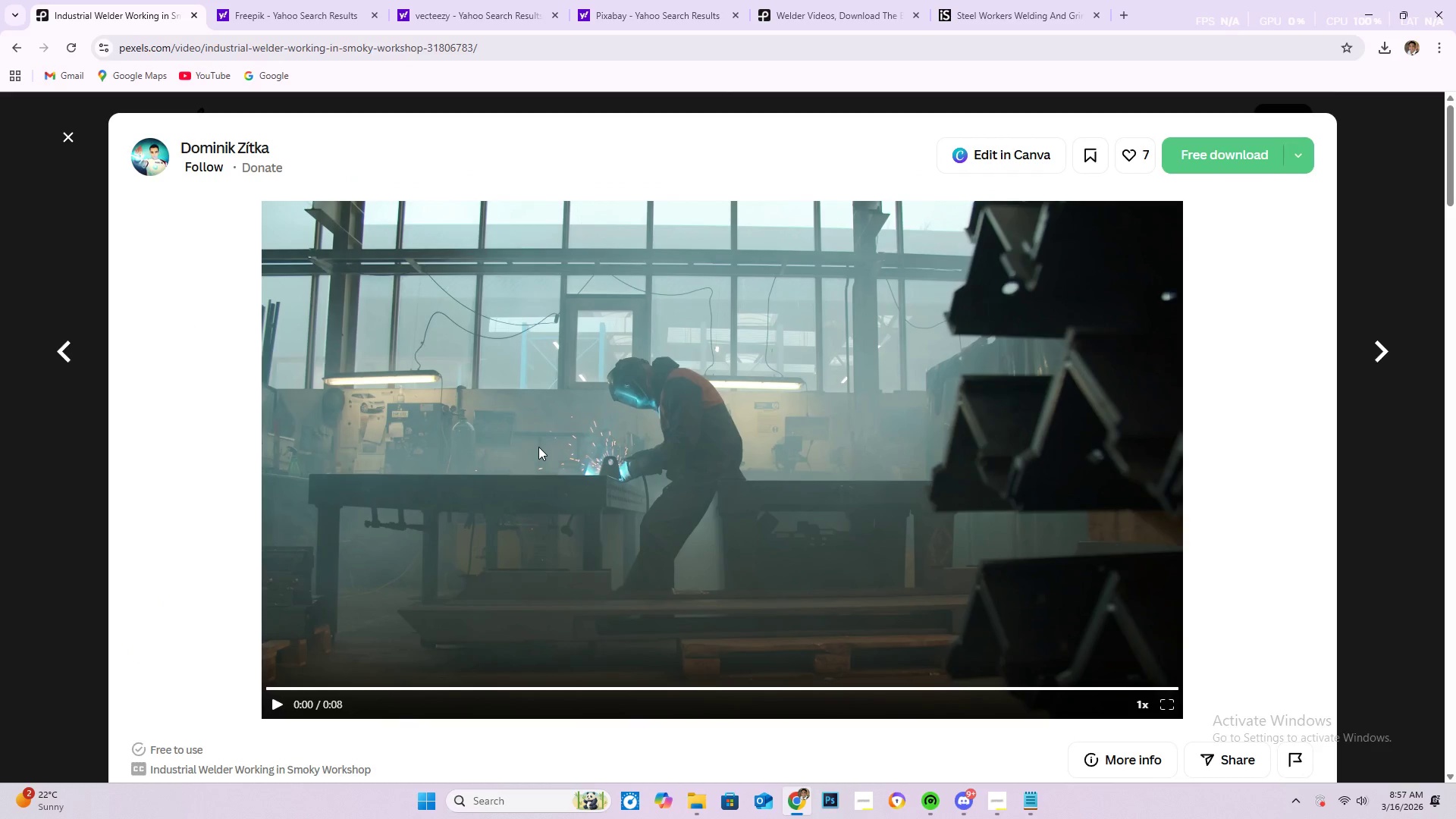 
scroll: coordinate [293, 658], scroll_direction: down, amount: 6.0
 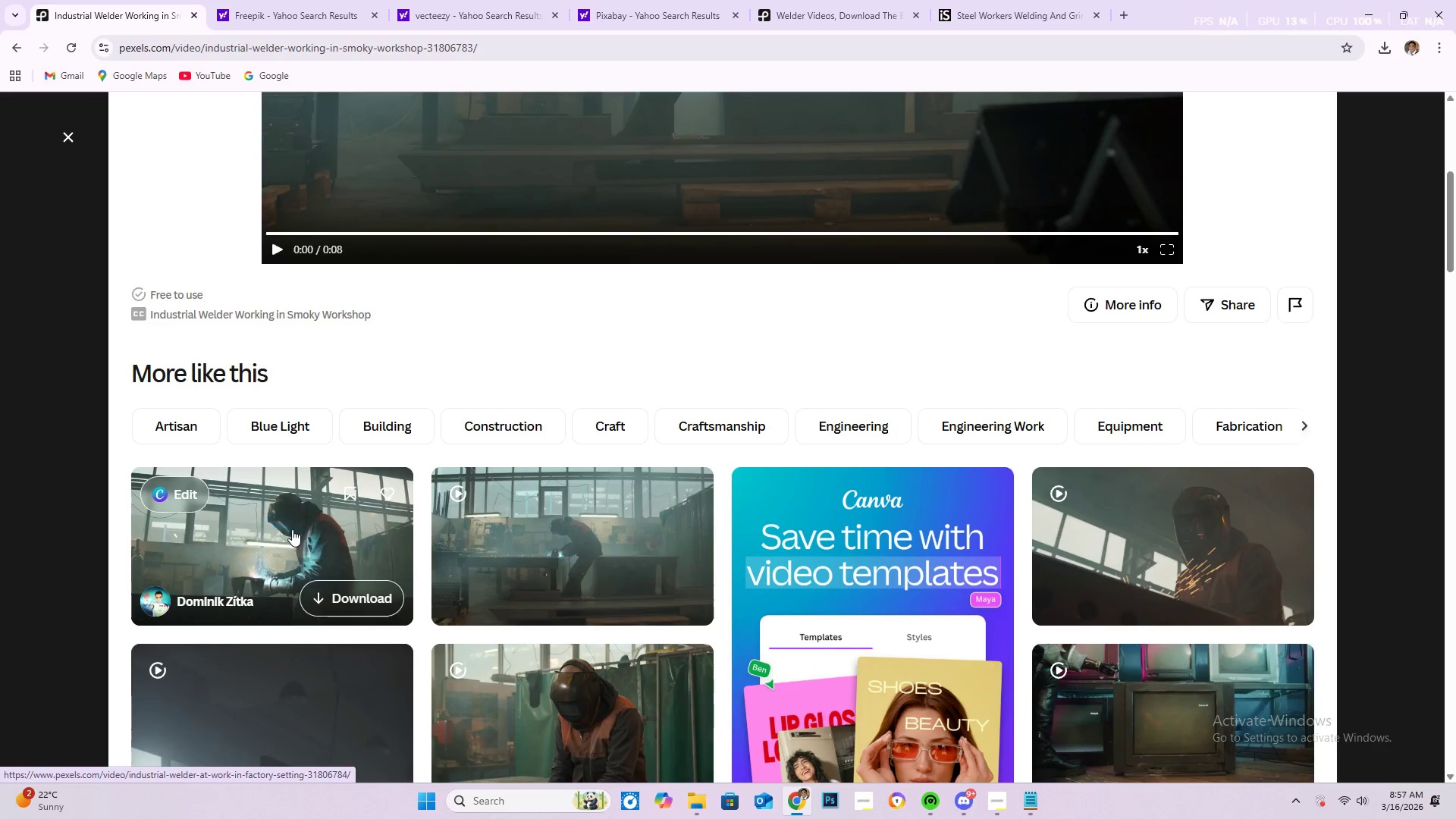 
left_click([224, 600])
 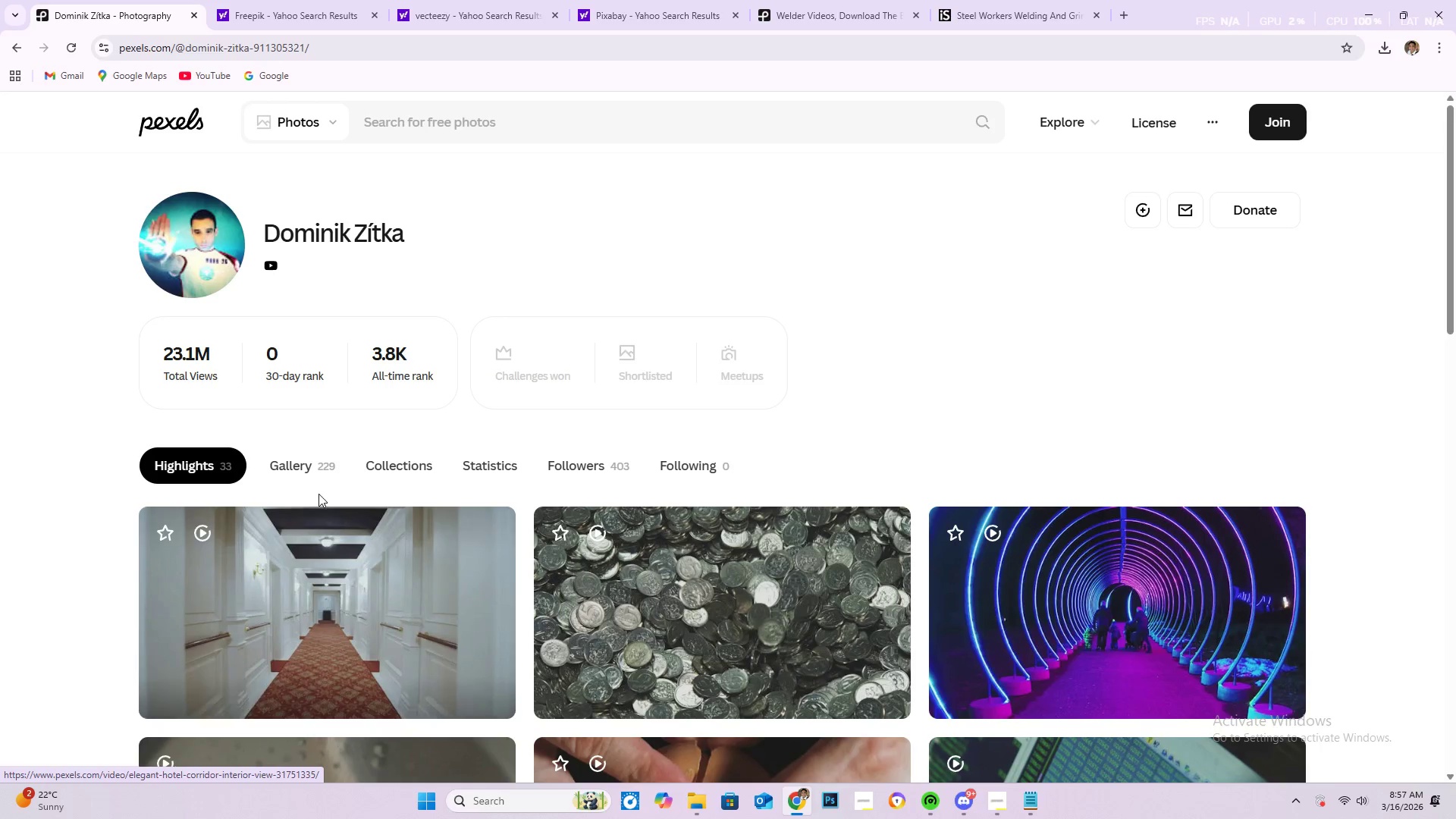 
scroll: coordinate [371, 444], scroll_direction: none, amount: 0.0
 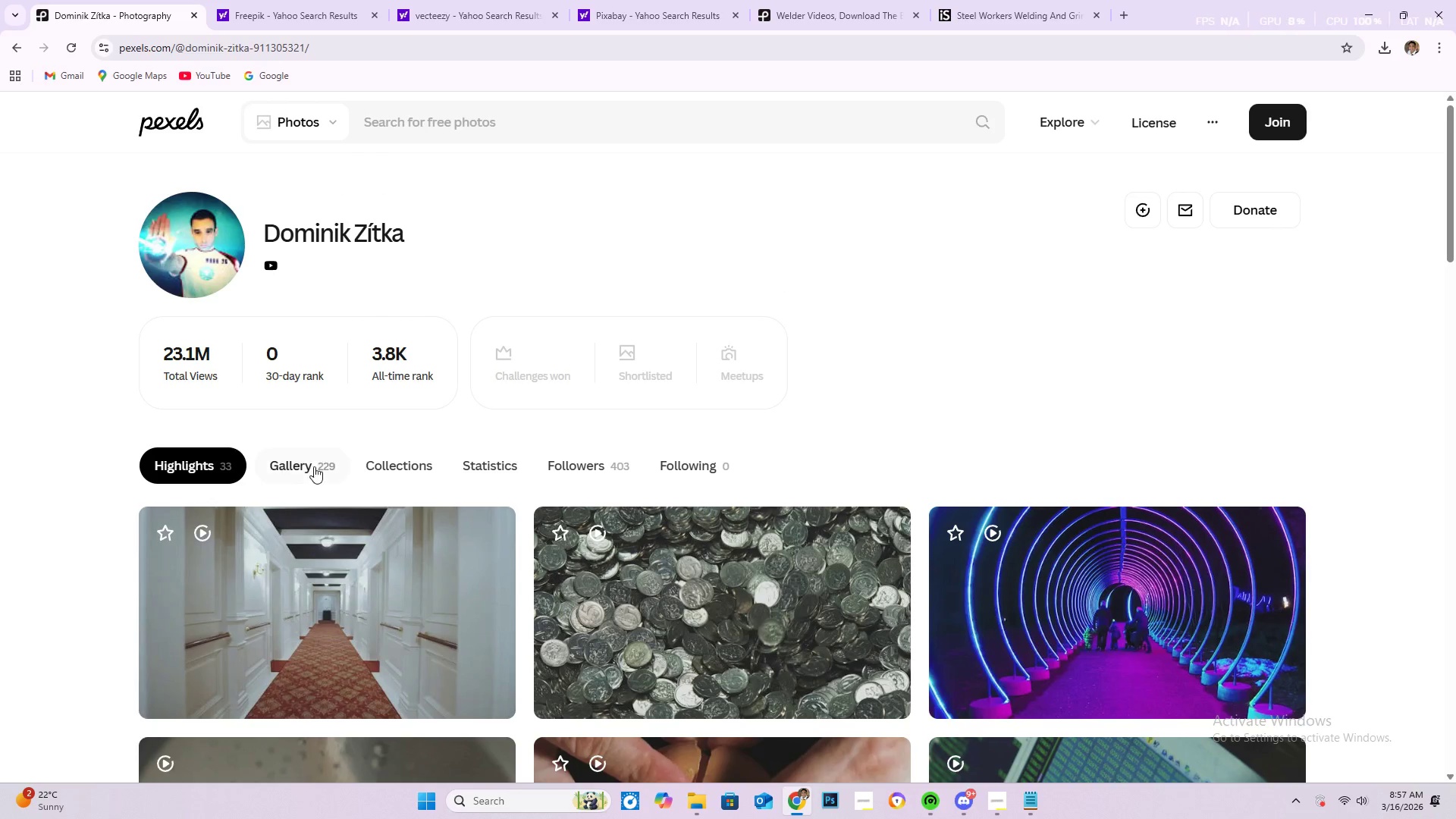 
left_click([317, 463])
 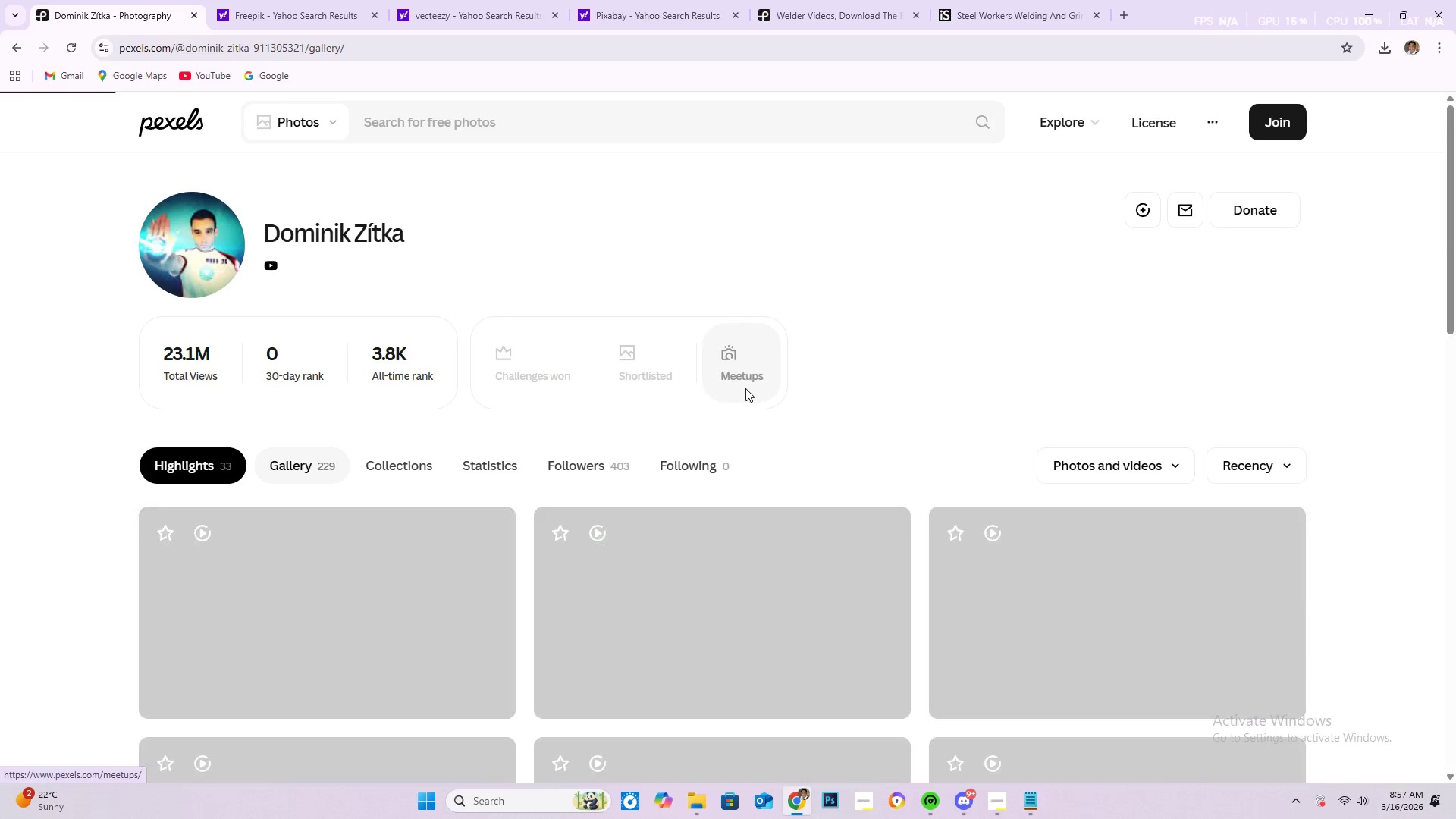 
scroll: coordinate [774, 513], scroll_direction: down, amount: 52.0
 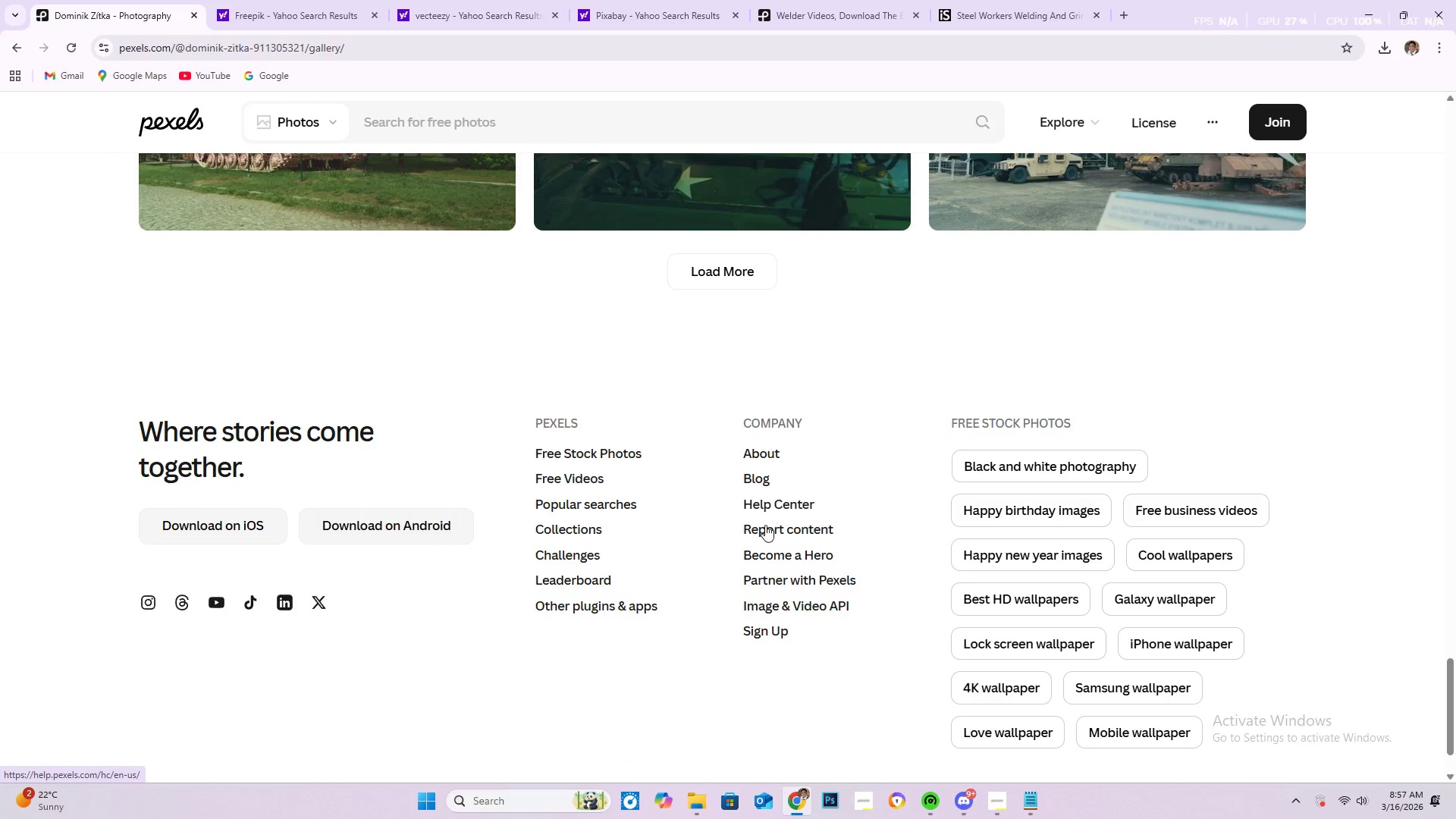 
scroll: coordinate [704, 517], scroll_direction: up, amount: 4.0
 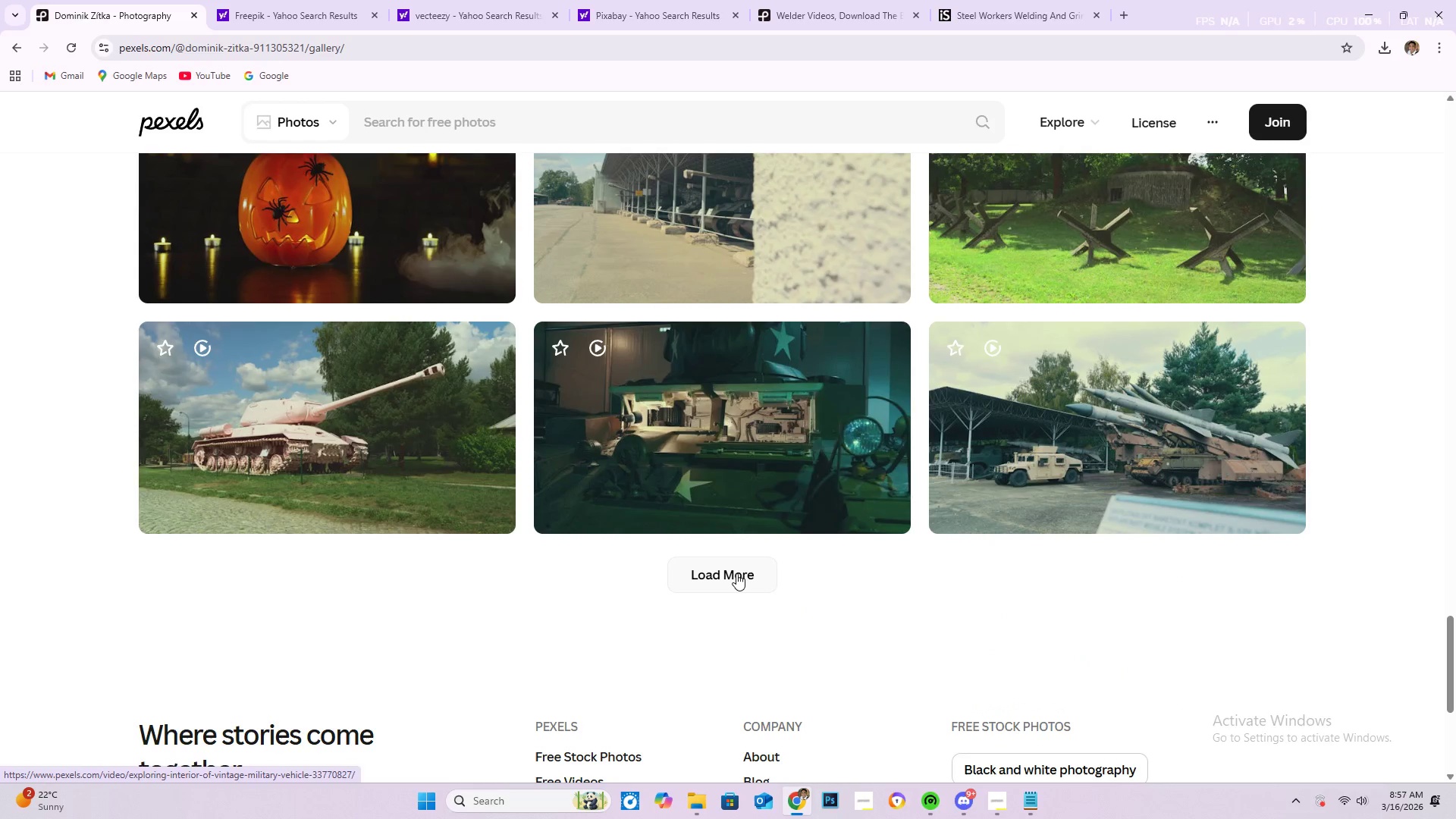 
left_click([733, 573])
 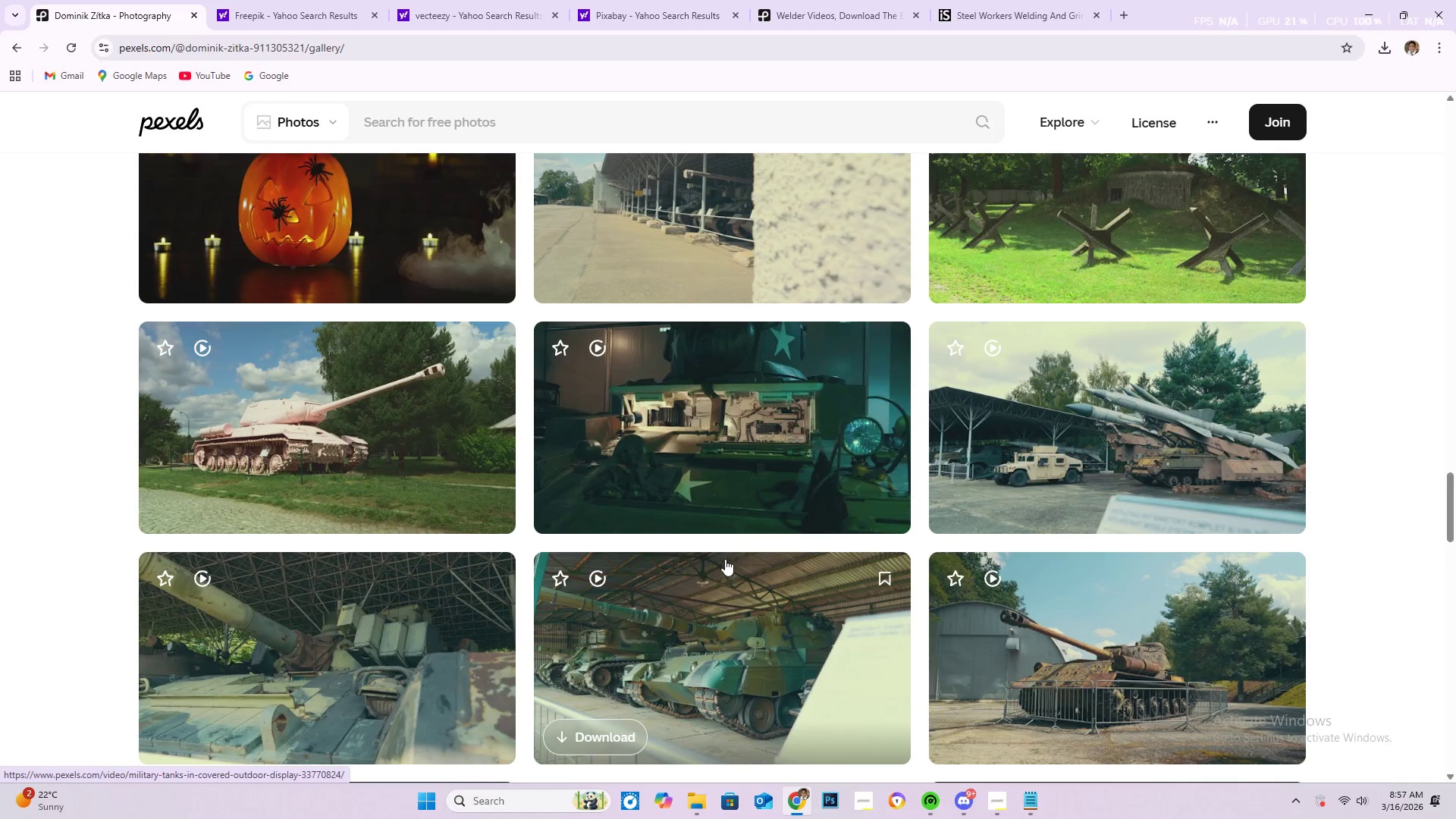 
scroll: coordinate [1245, 136], scroll_direction: down, amount: 64.0
 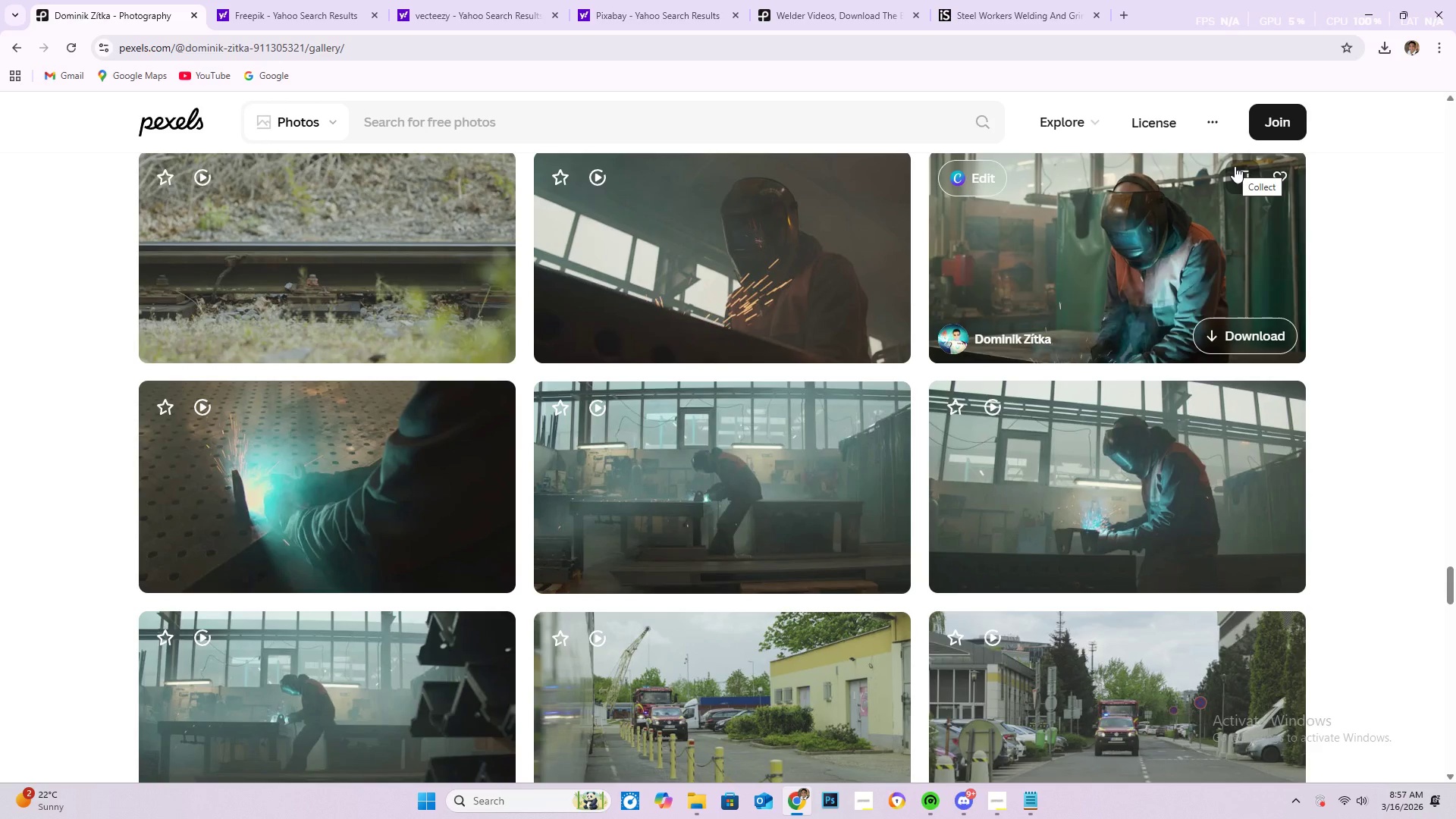 
wait(6.44)
 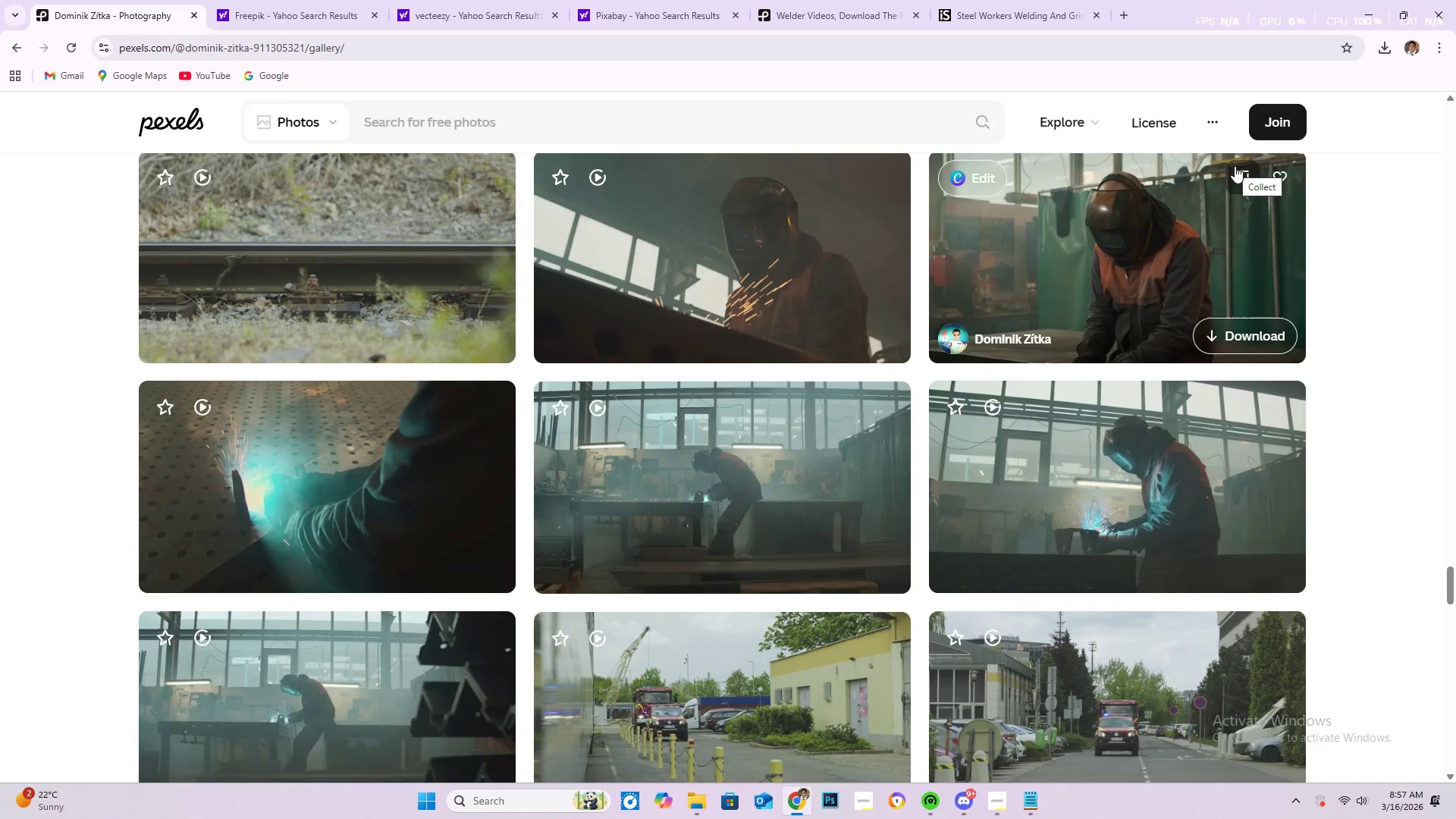 
mouse_move([1167, 155])
 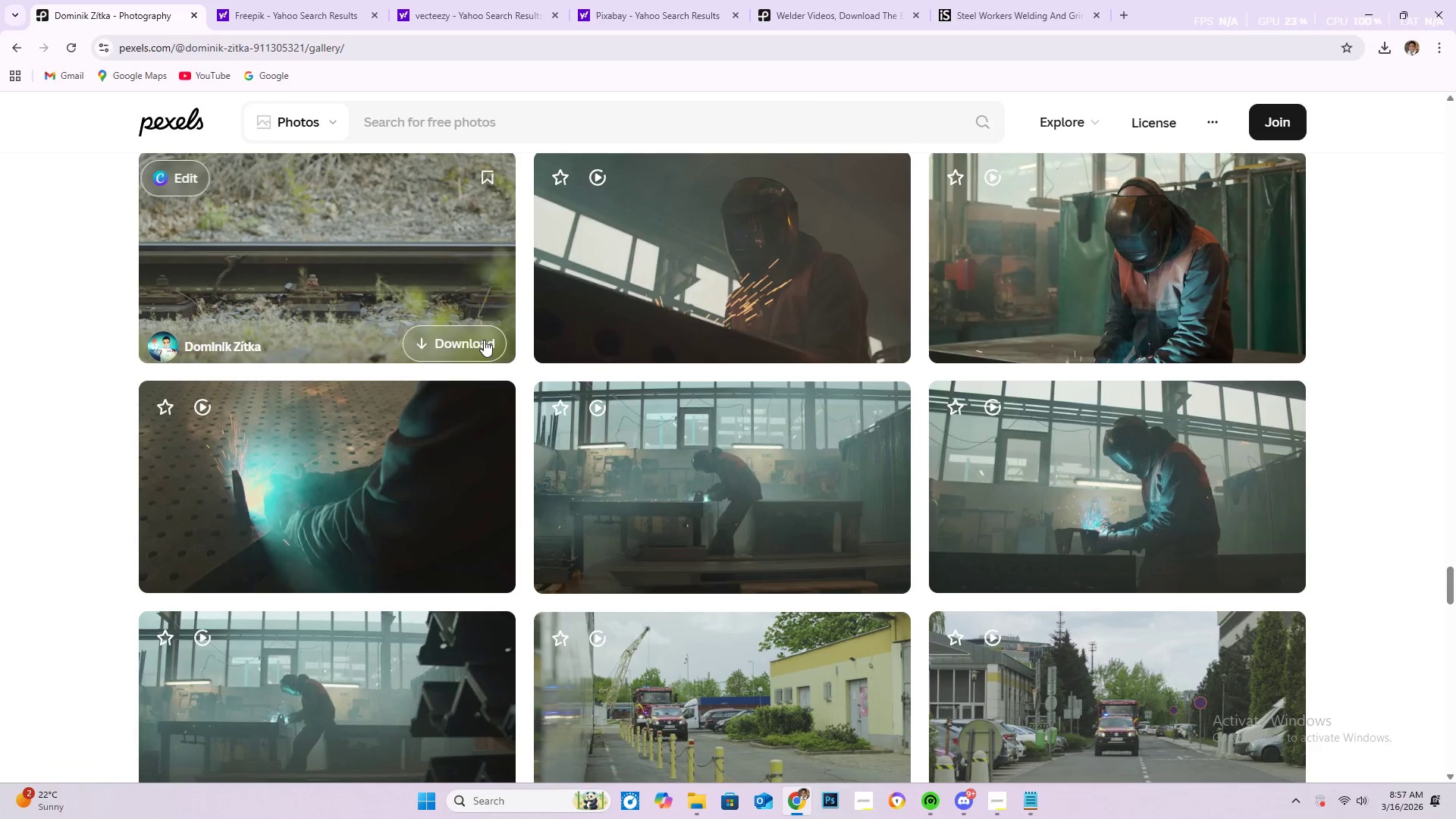 
scroll: coordinate [453, 348], scroll_direction: down, amount: 23.0
 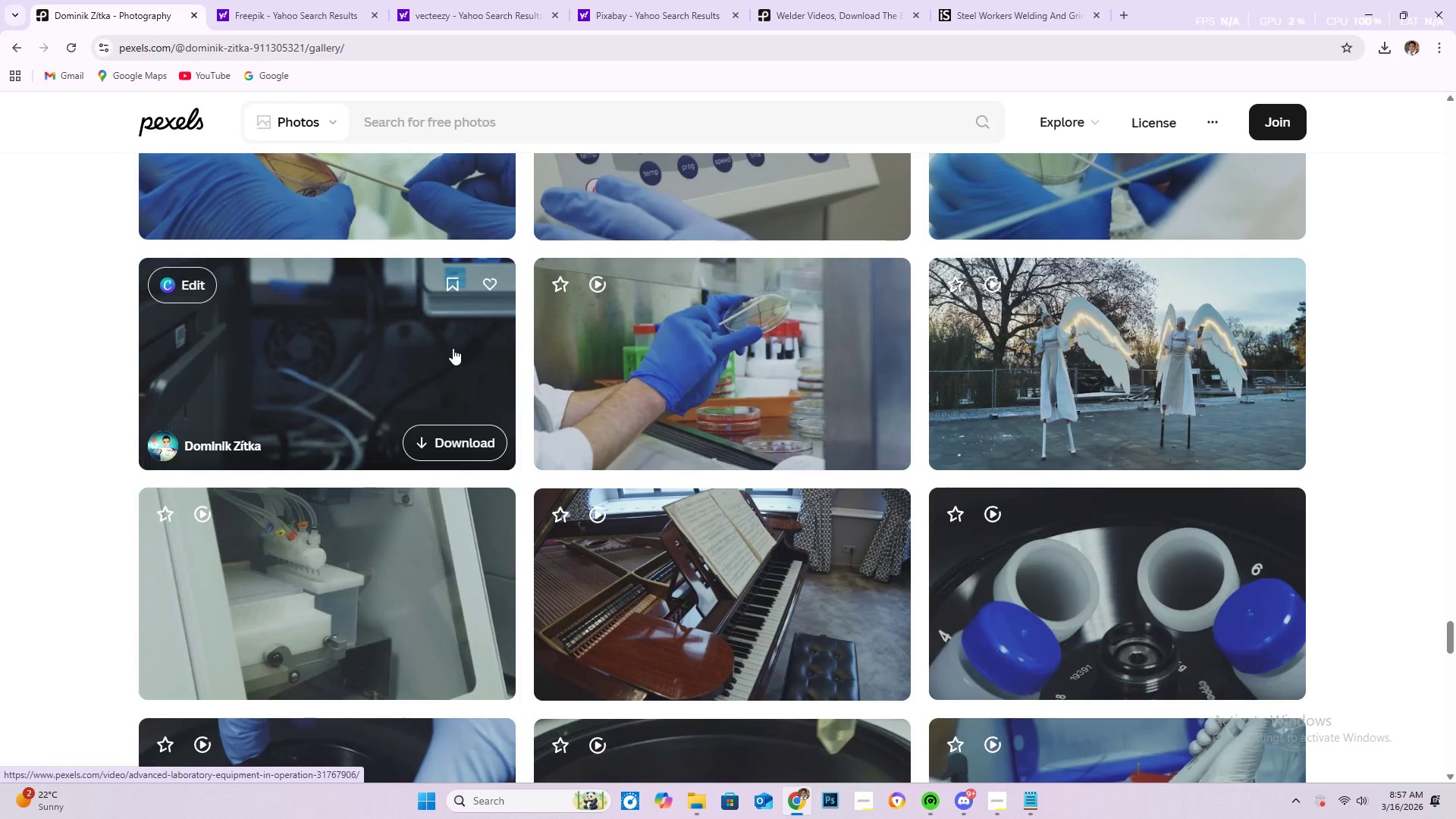 
scroll: coordinate [380, 362], scroll_direction: up, amount: 31.0
 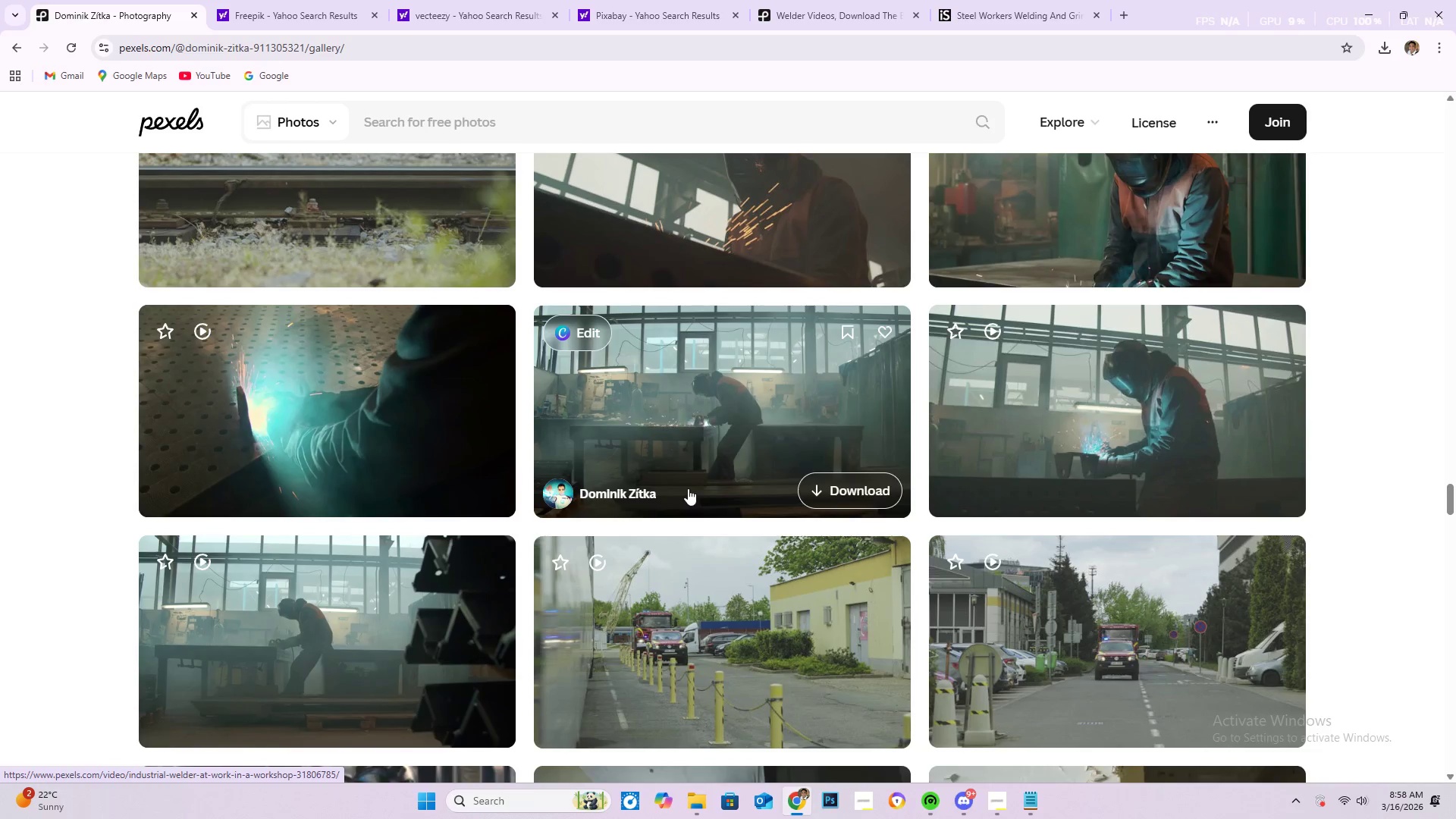 
wait(6.38)
 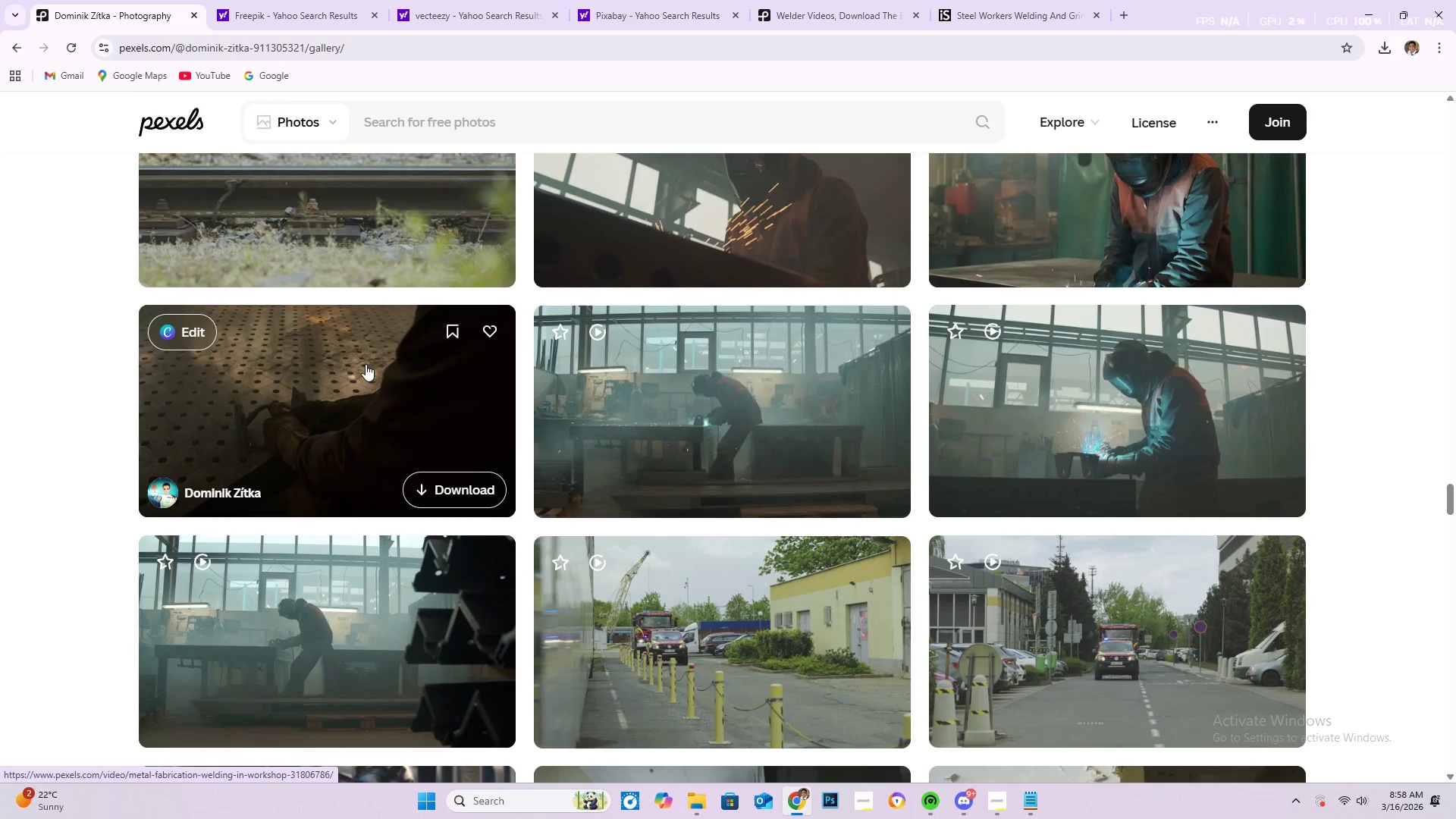 
mouse_move([1025, 456])
 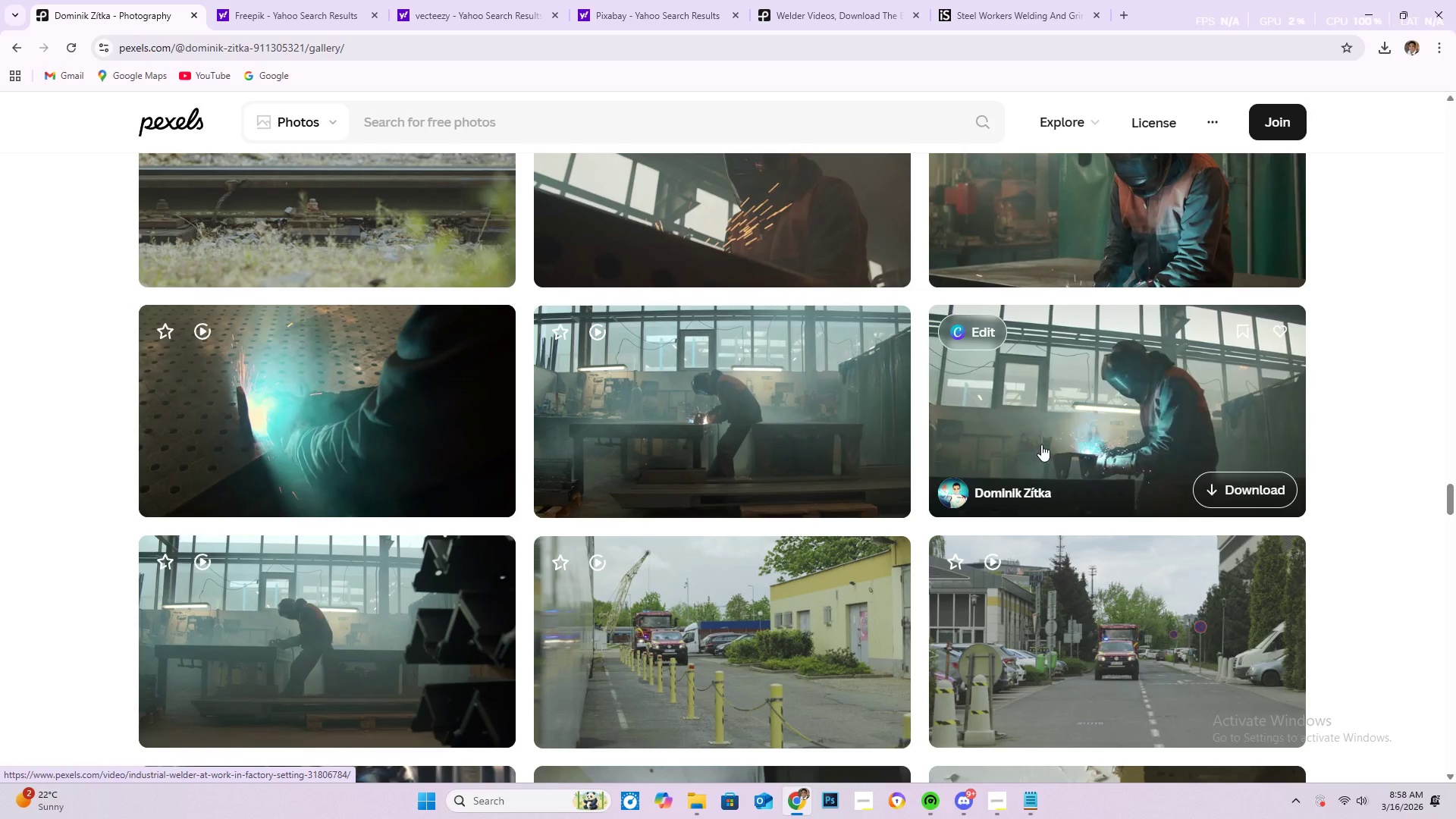 
scroll: coordinate [1042, 444], scroll_direction: up, amount: 5.0
 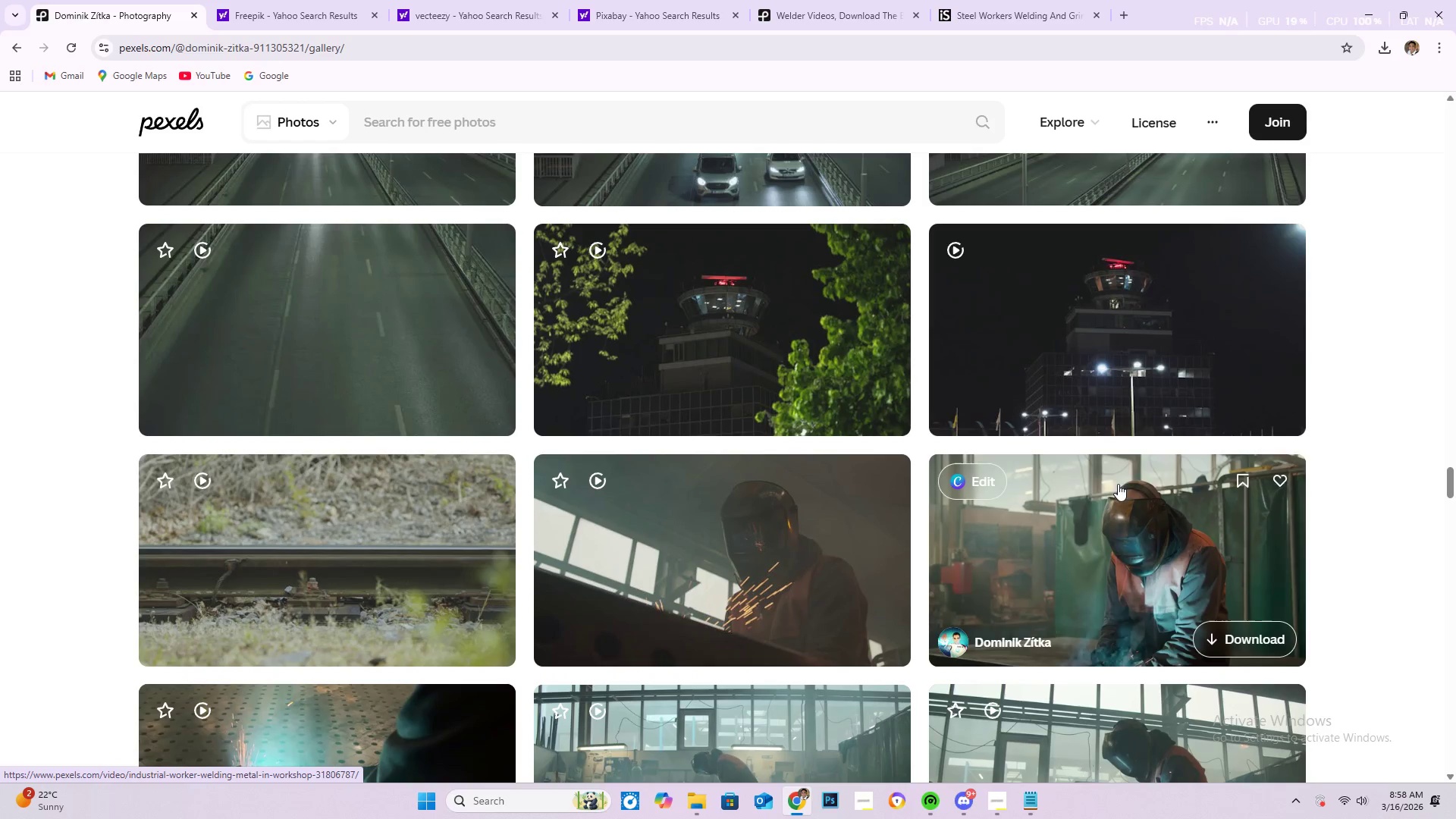 
mouse_move([787, 506])
 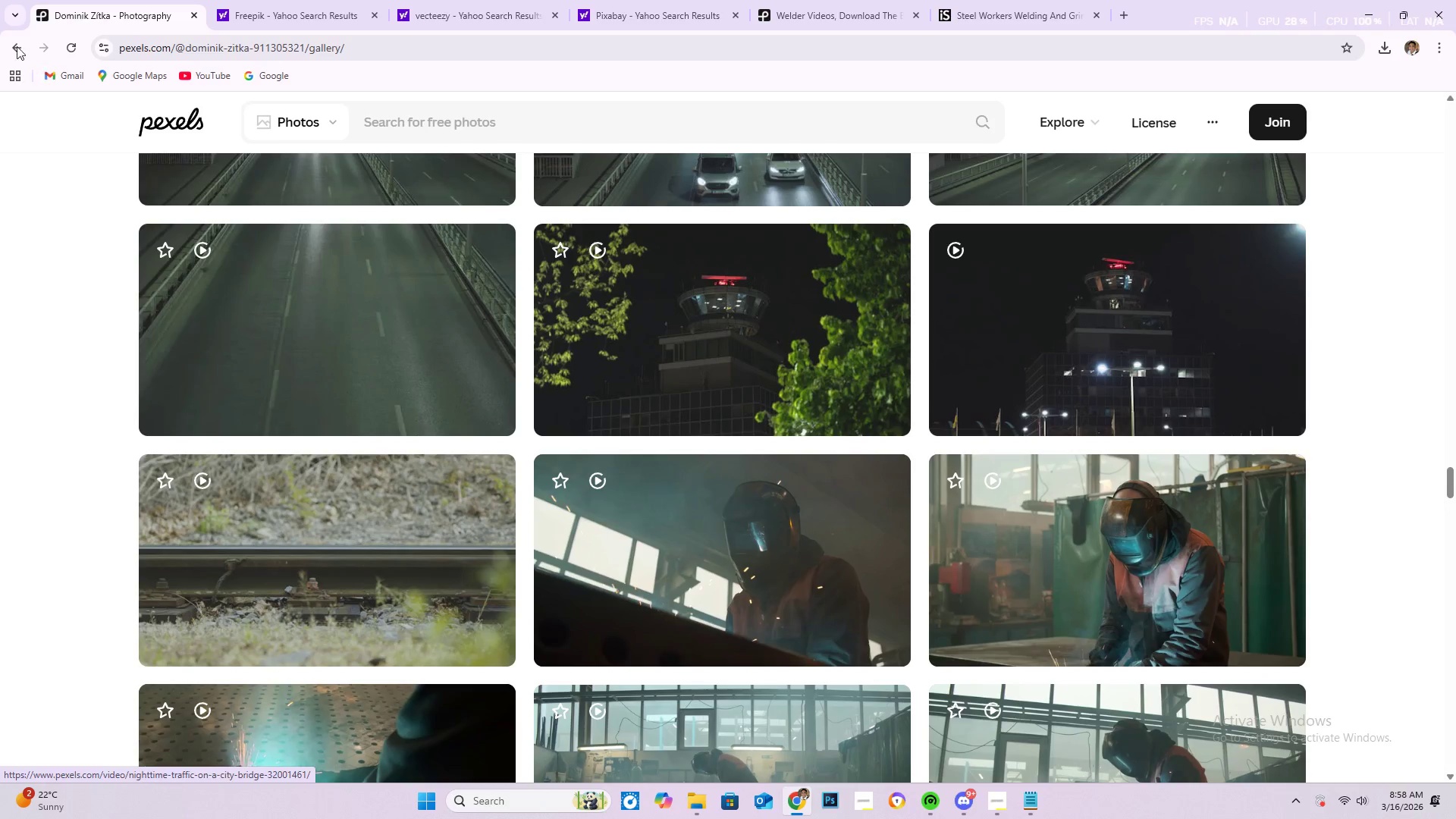 
wait(6.4)
 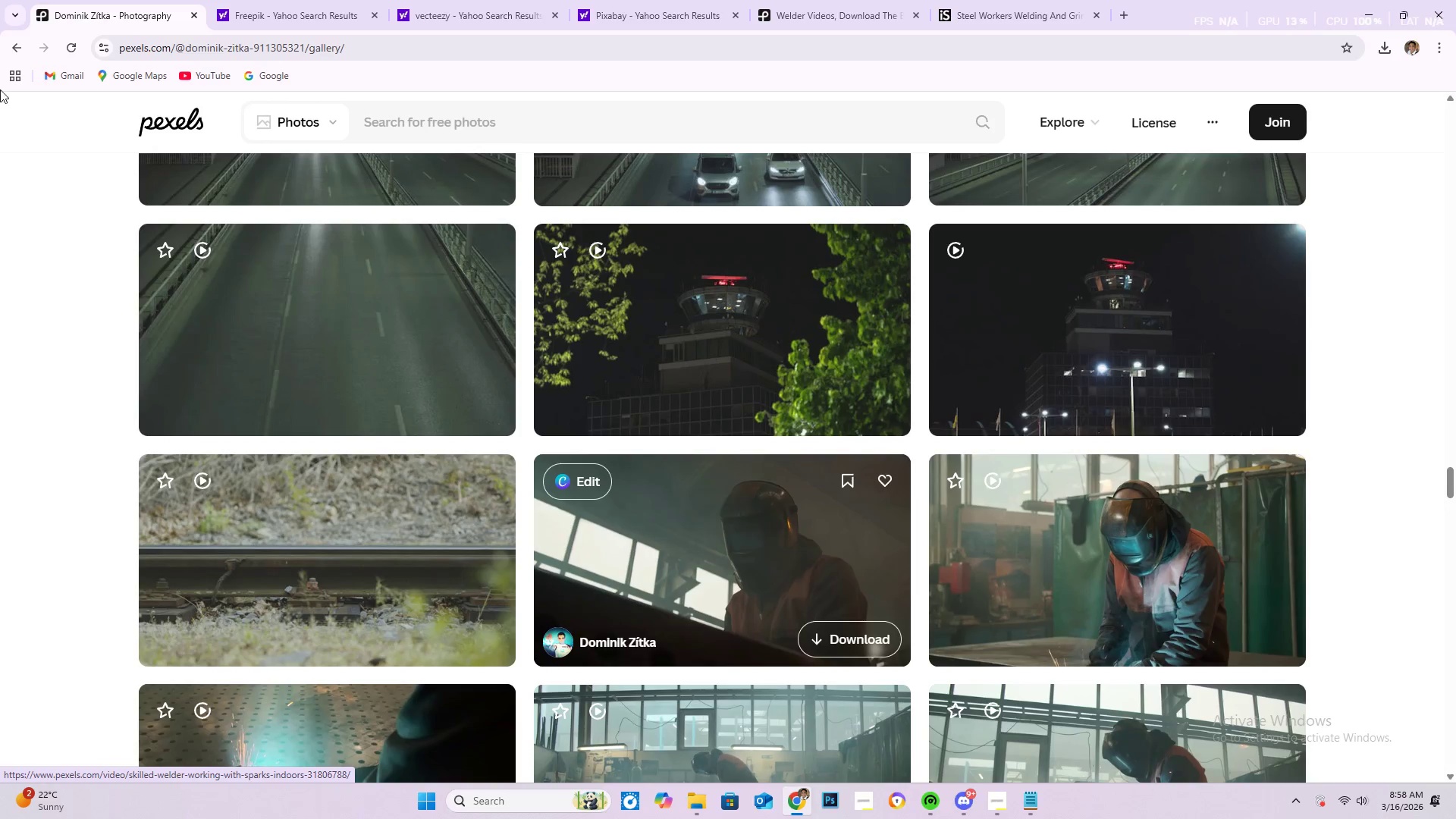 
left_click([7, 41])
 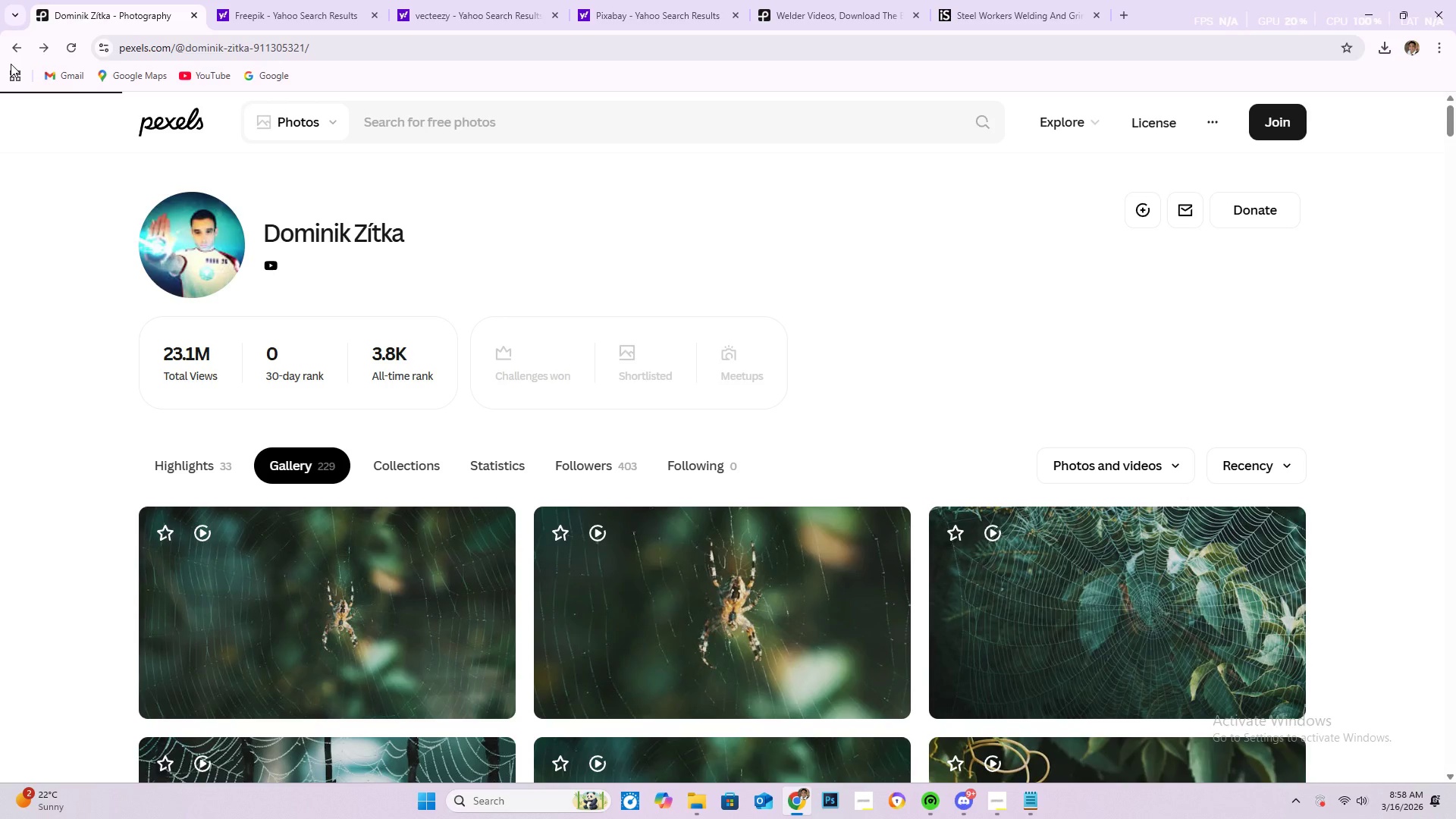 
left_click([14, 50])
 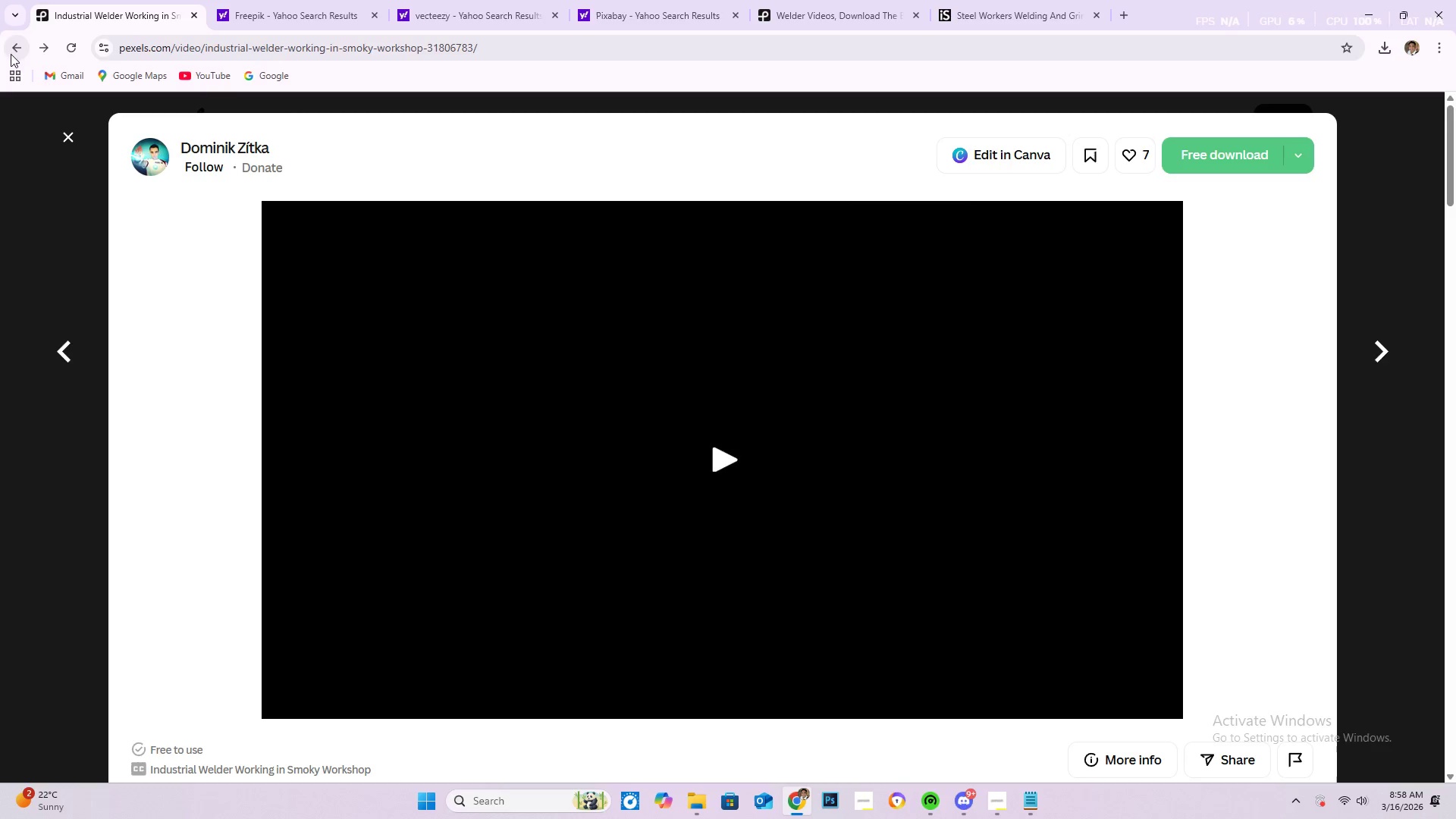 
scroll: coordinate [256, 488], scroll_direction: down, amount: 12.0
 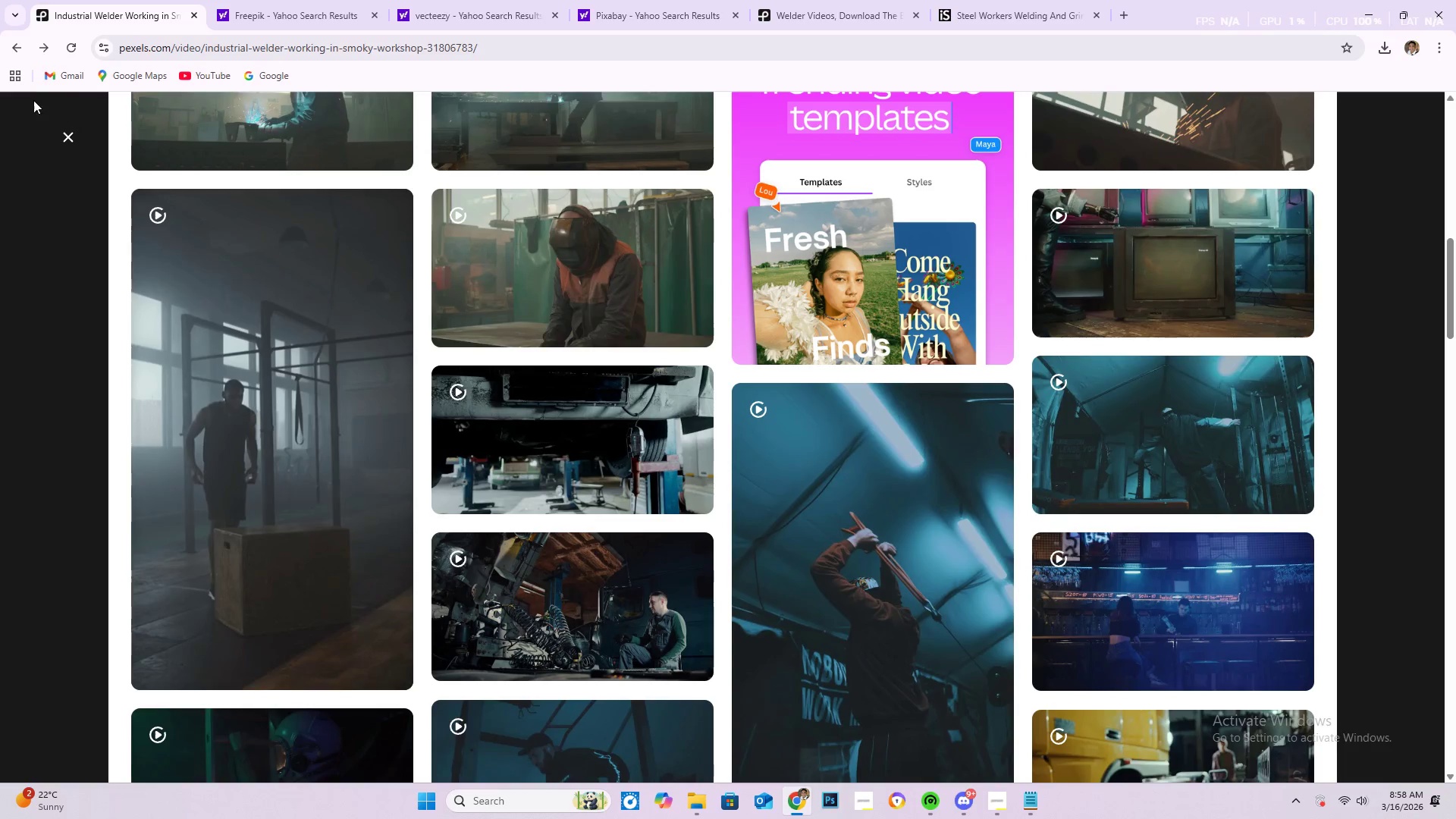 
left_click([13, 52])
 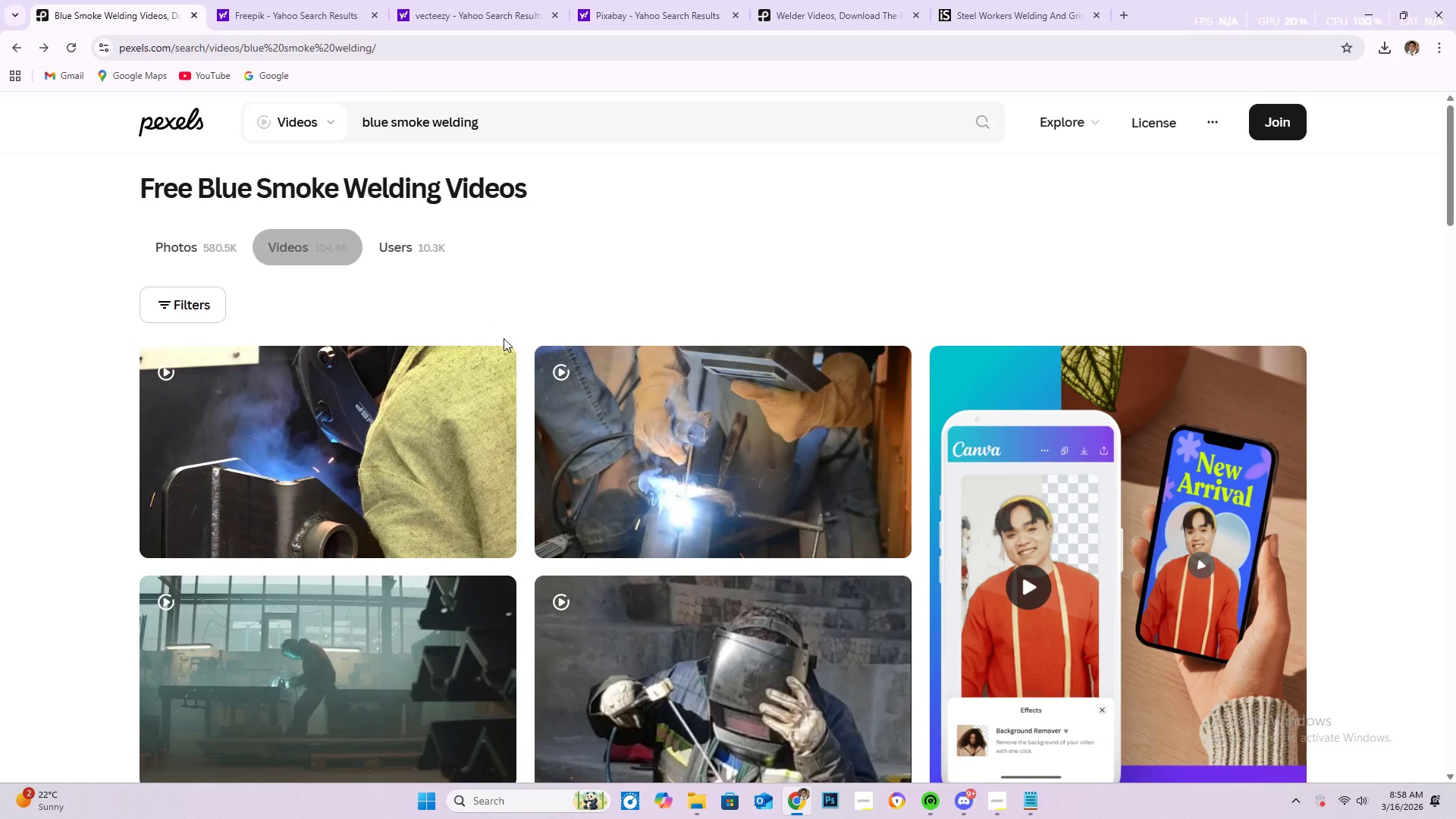 
scroll: coordinate [605, 524], scroll_direction: down, amount: 22.0
 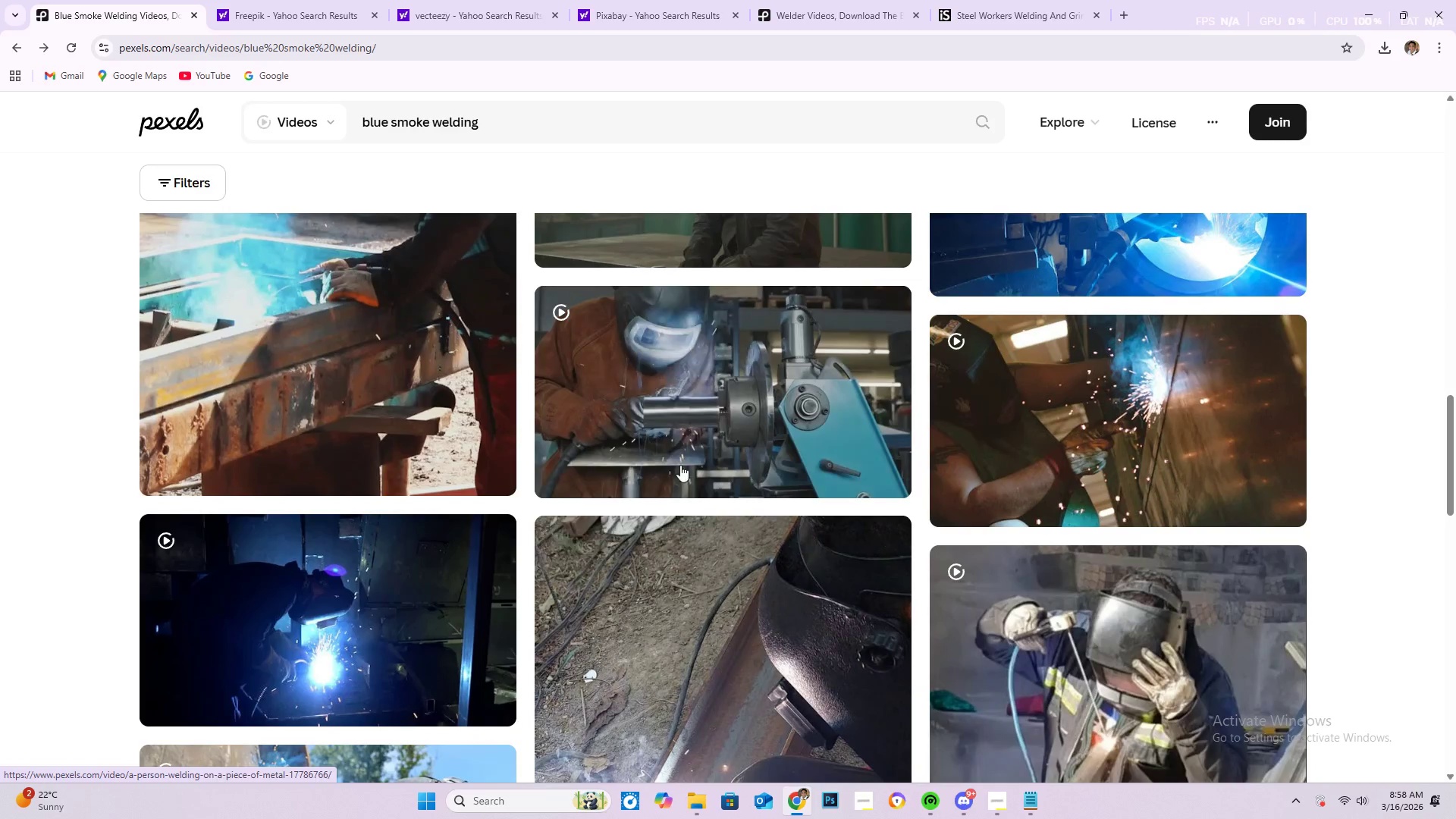 
mouse_move([802, 400])
 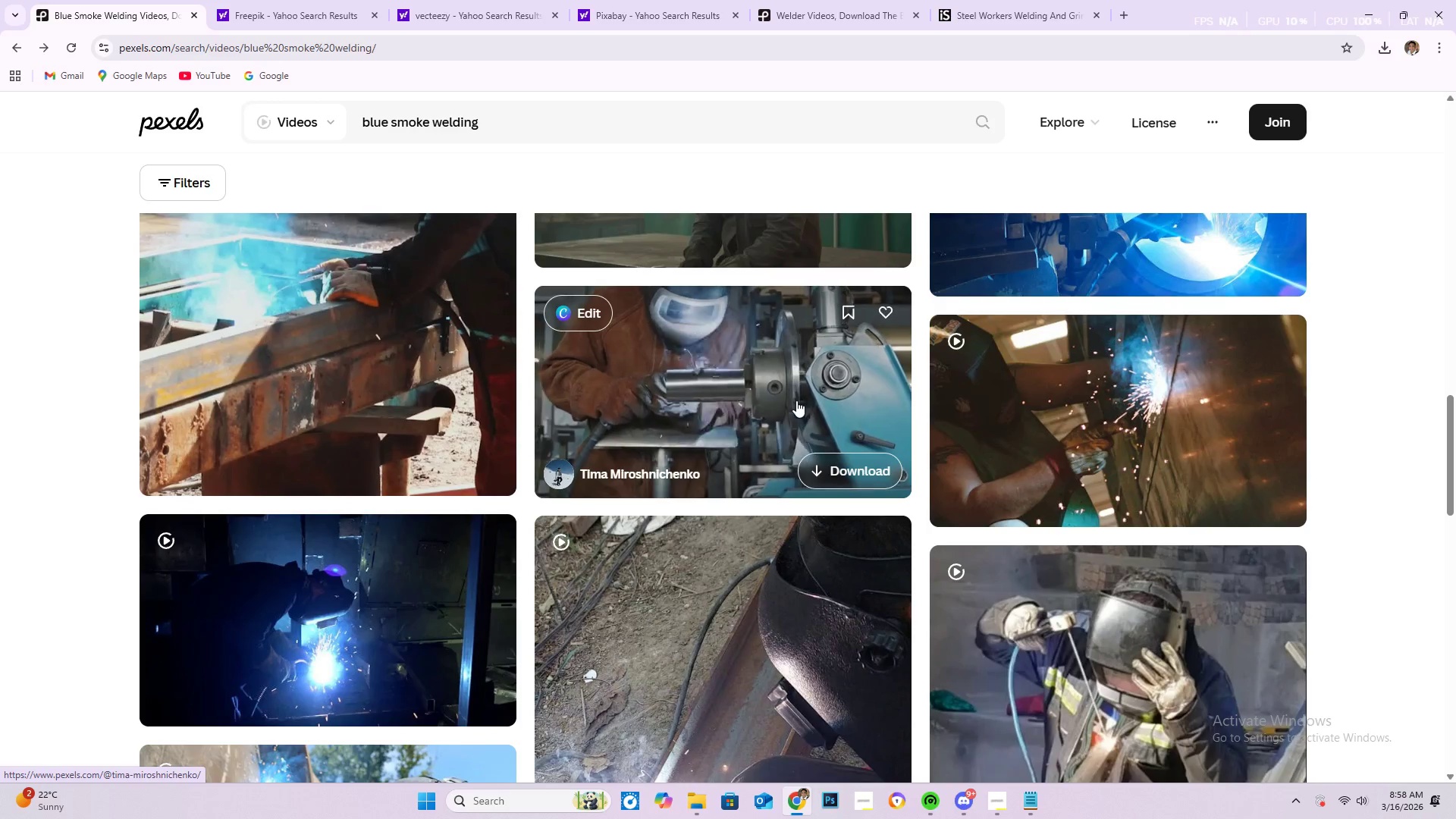 
scroll: coordinate [425, 614], scroll_direction: down, amount: 13.0
 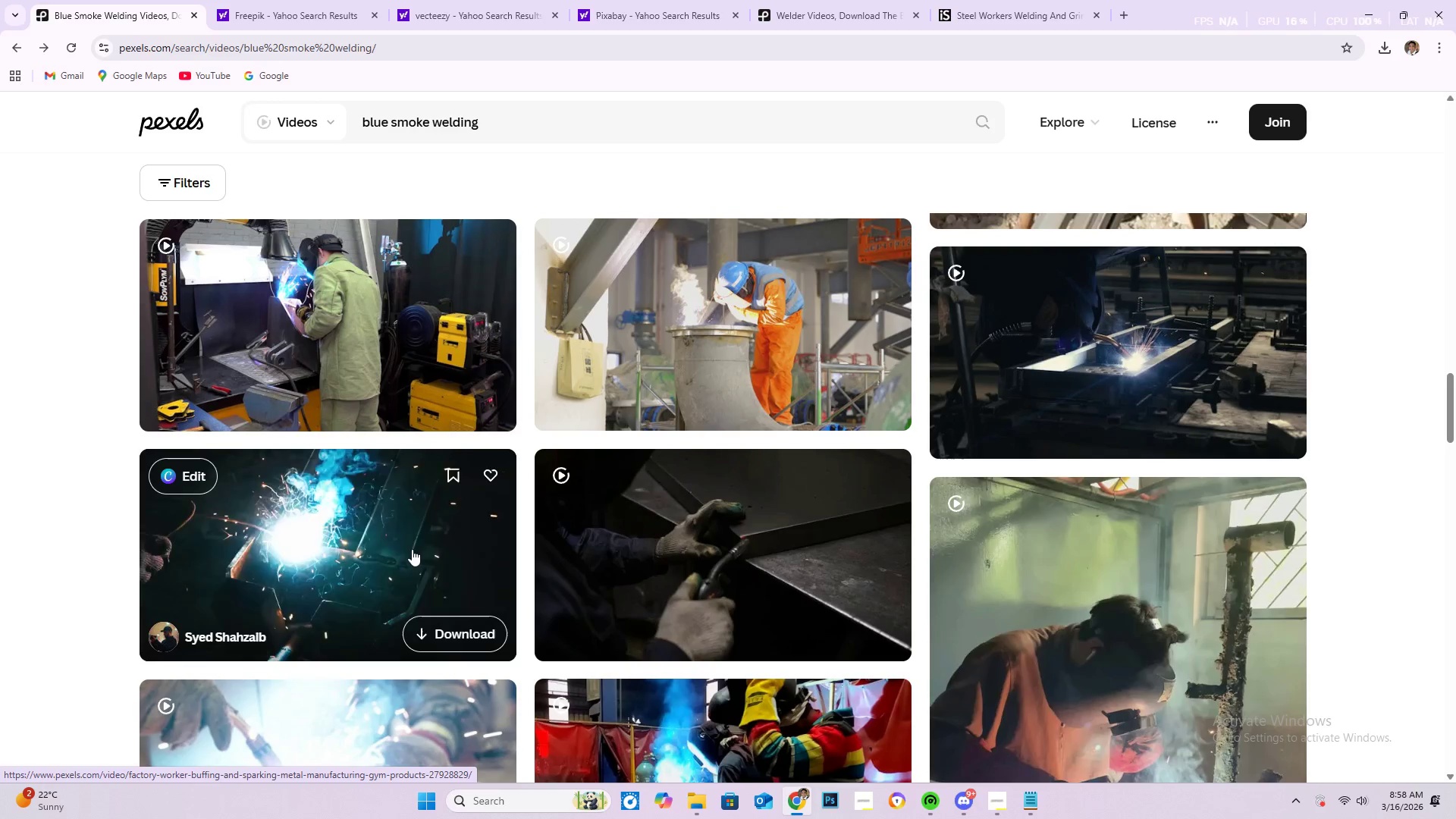 
mouse_move([734, 572])
 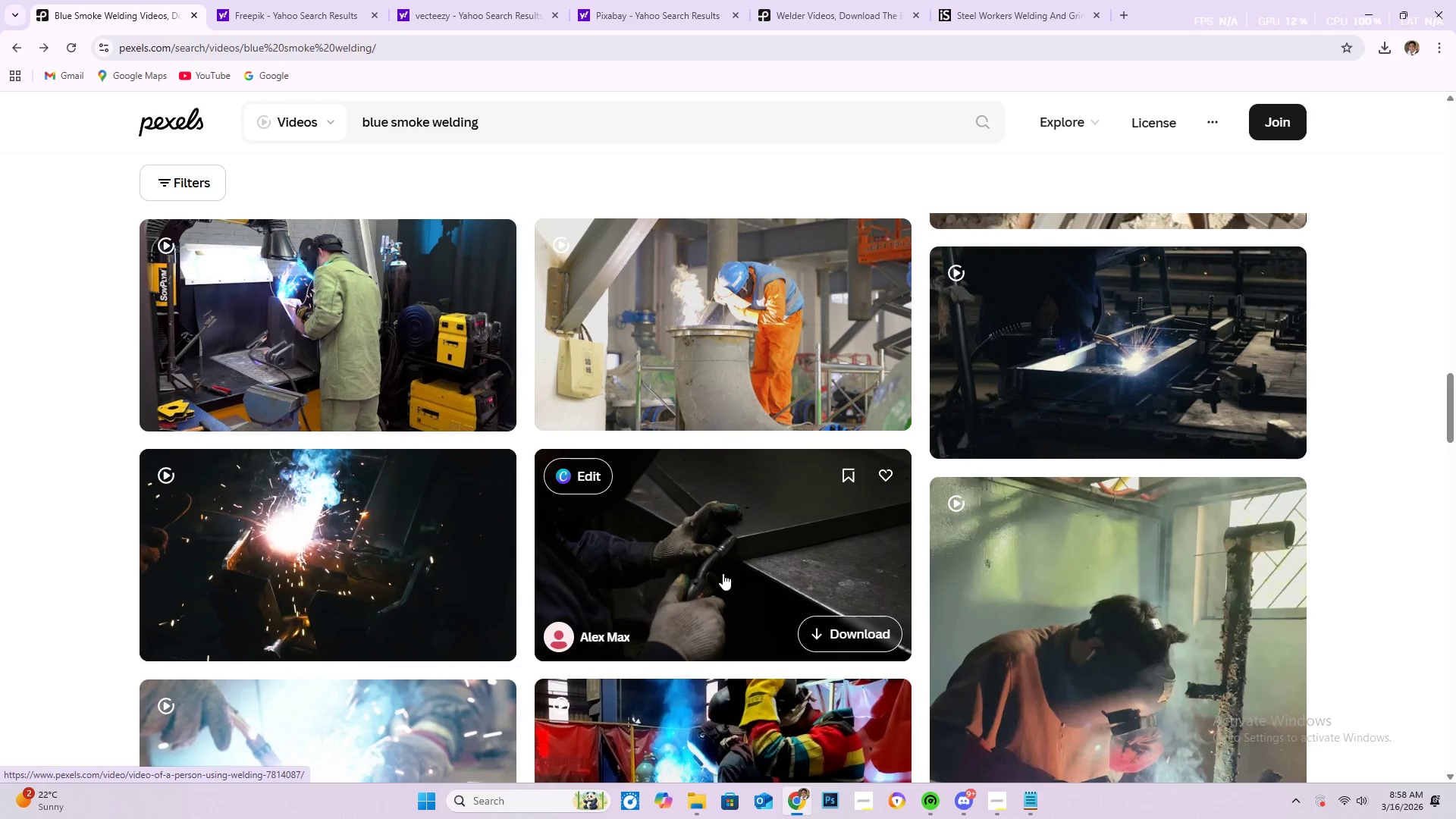 
scroll: coordinate [359, 427], scroll_direction: down, amount: 11.0
 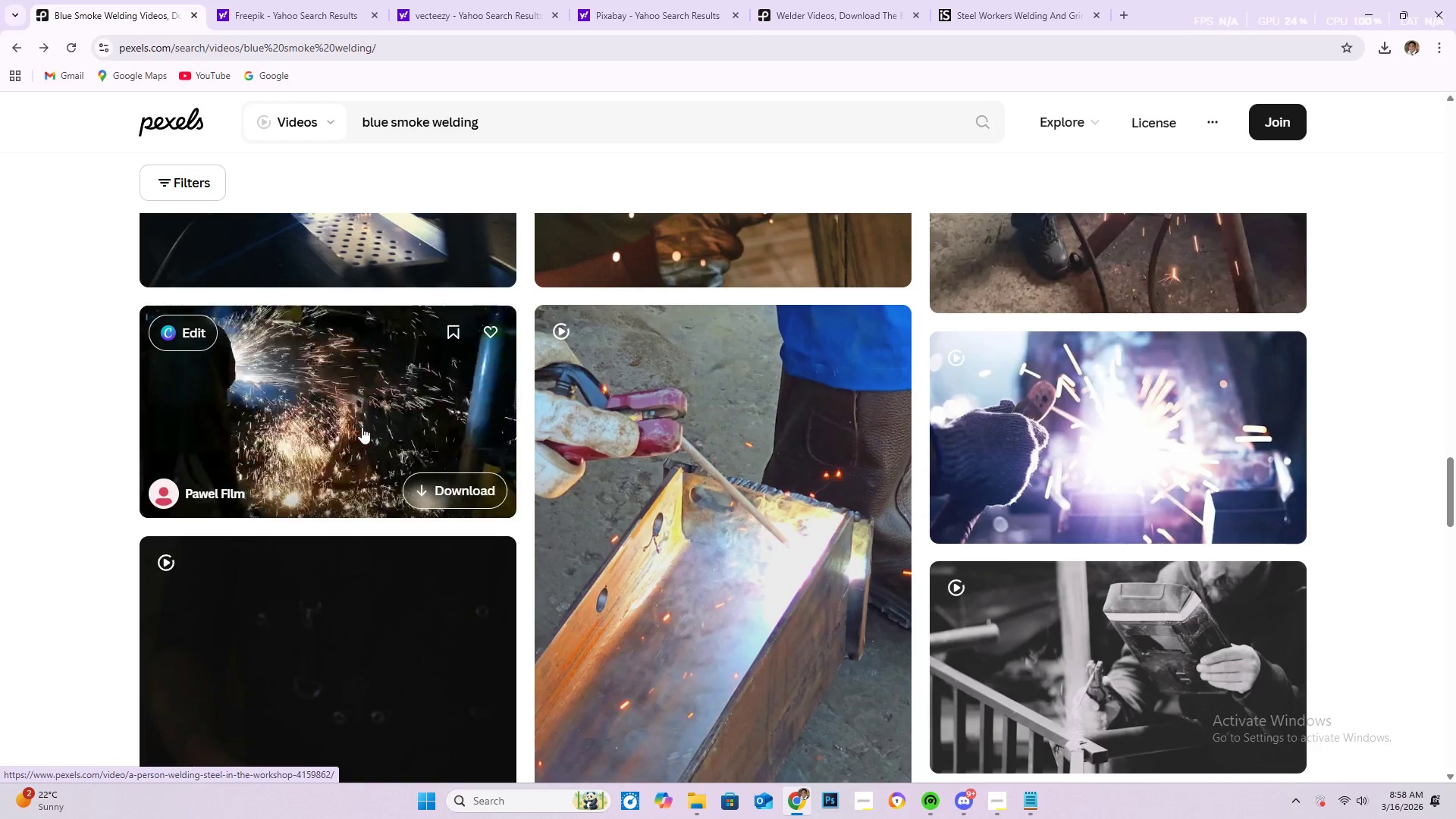 
scroll: coordinate [619, 486], scroll_direction: up, amount: 4.0
 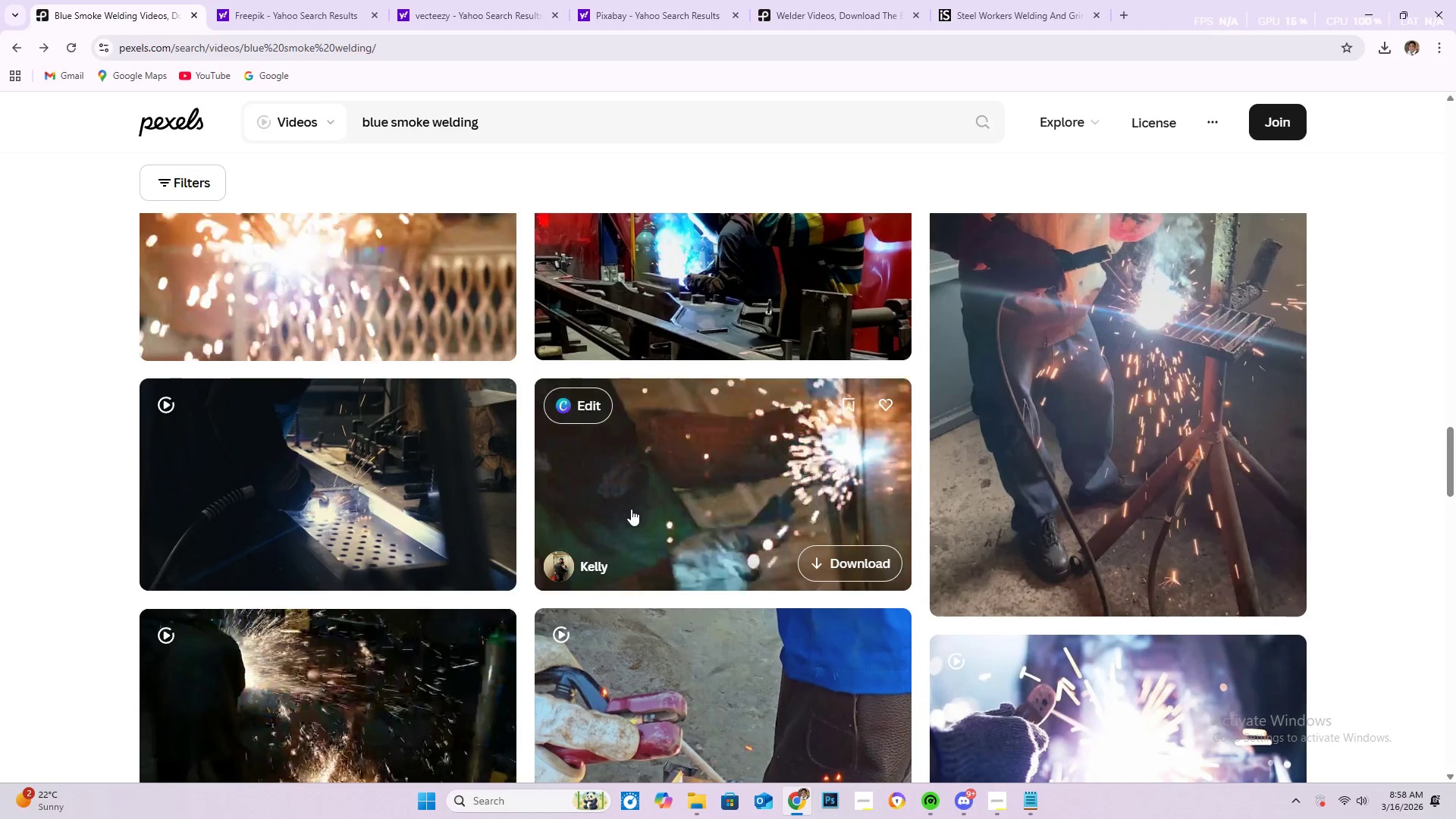 
scroll: coordinate [656, 534], scroll_direction: down, amount: 31.0
 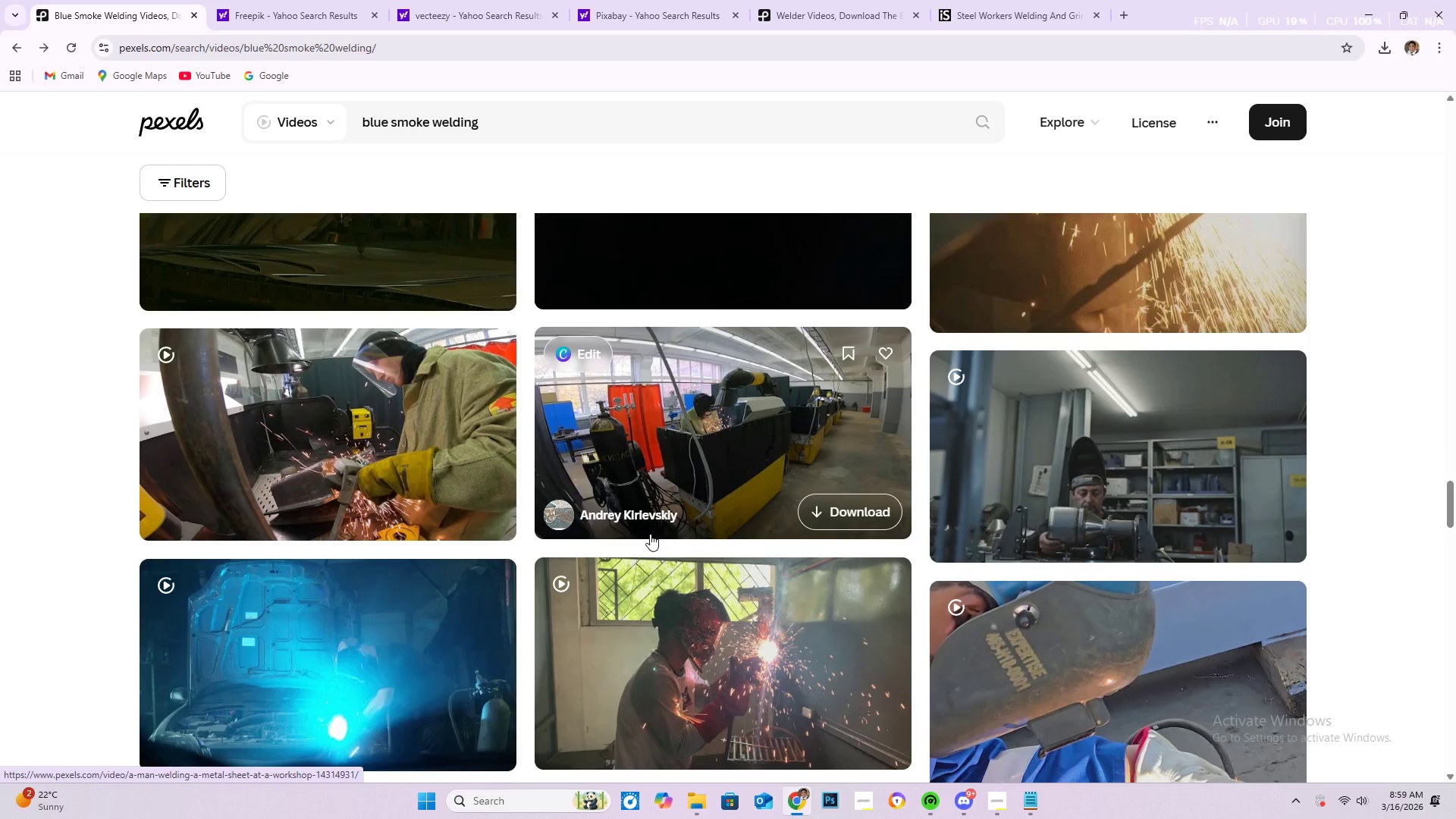 
scroll: coordinate [648, 536], scroll_direction: down, amount: 2.0
 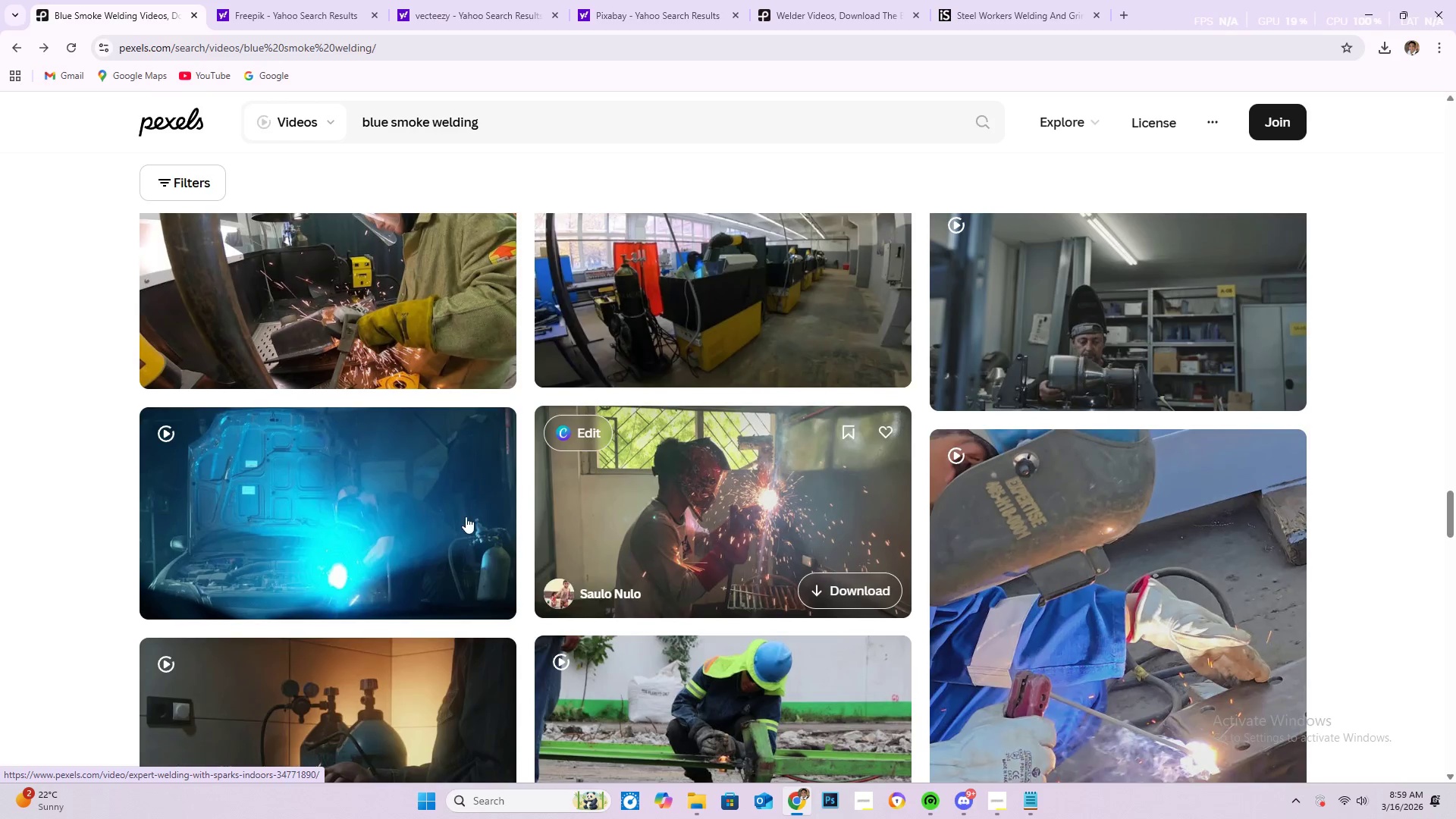 
mouse_move([273, 522])
 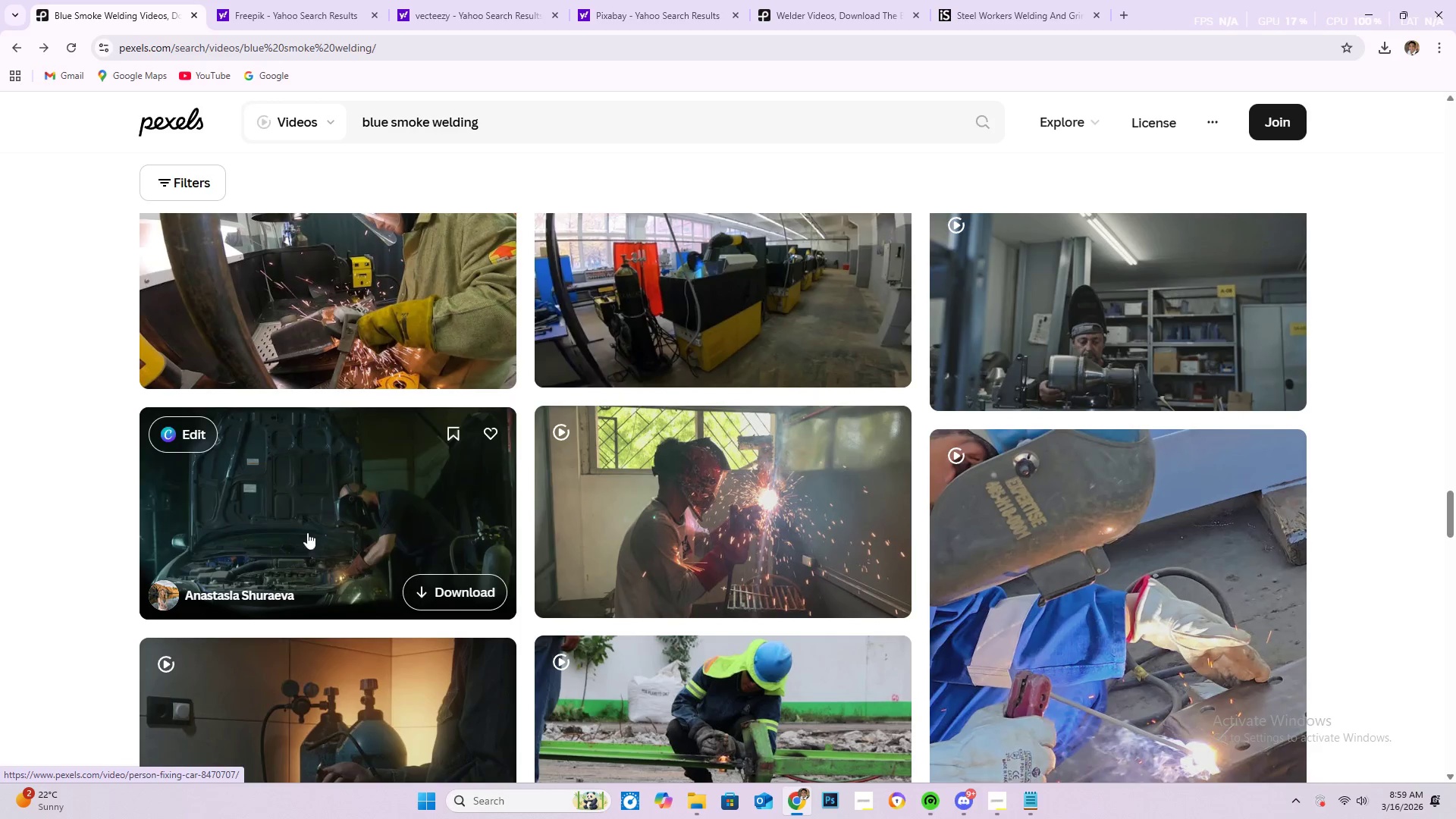 
scroll: coordinate [318, 556], scroll_direction: down, amount: 20.0
 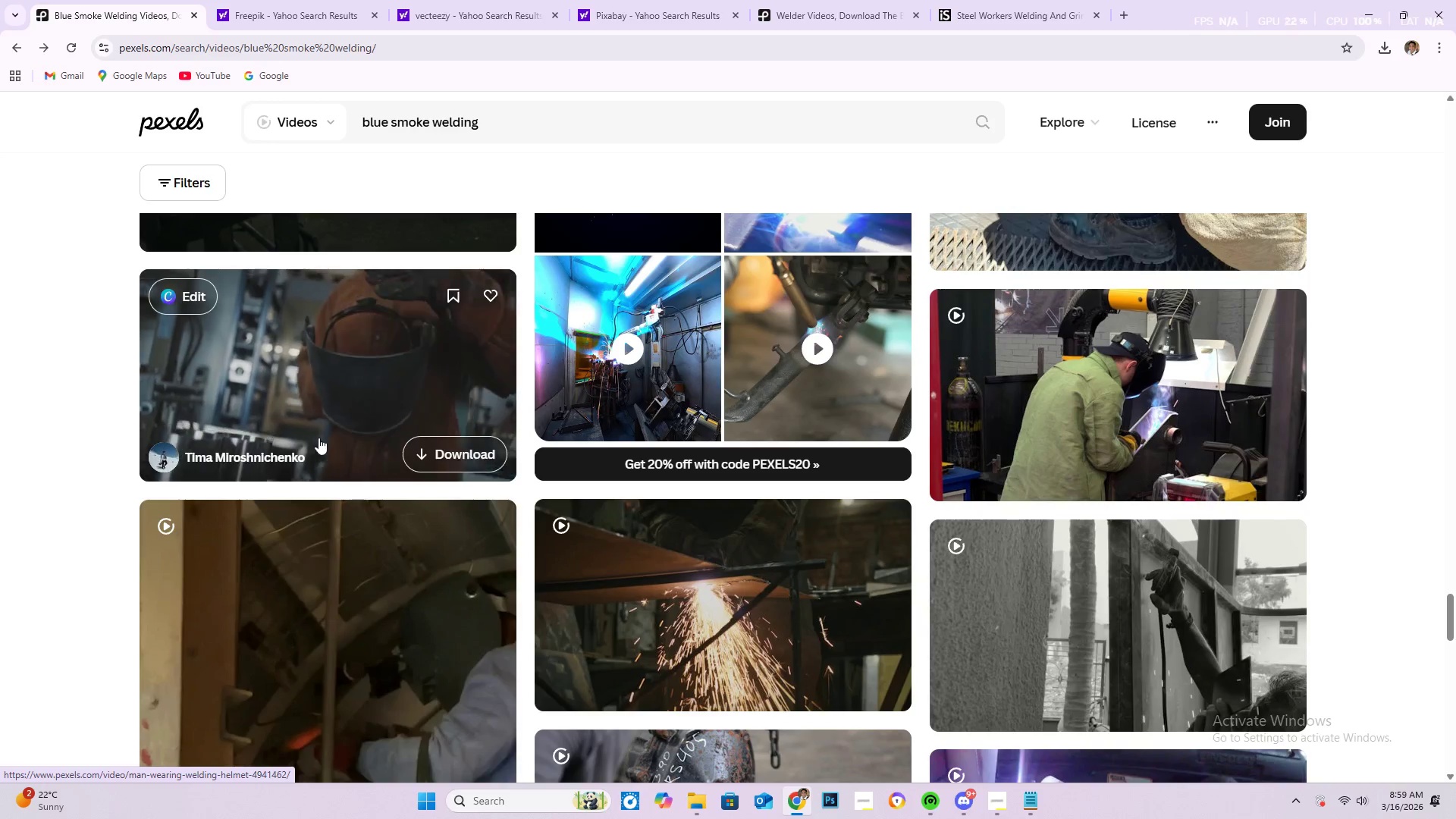 
wait(10.41)
 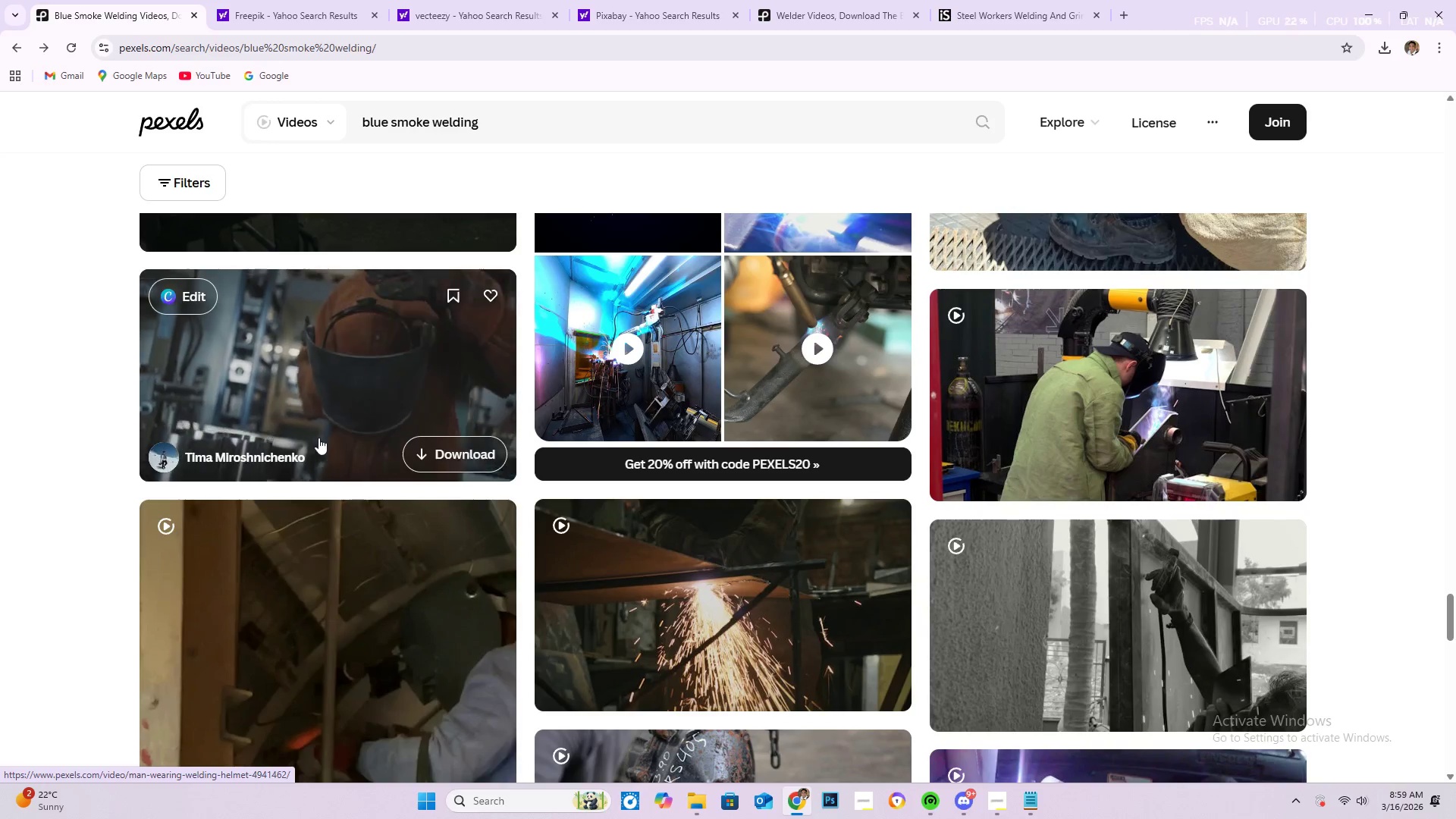 
mouse_move([272, 472])
 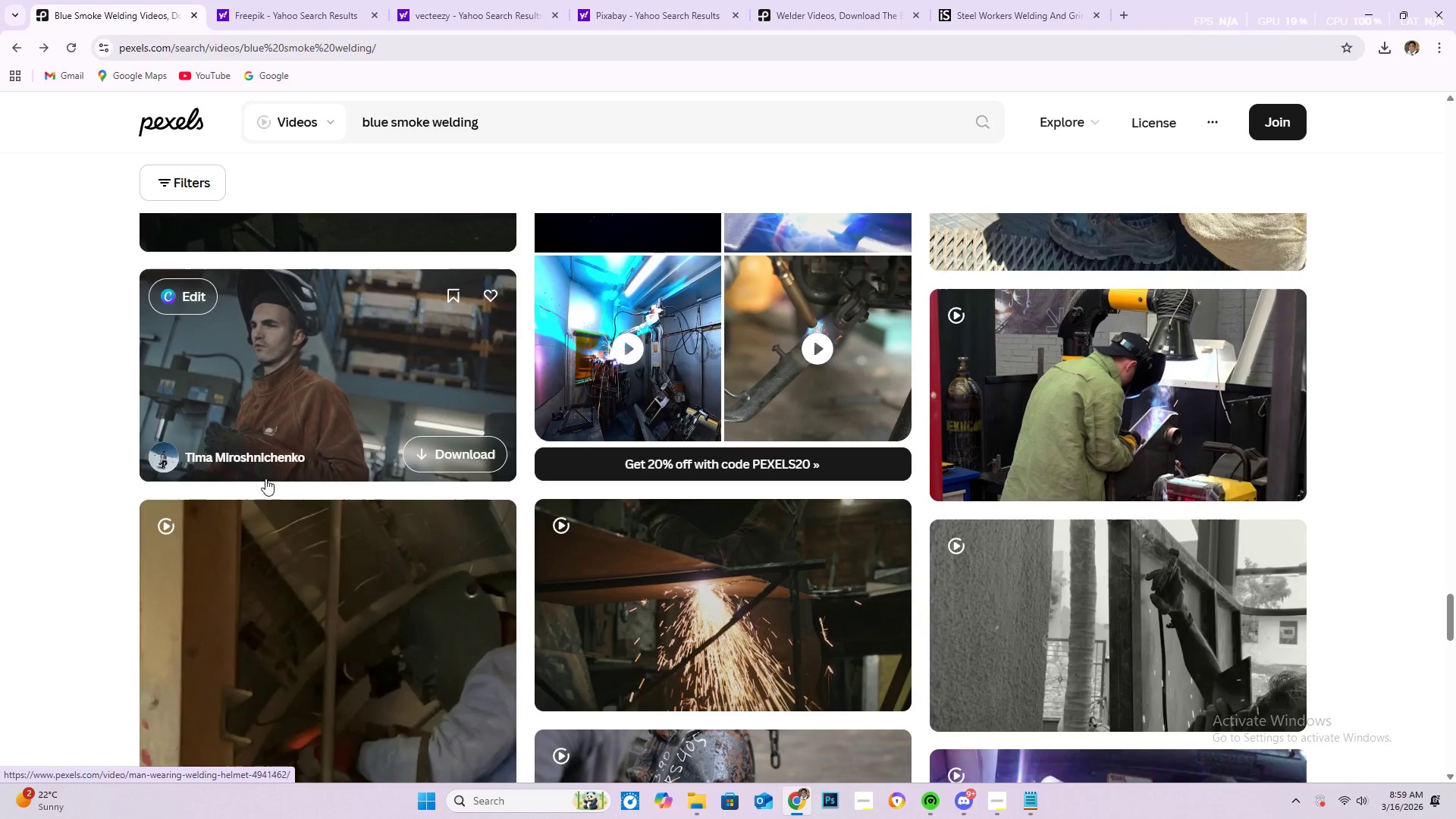 
mouse_move([272, 480])
 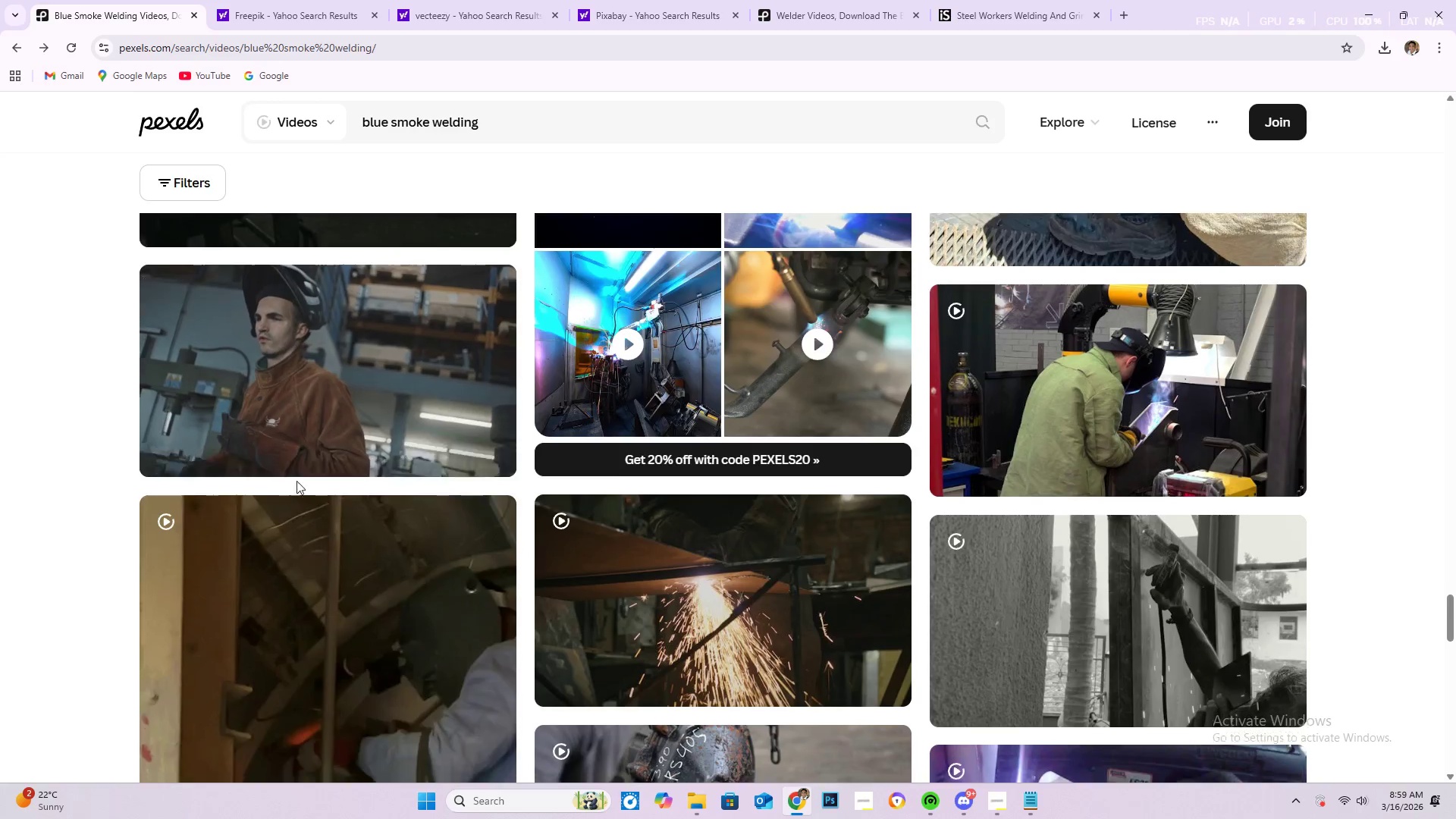 
scroll: coordinate [297, 482], scroll_direction: none, amount: 0.0
 